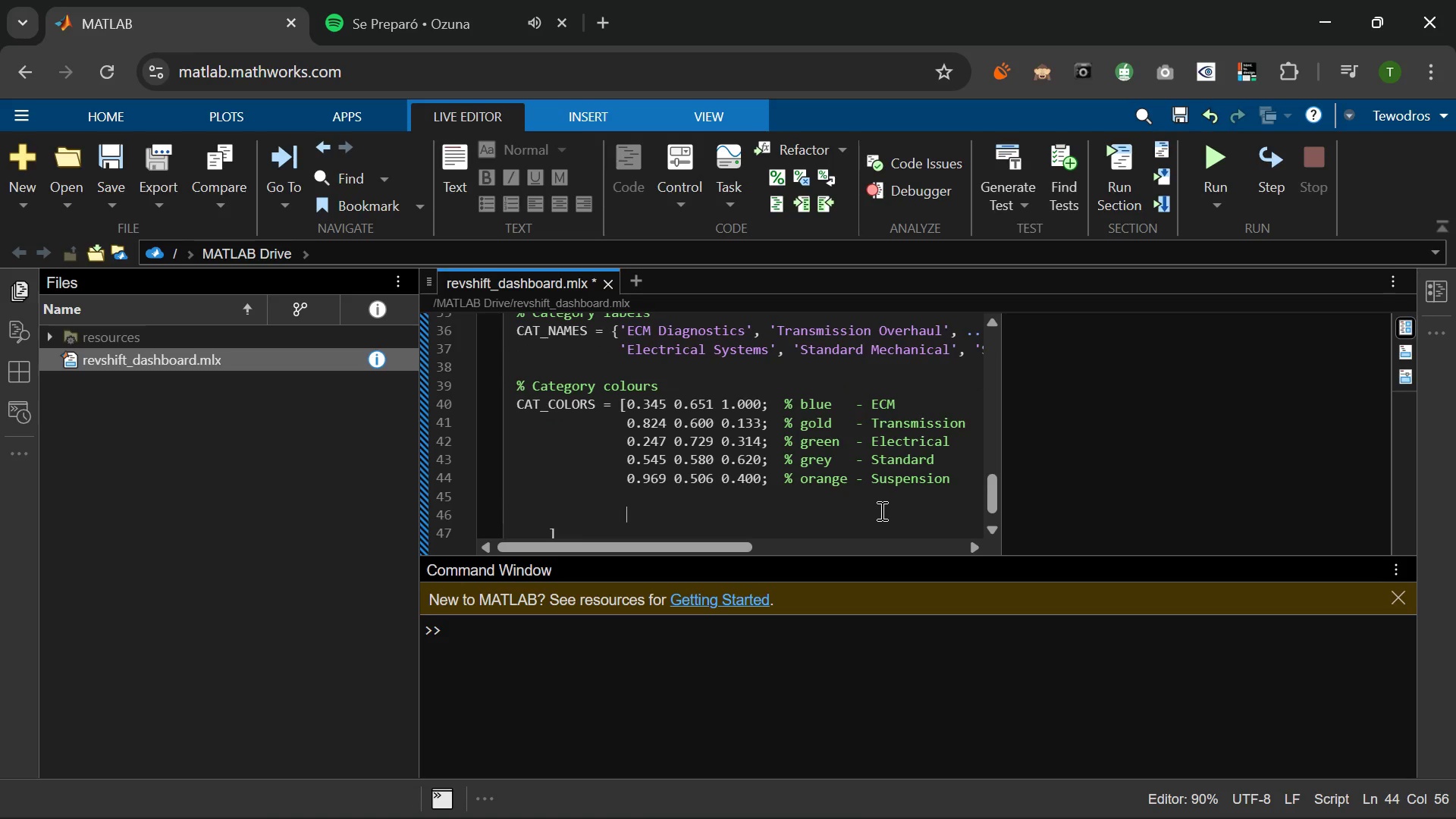 
key(Backspace)
 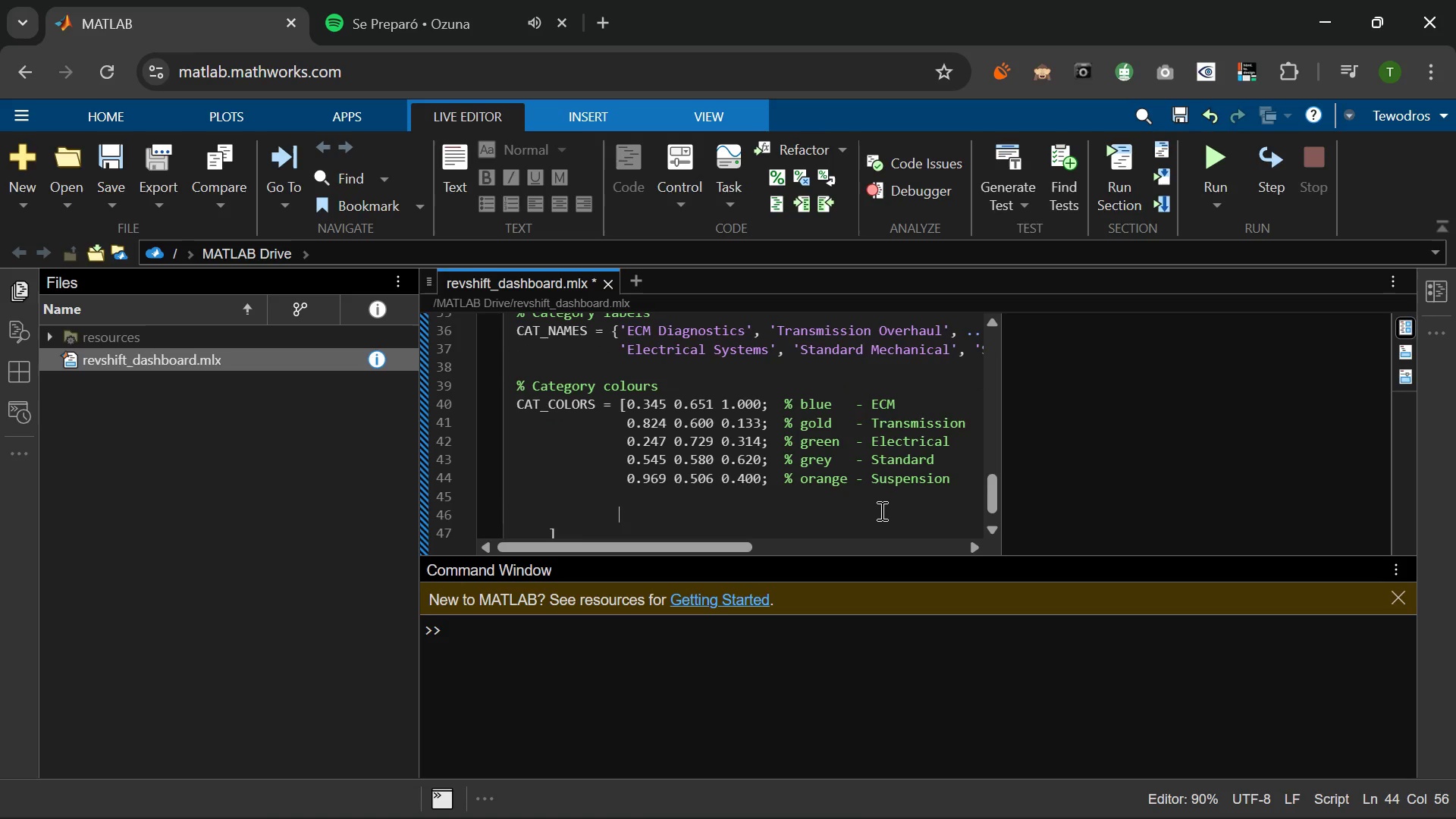 
key(Backspace)
 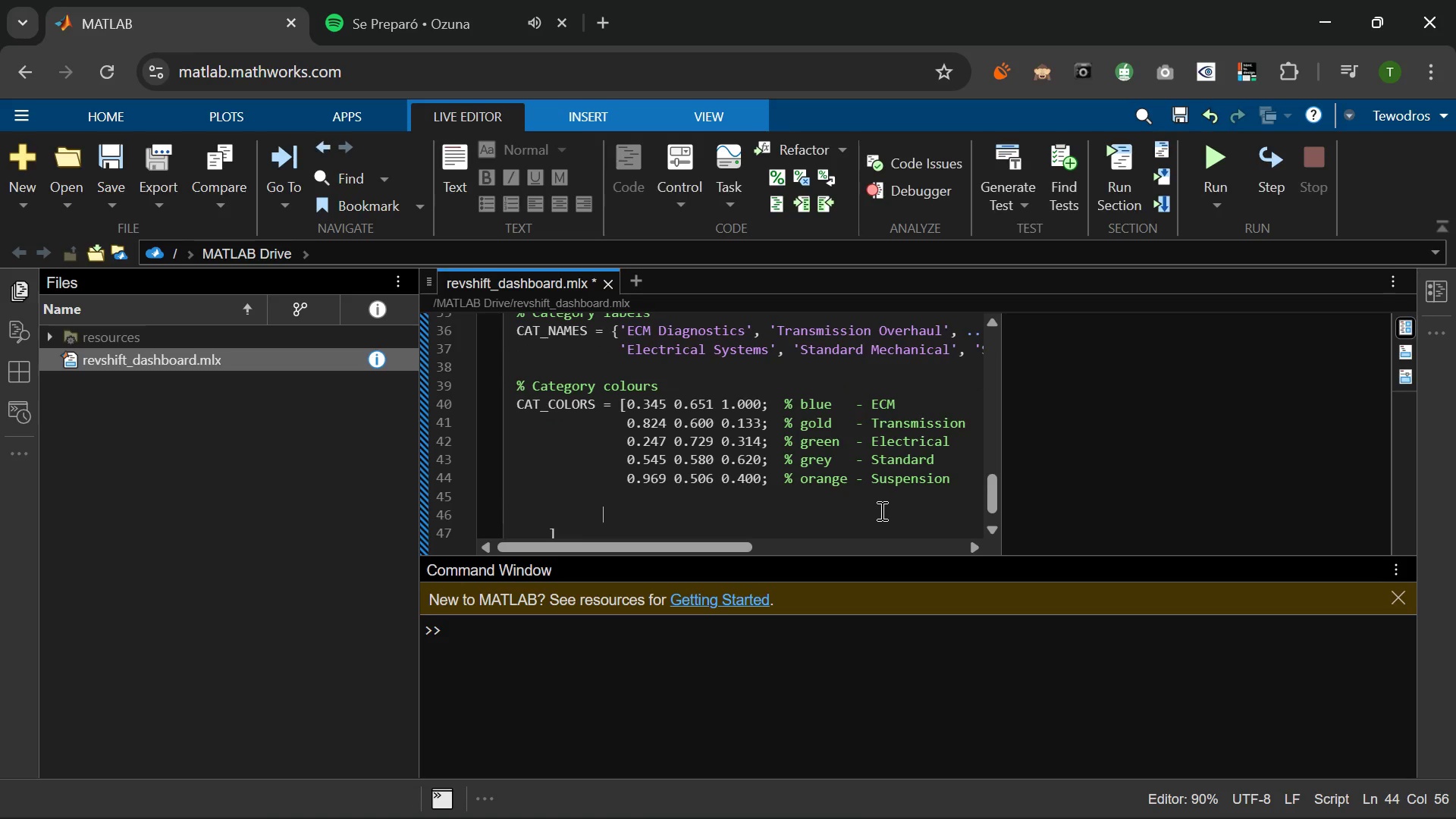 
key(Backspace)
 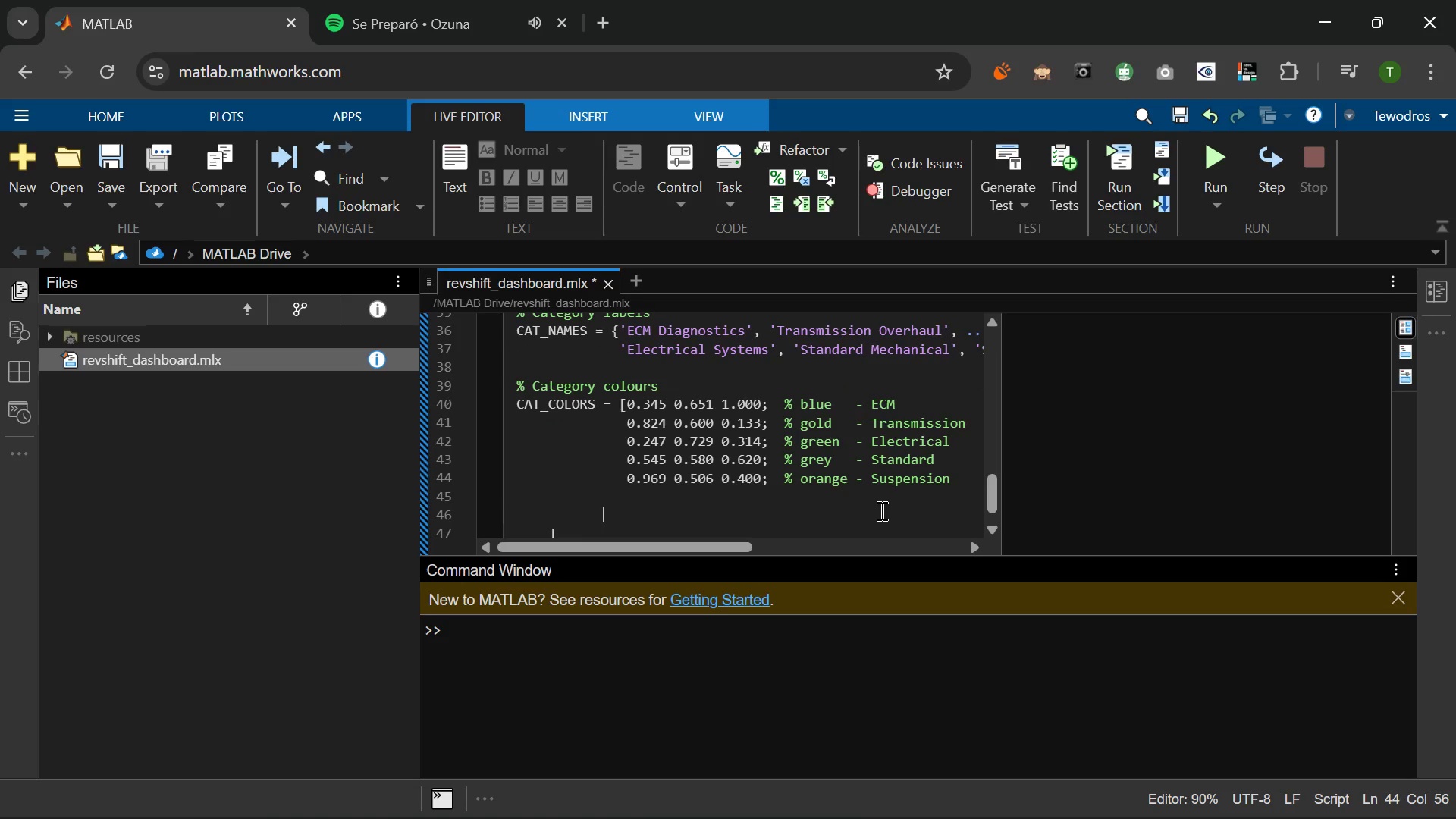 
key(Backspace)
 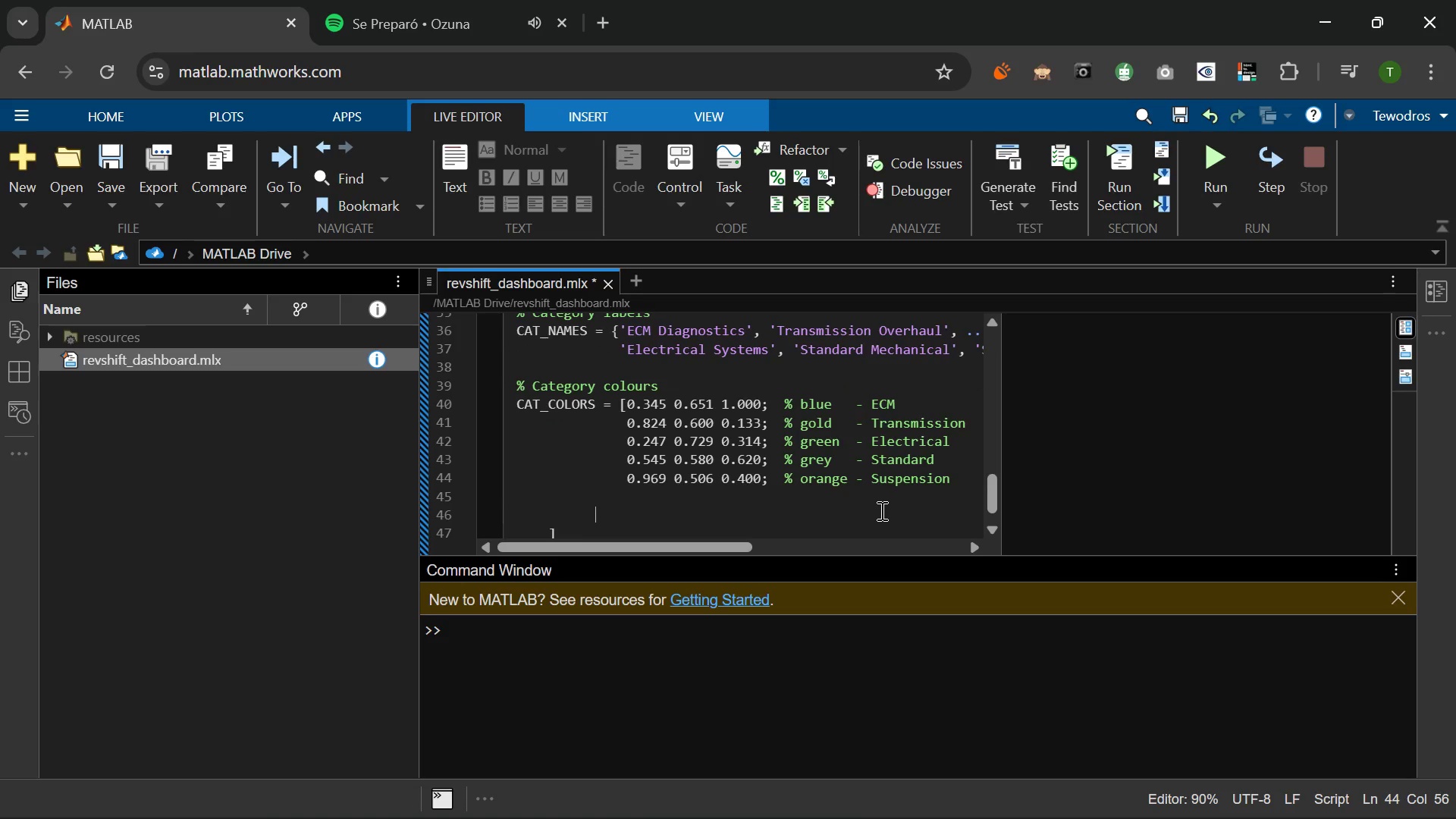 
key(Backspace)
 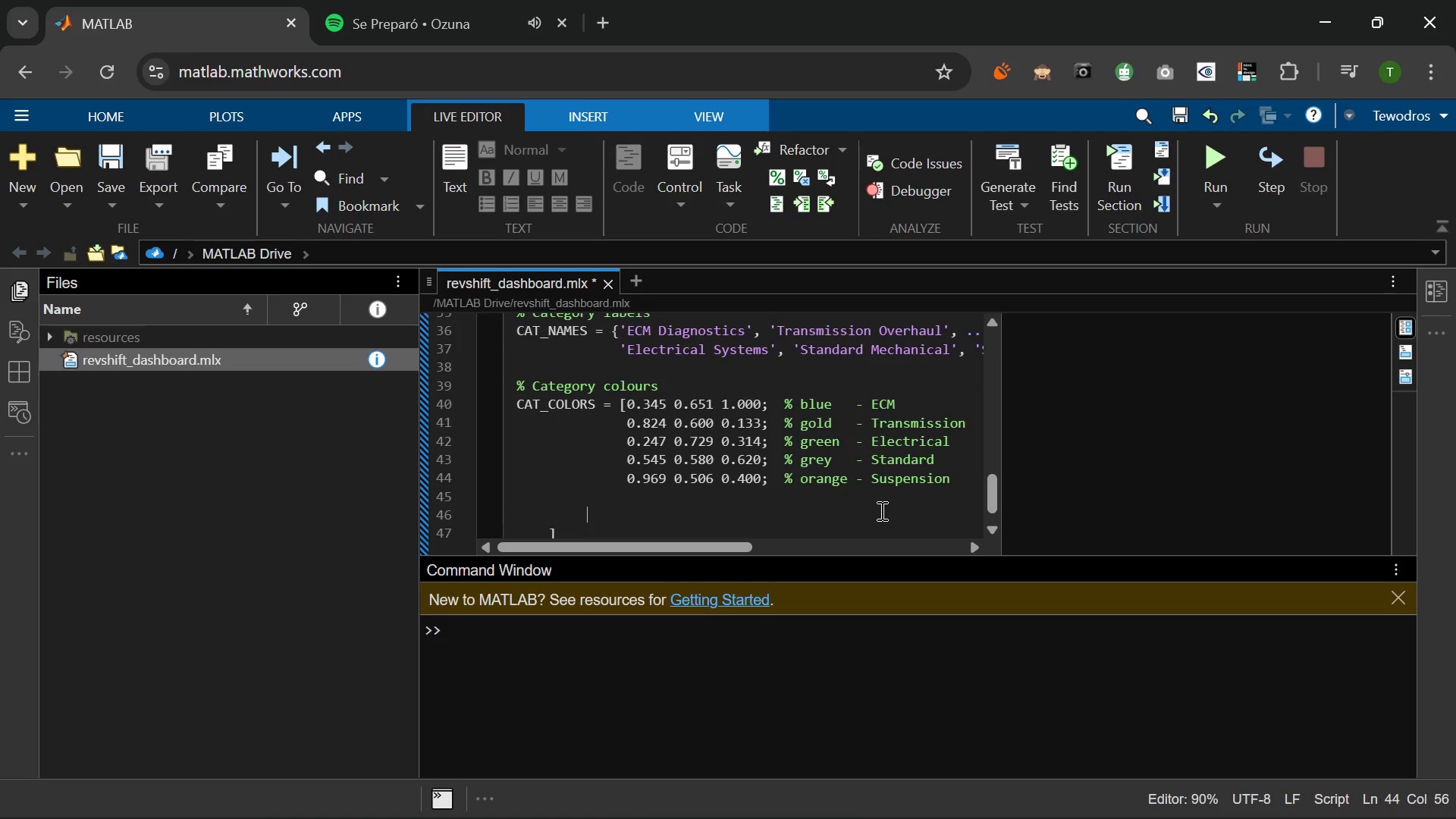 
key(Backspace)
 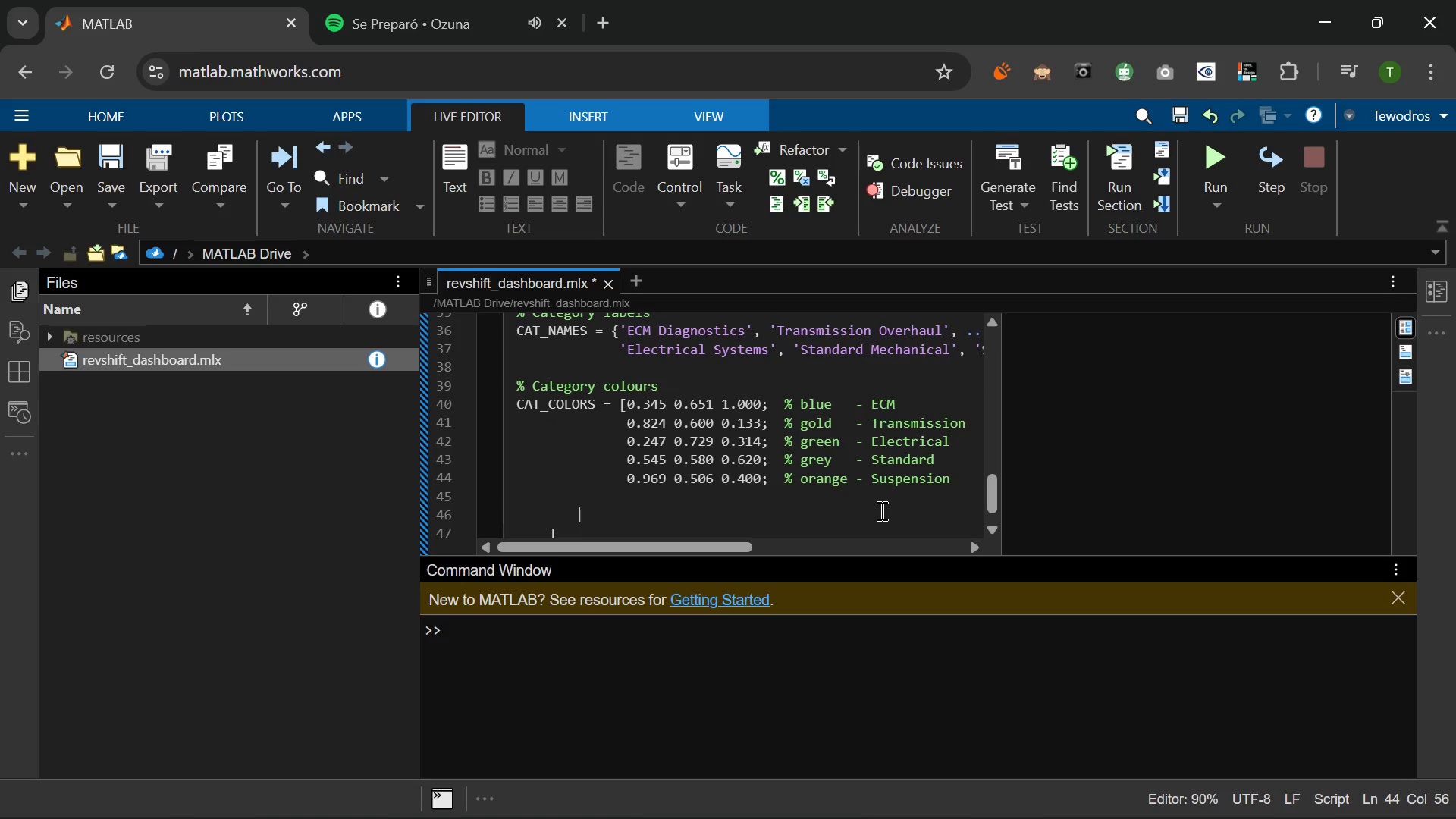 
key(Backspace)
 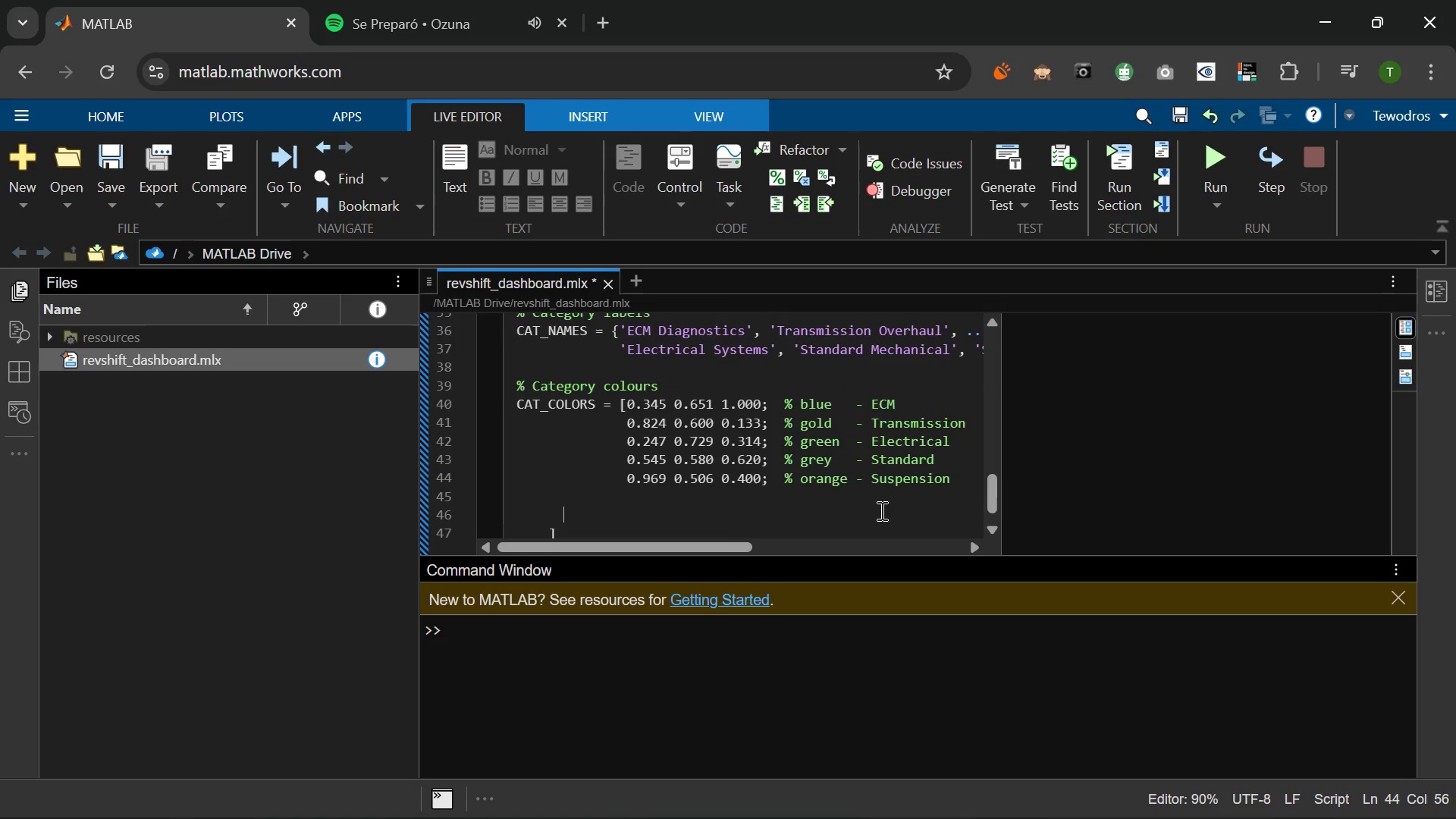 
key(Backspace)
 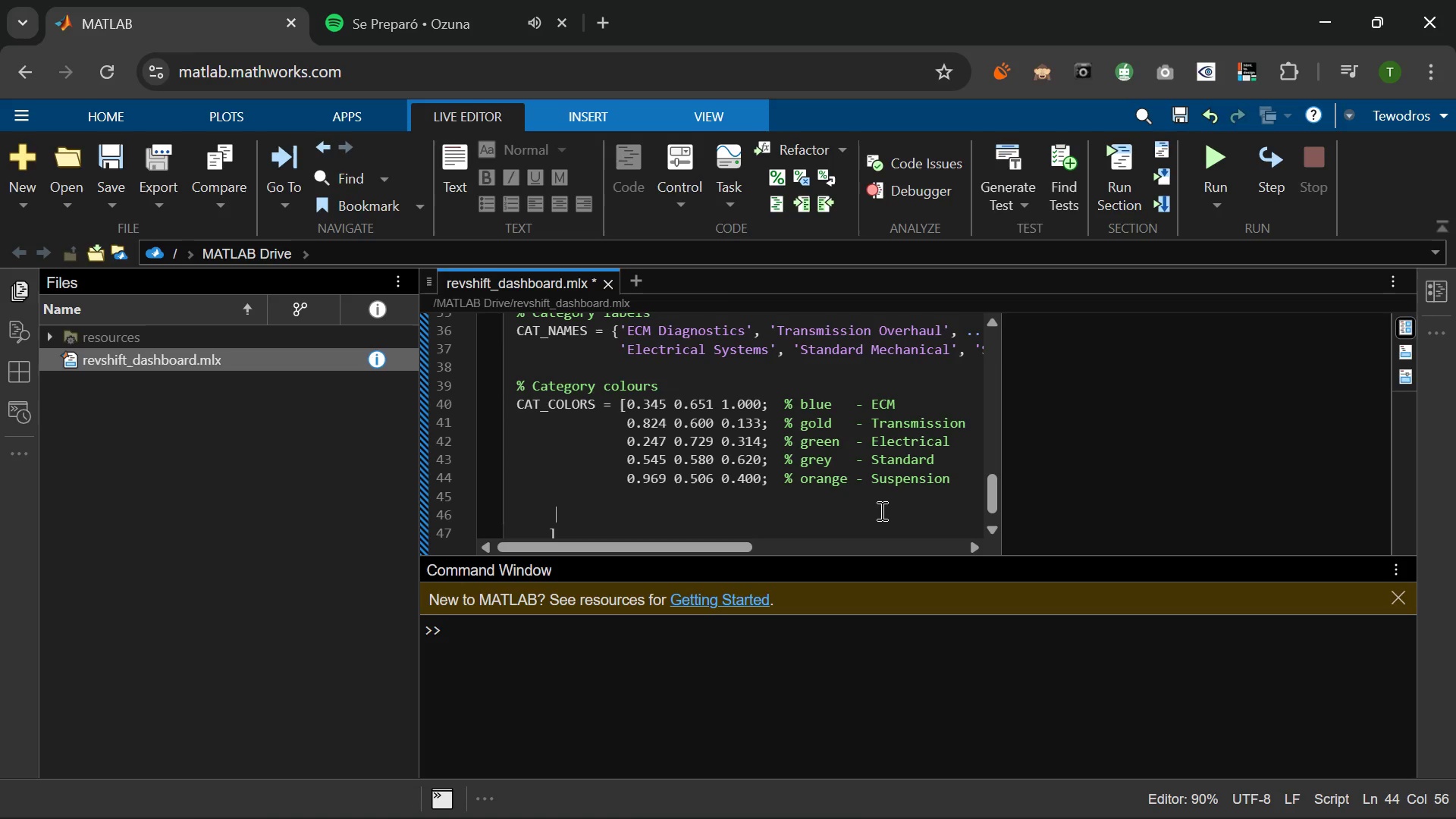 
key(Backspace)
 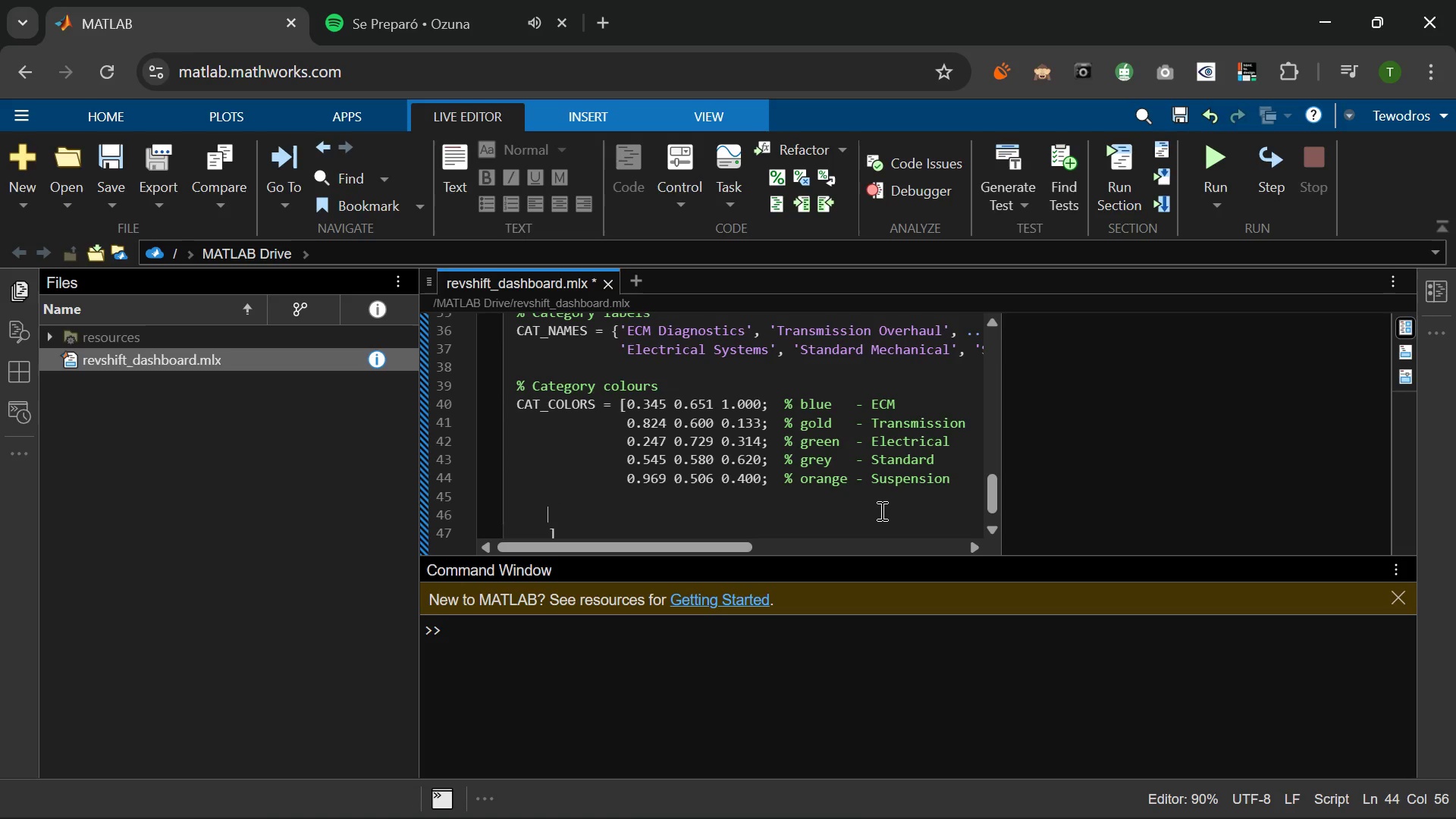 
key(Backspace)
 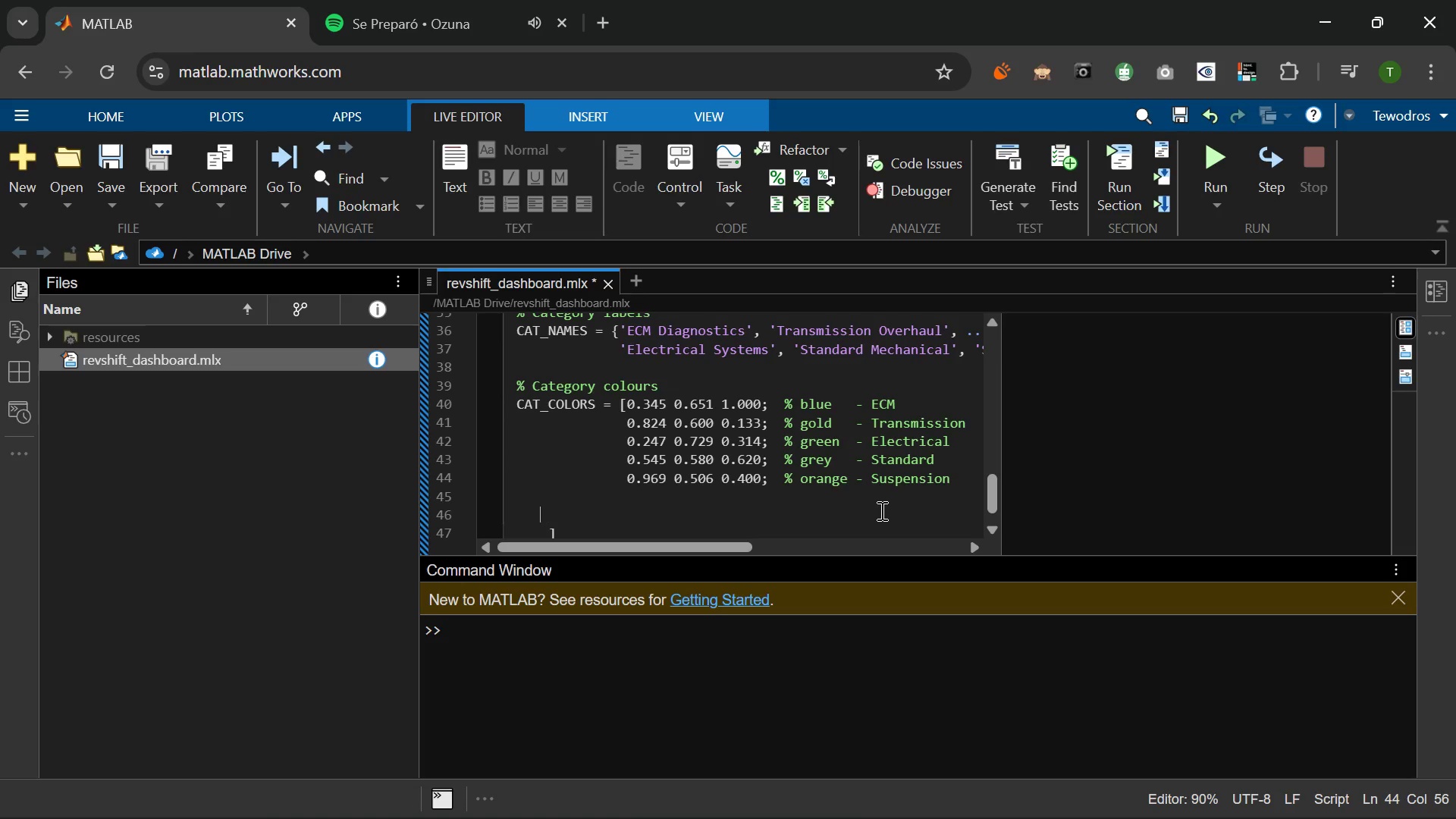 
key(Backspace)
 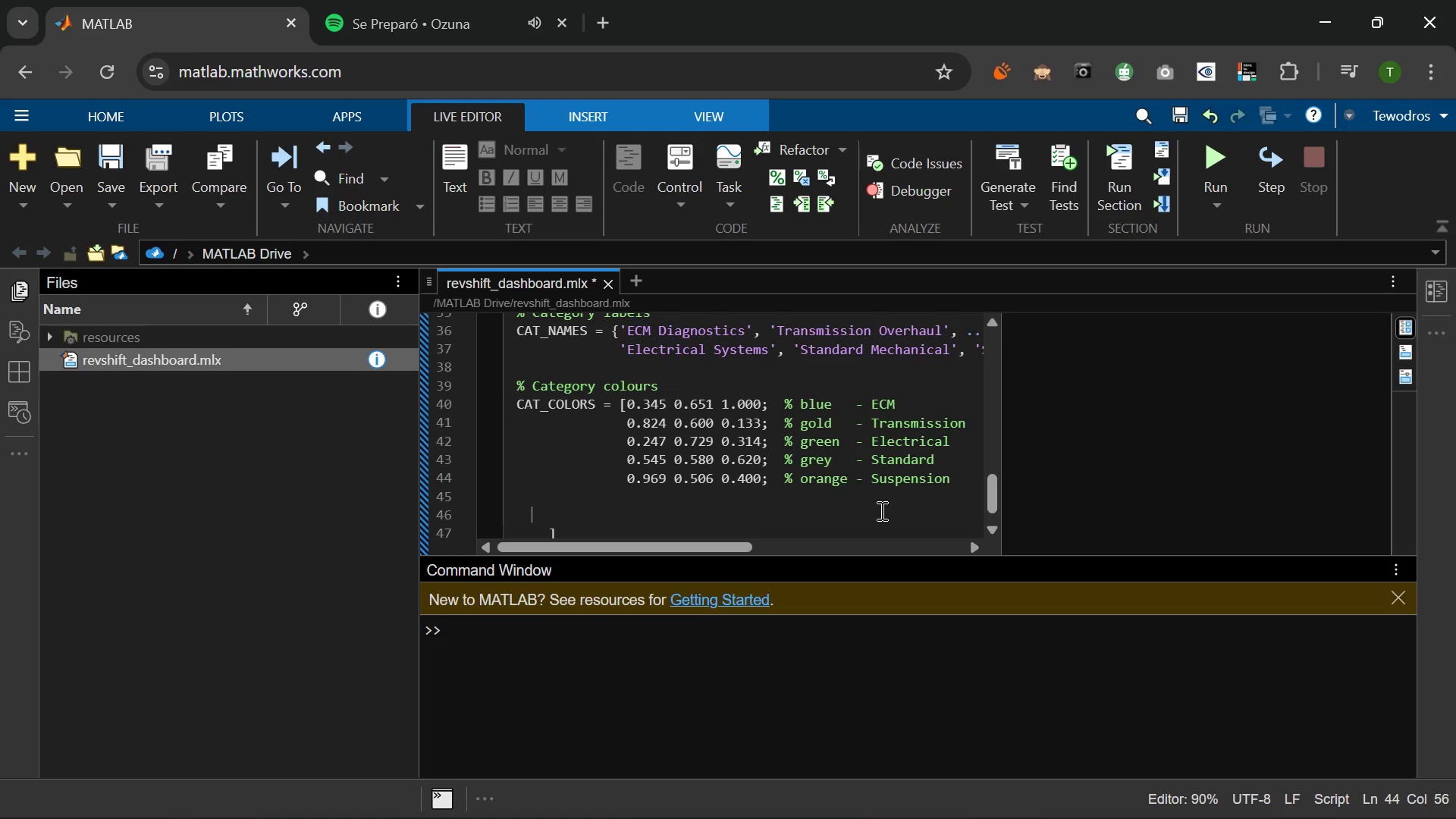 
key(Backspace)
 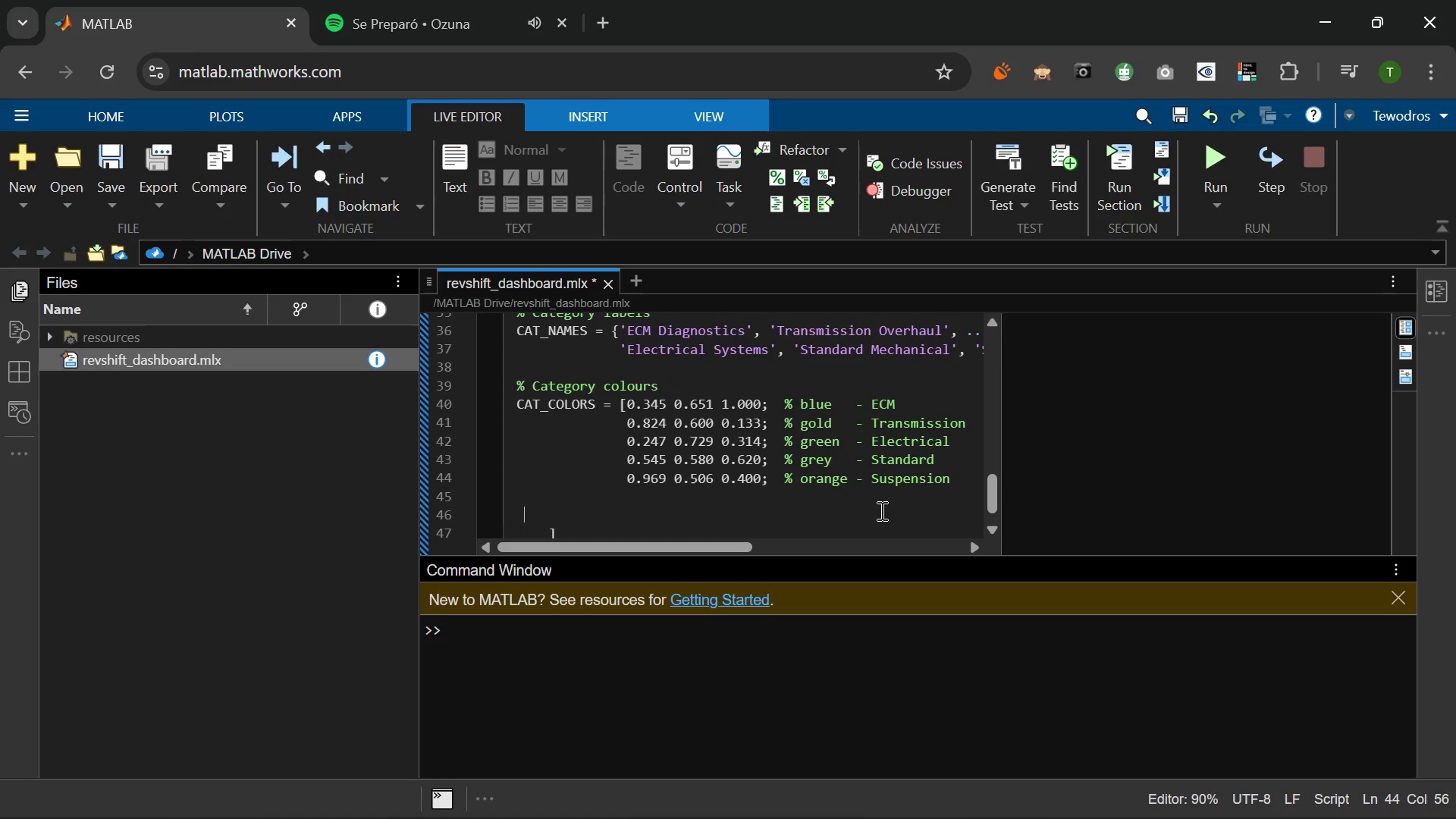 
key(Backspace)
 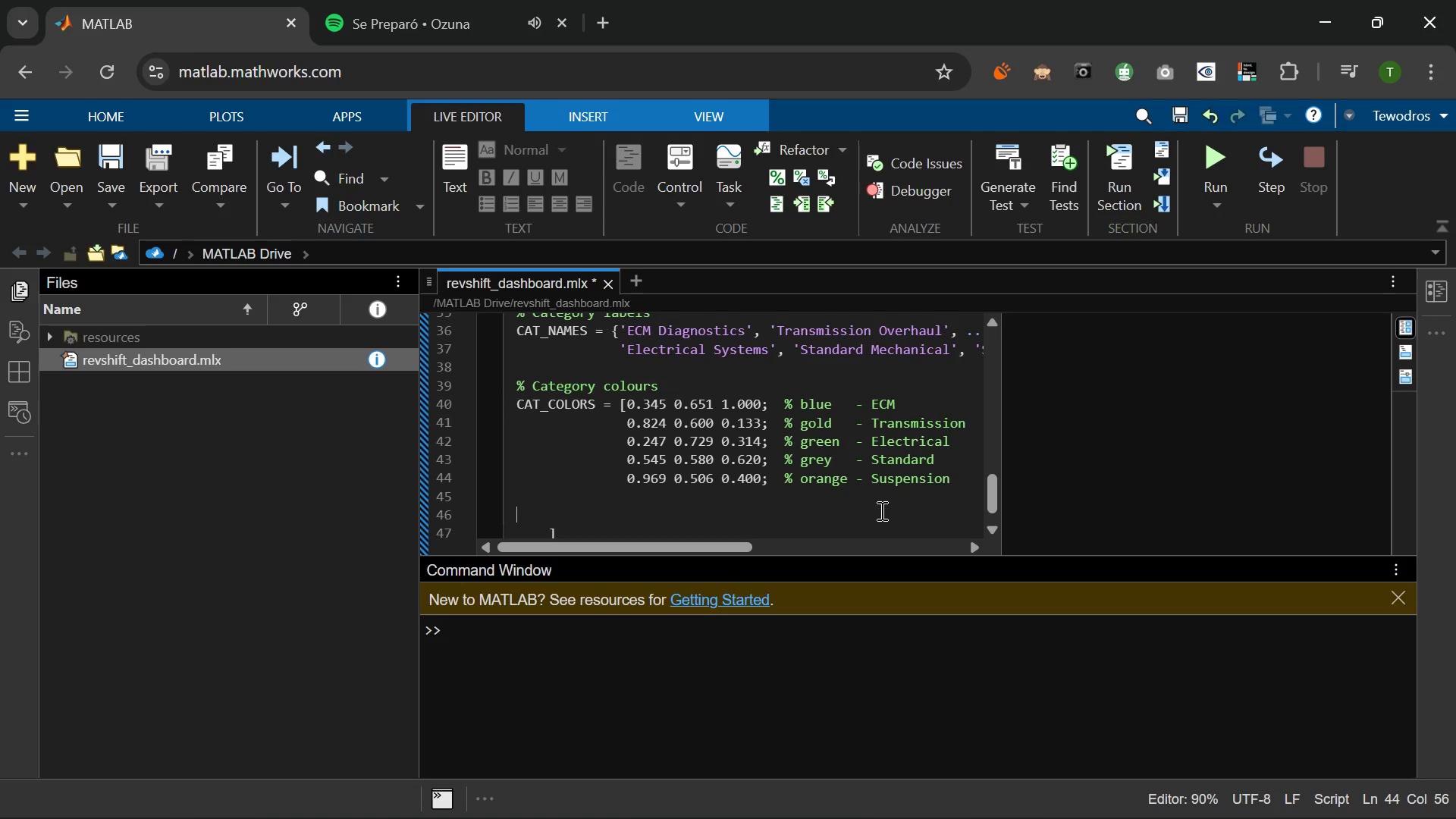 
key(Backspace)
 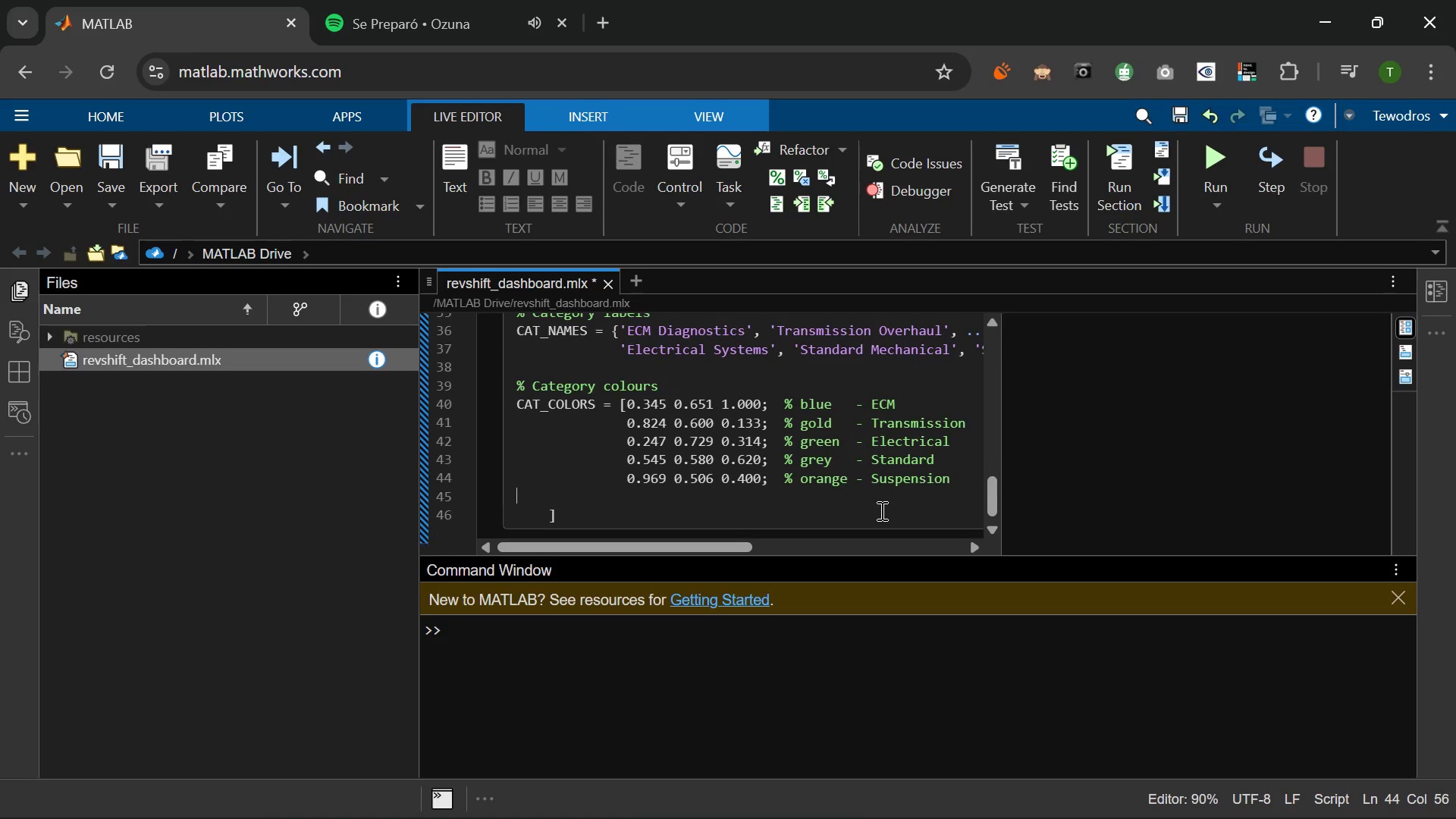 
key(Backspace)
 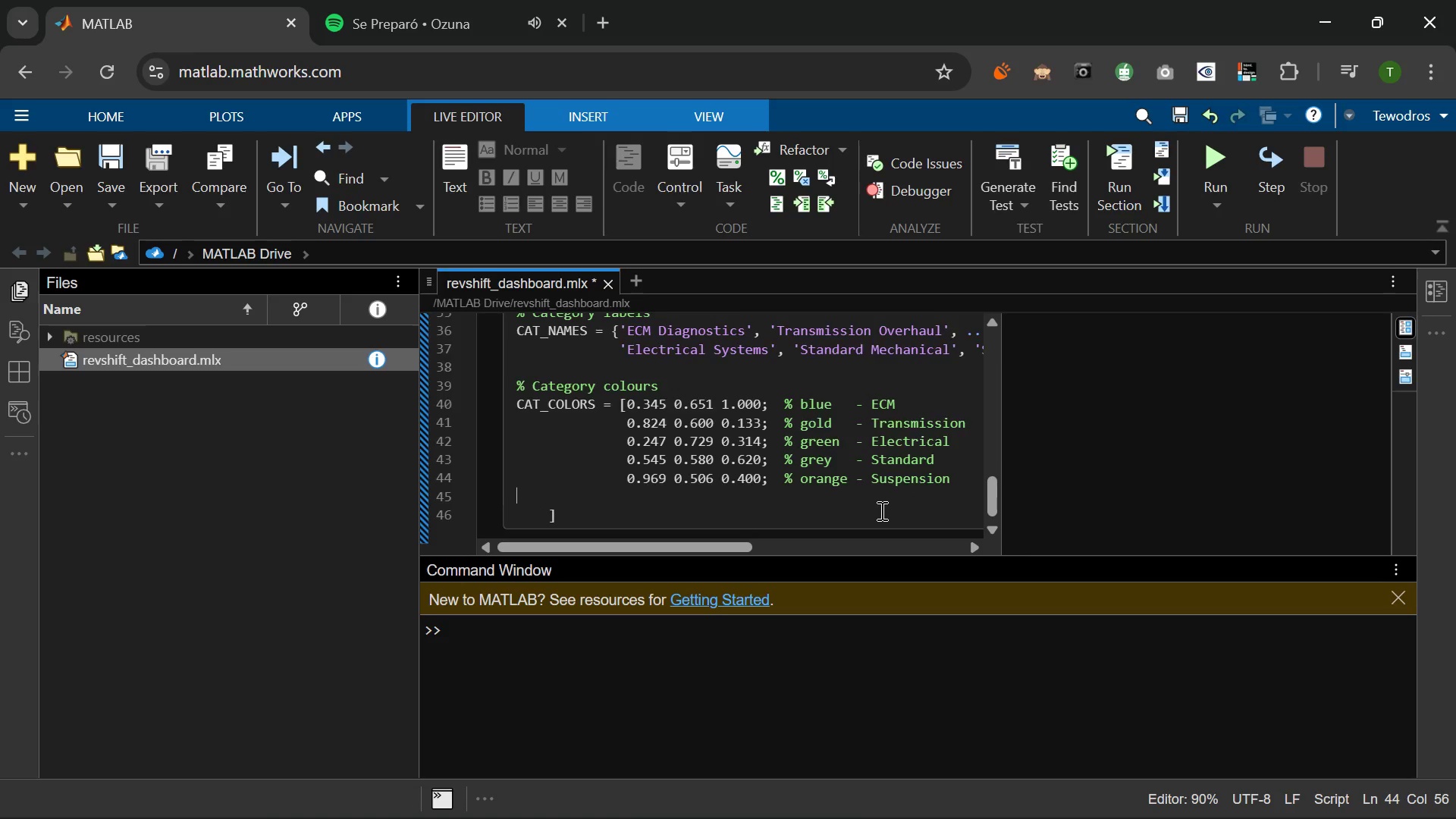 
key(Backspace)
 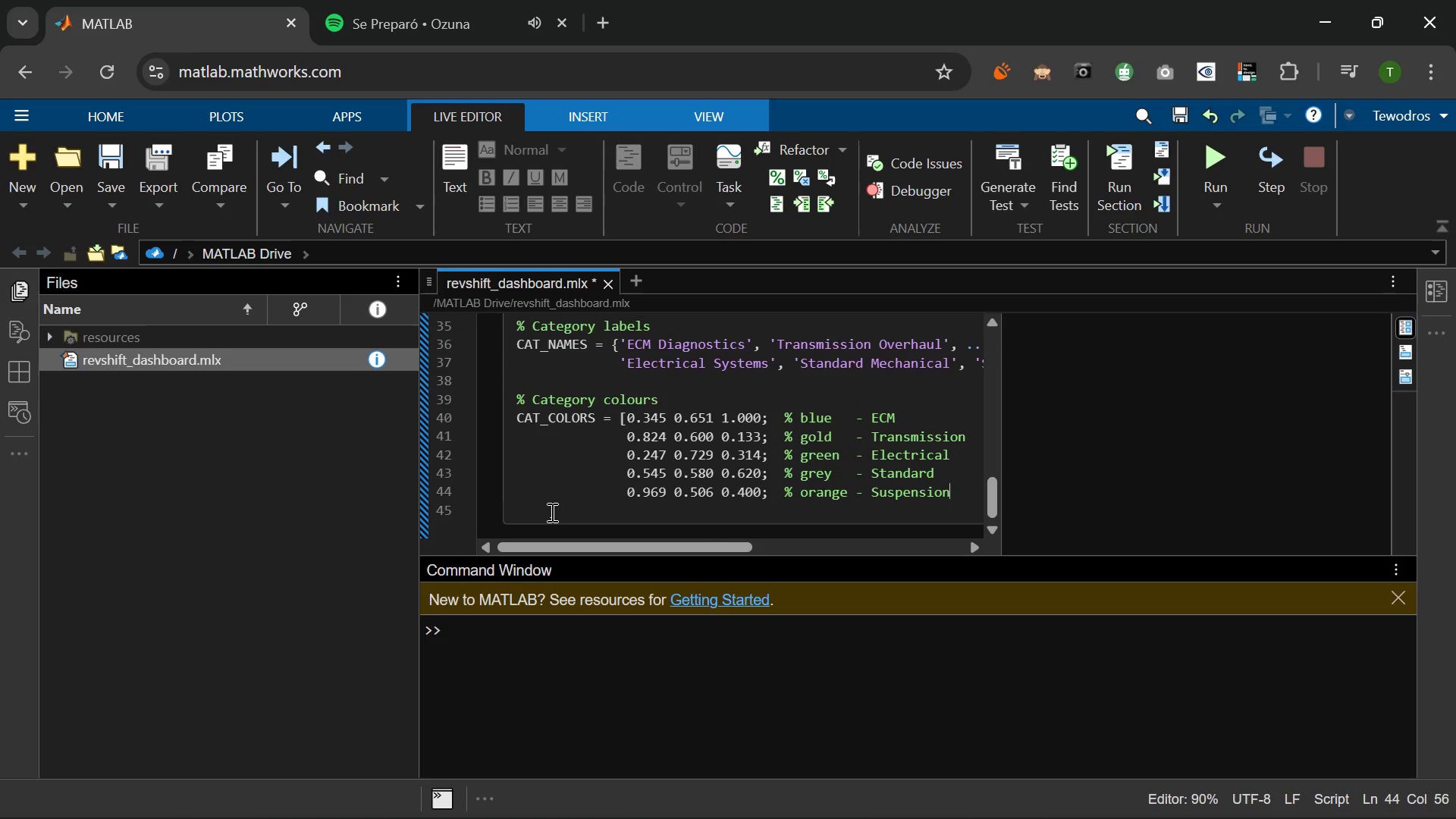 
left_click_drag(start_coordinate=[551, 512], to_coordinate=[513, 512])
 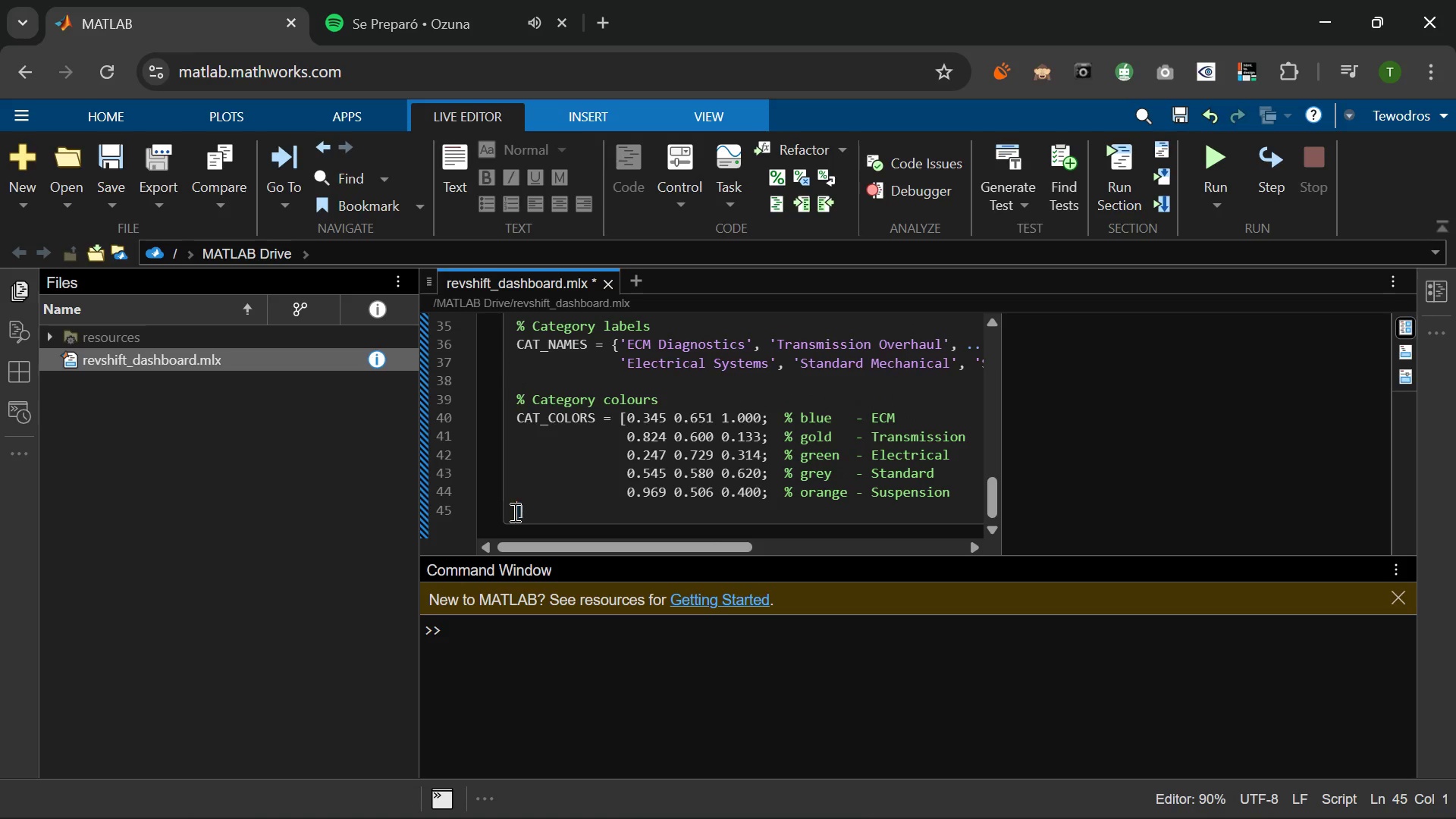 
key(Backspace)
 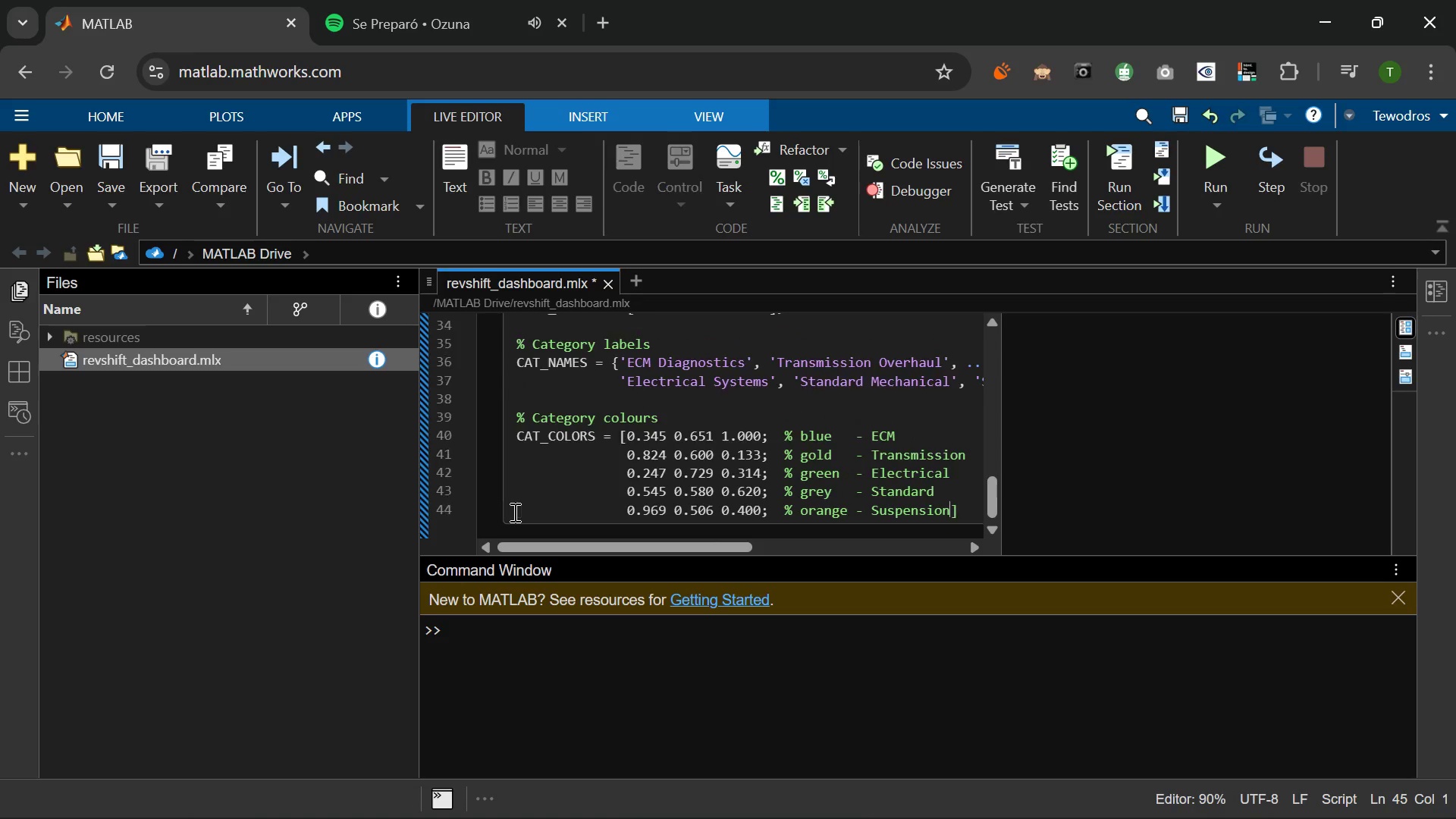 
key(Backspace)
 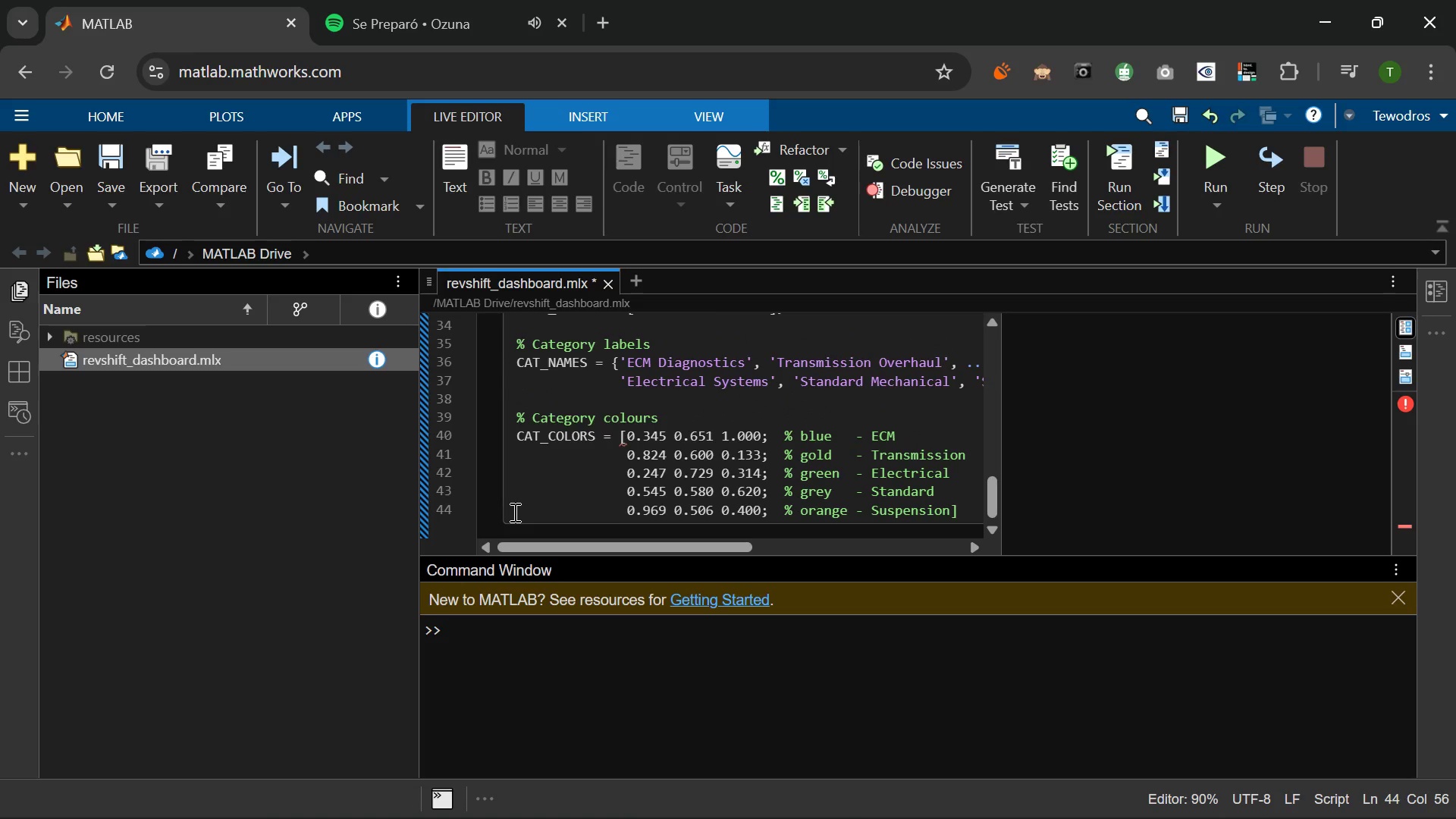 
key(ArrowRight)
 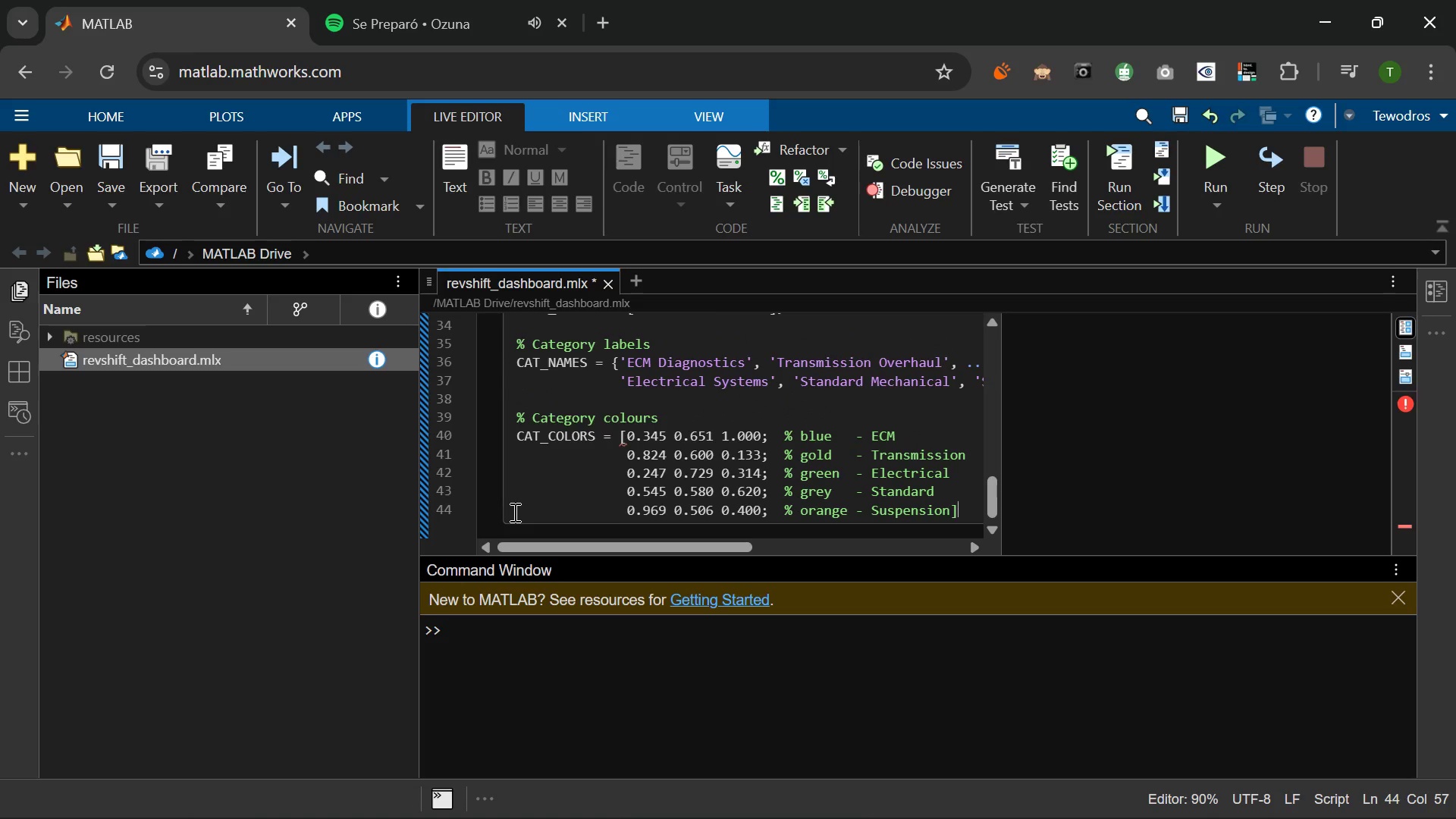 
key(Backspace)
 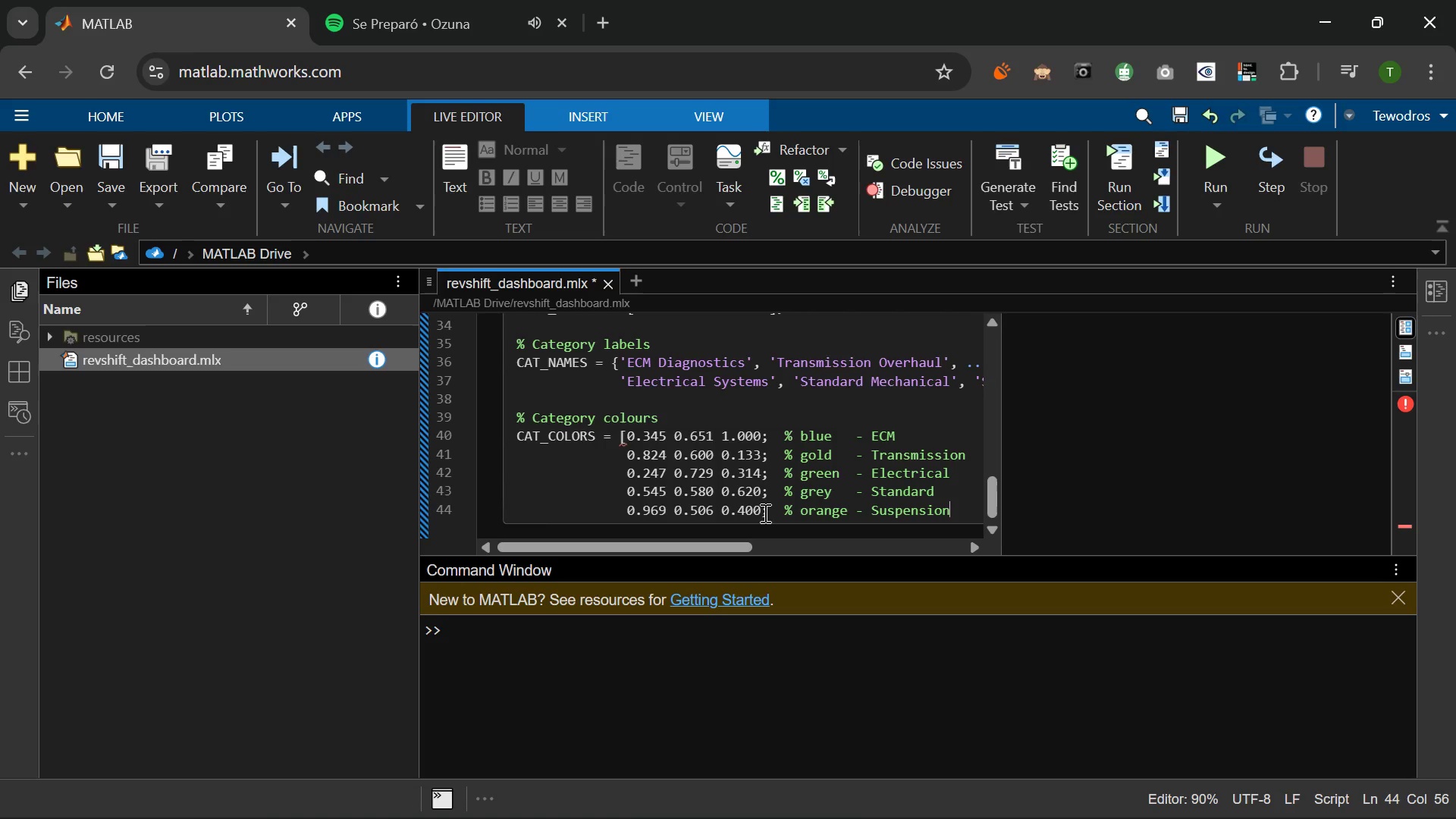 
left_click([768, 516])
 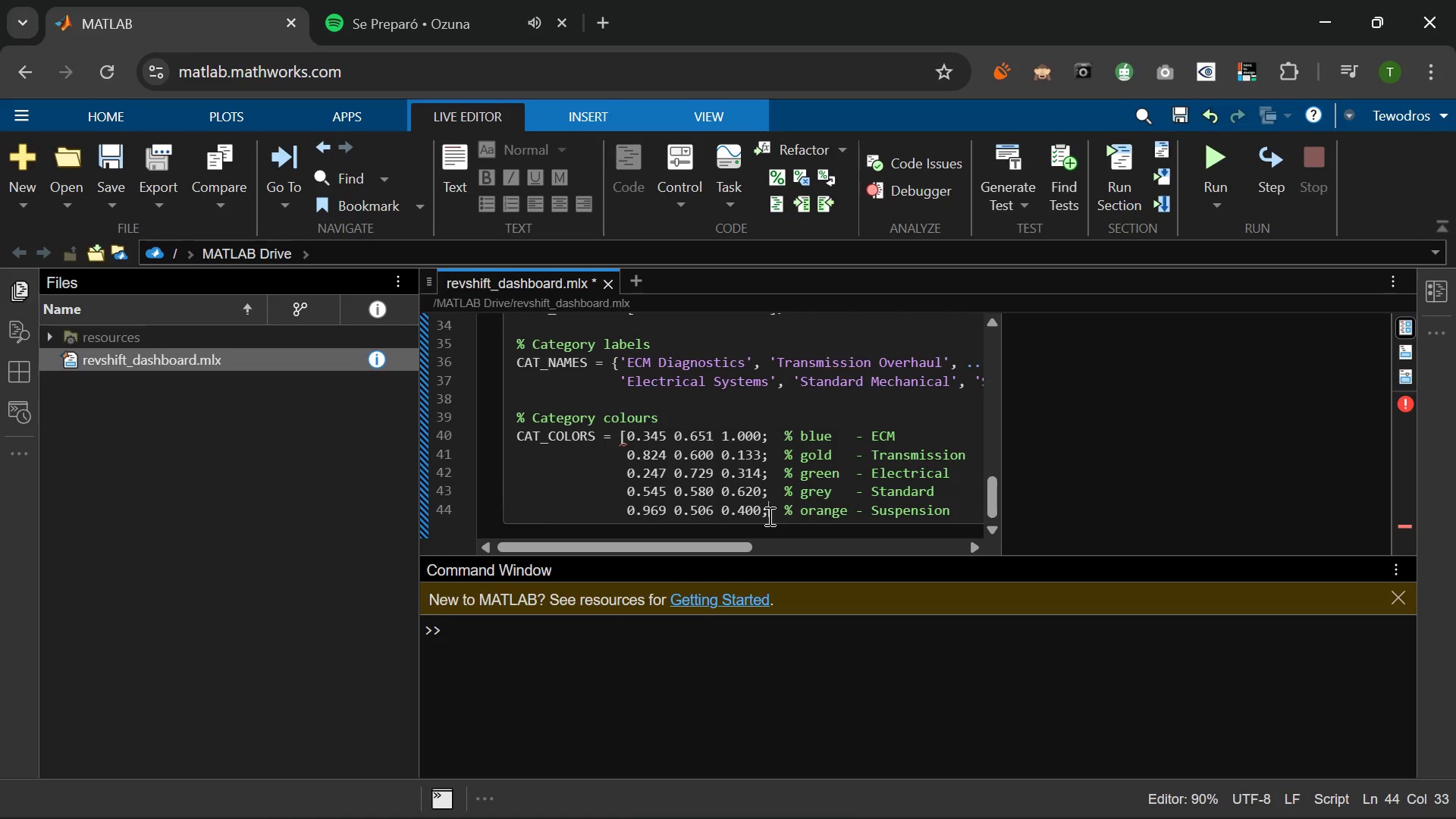 
key(BracketRight)
 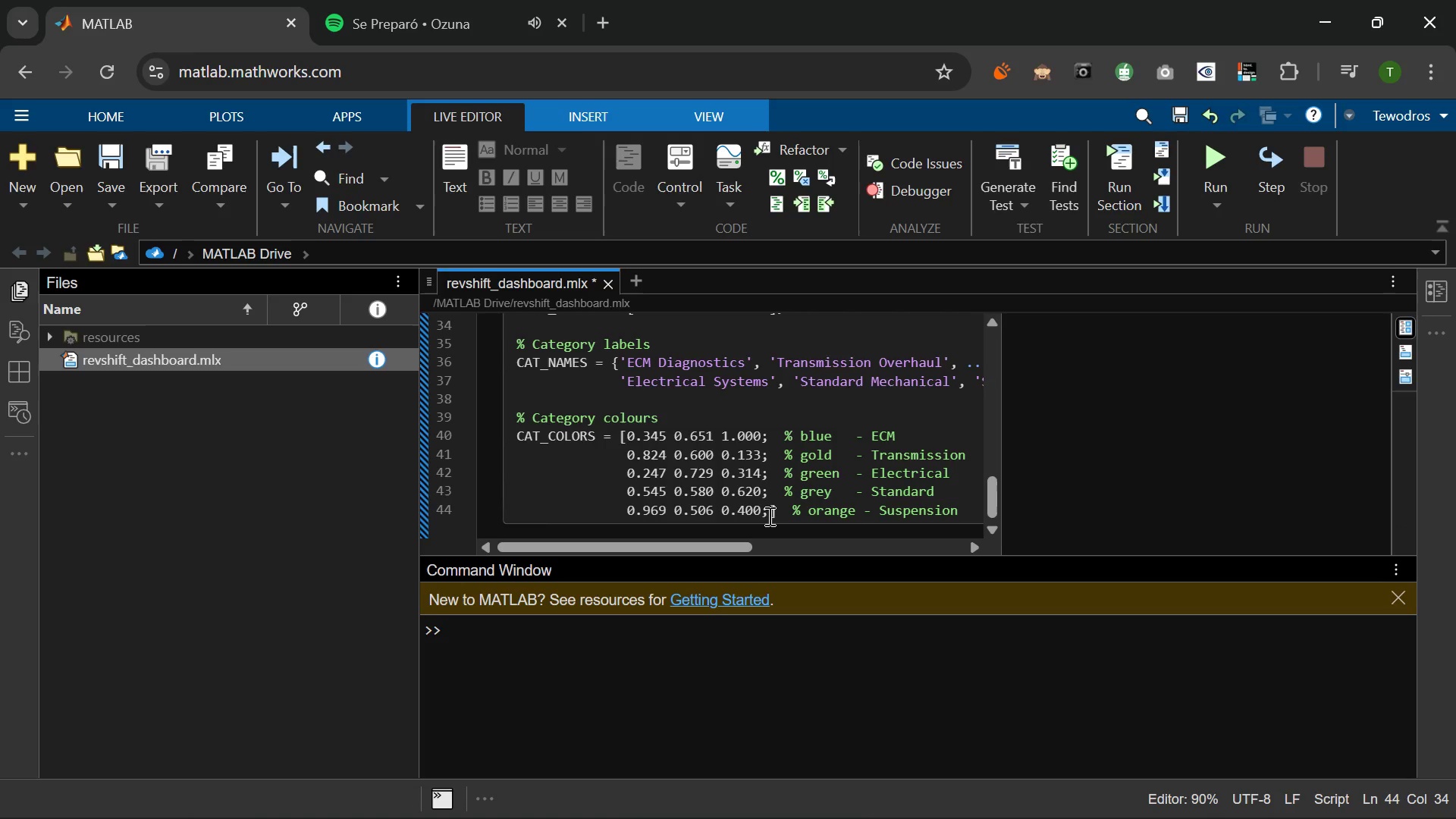 
key(Semicolon)
 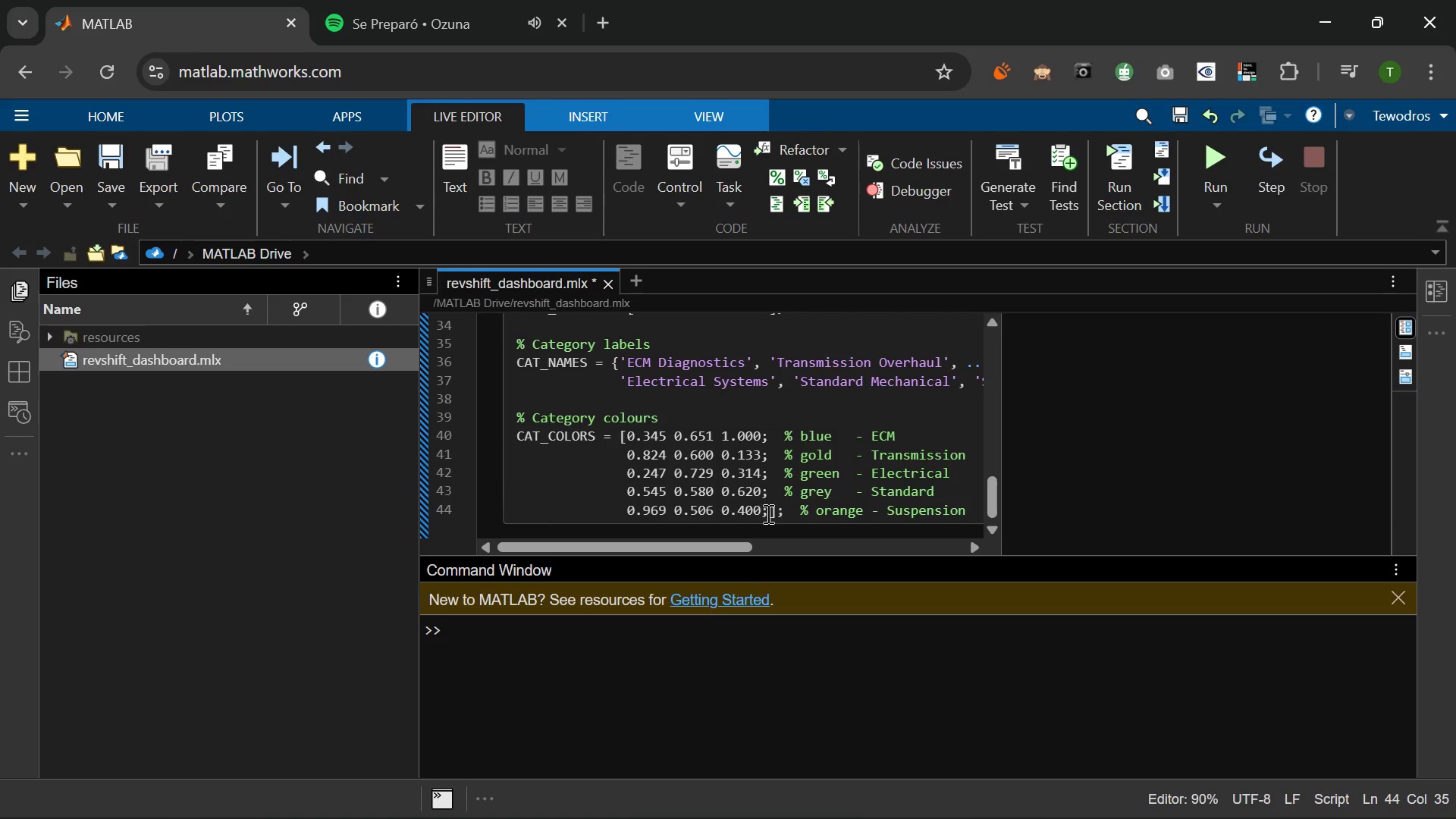 
left_click([766, 512])
 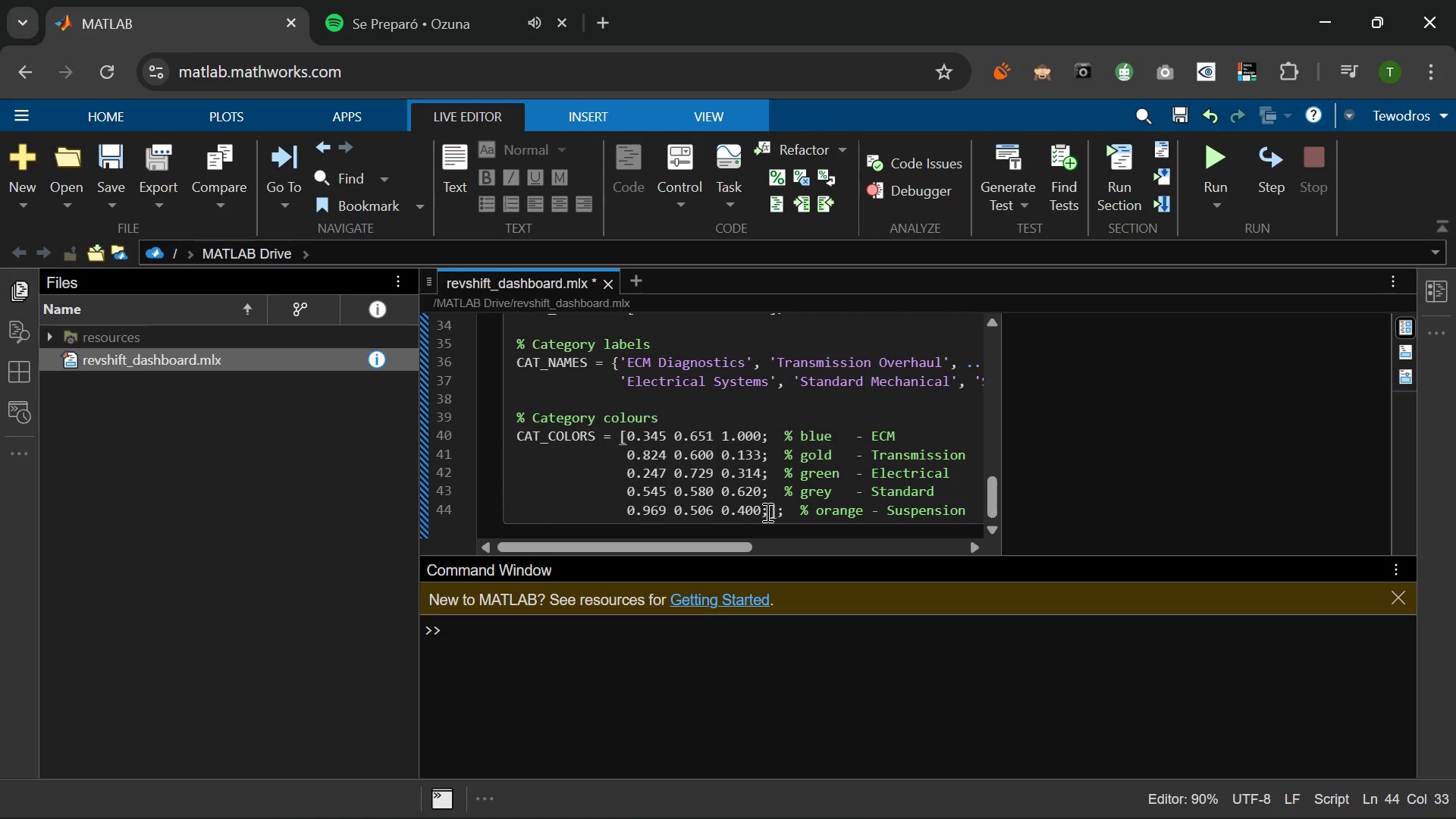 
key(Backspace)
 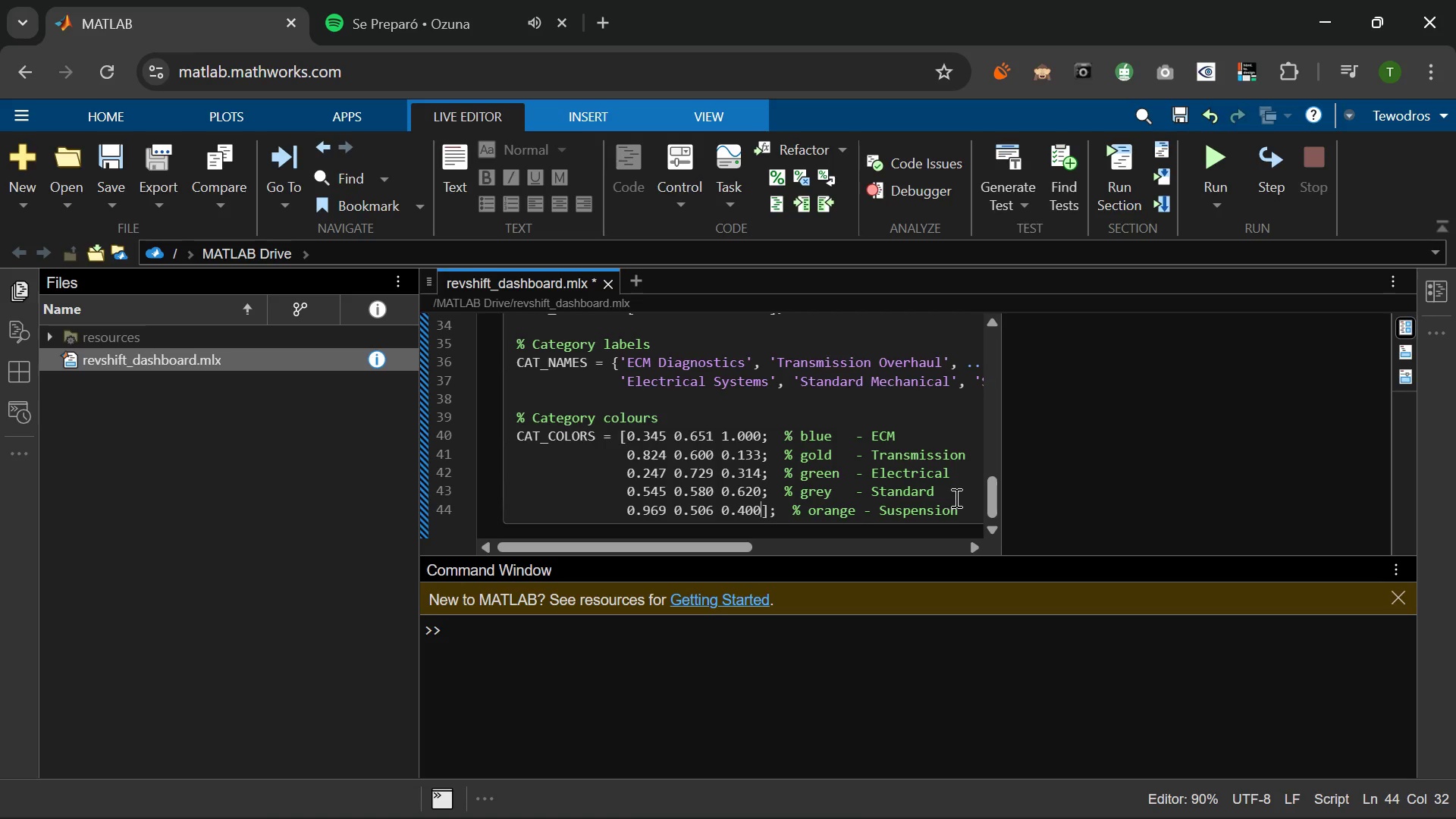 
left_click([967, 504])
 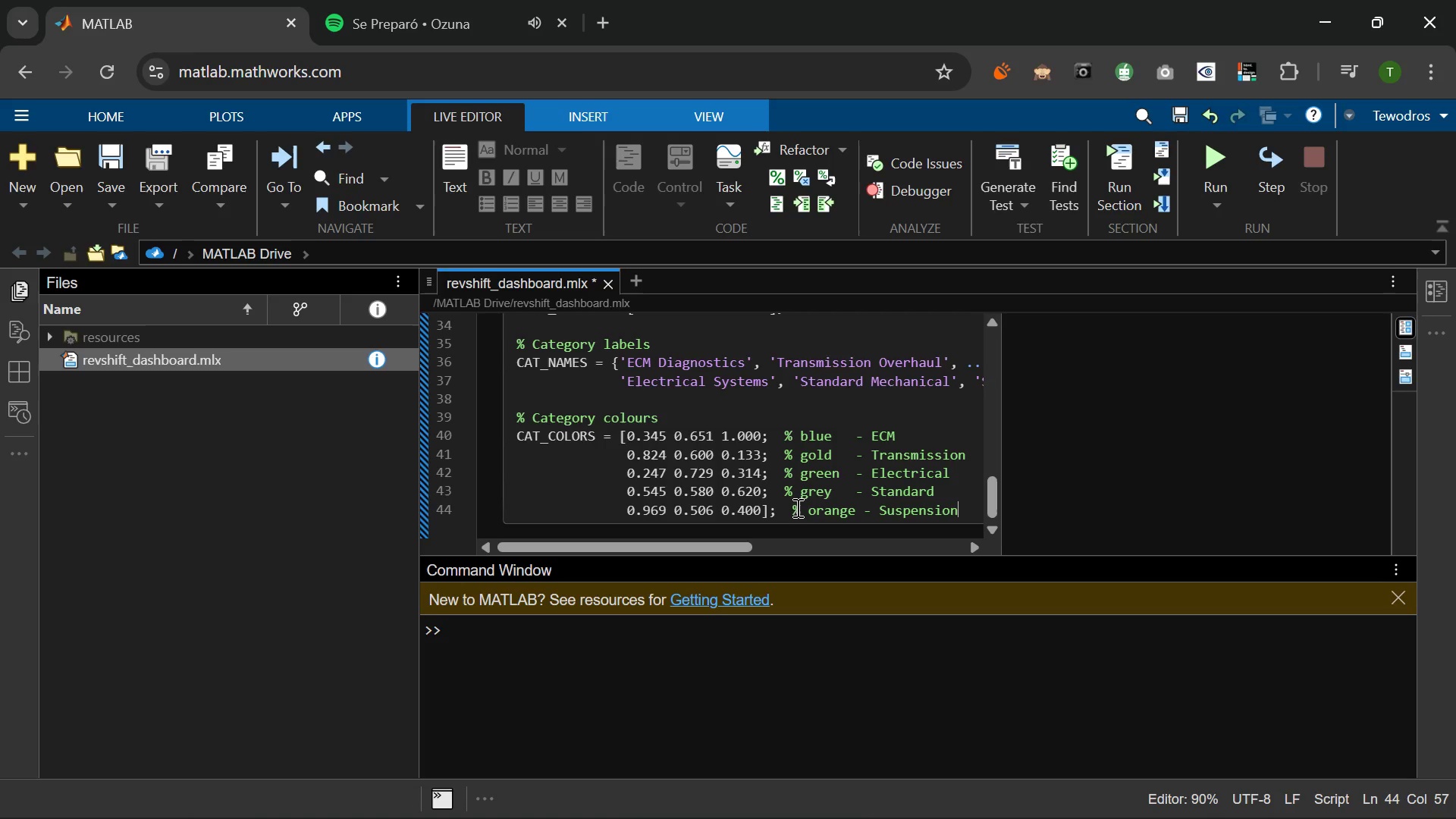 
left_click([796, 507])
 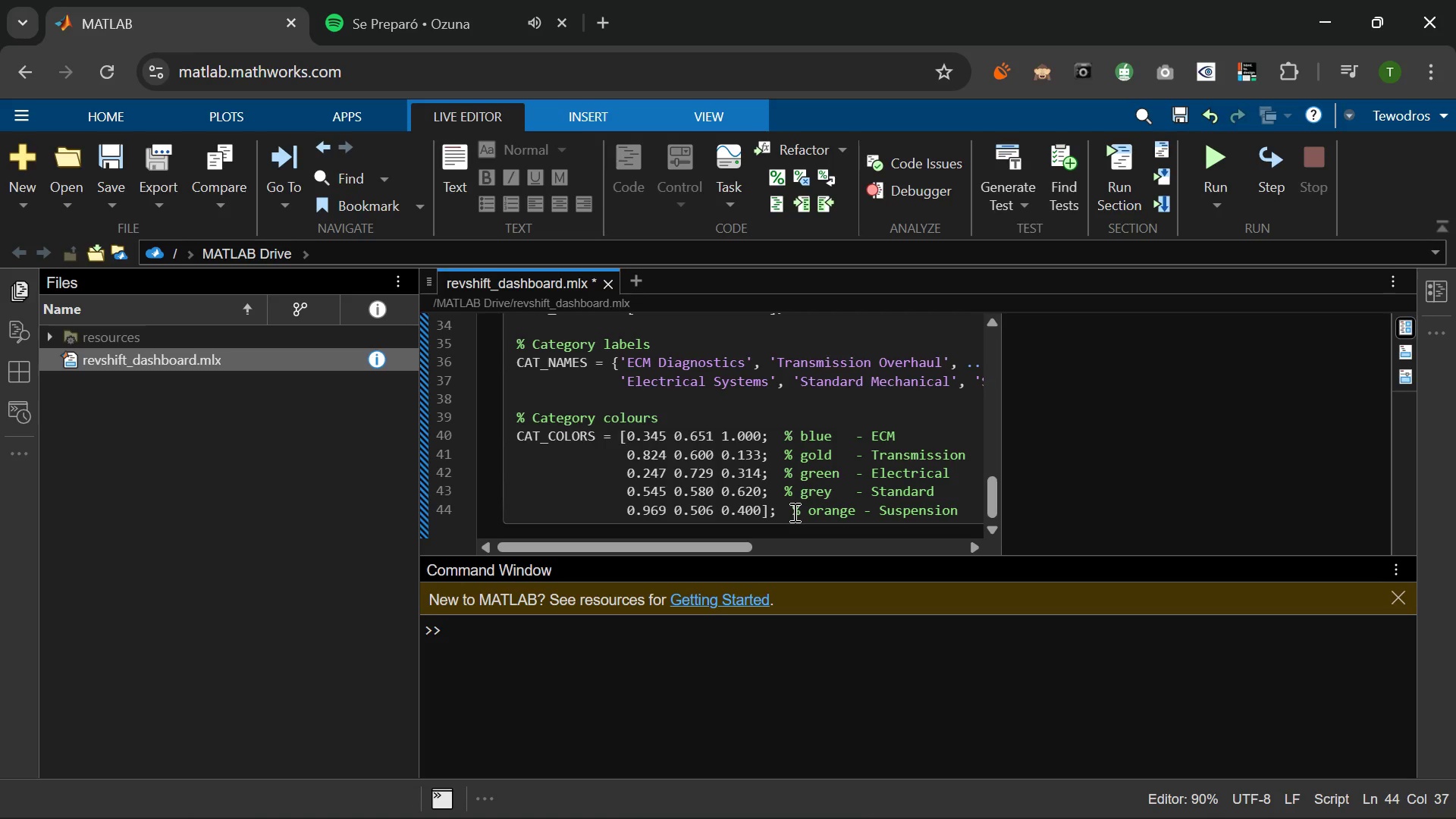 
left_click([793, 512])
 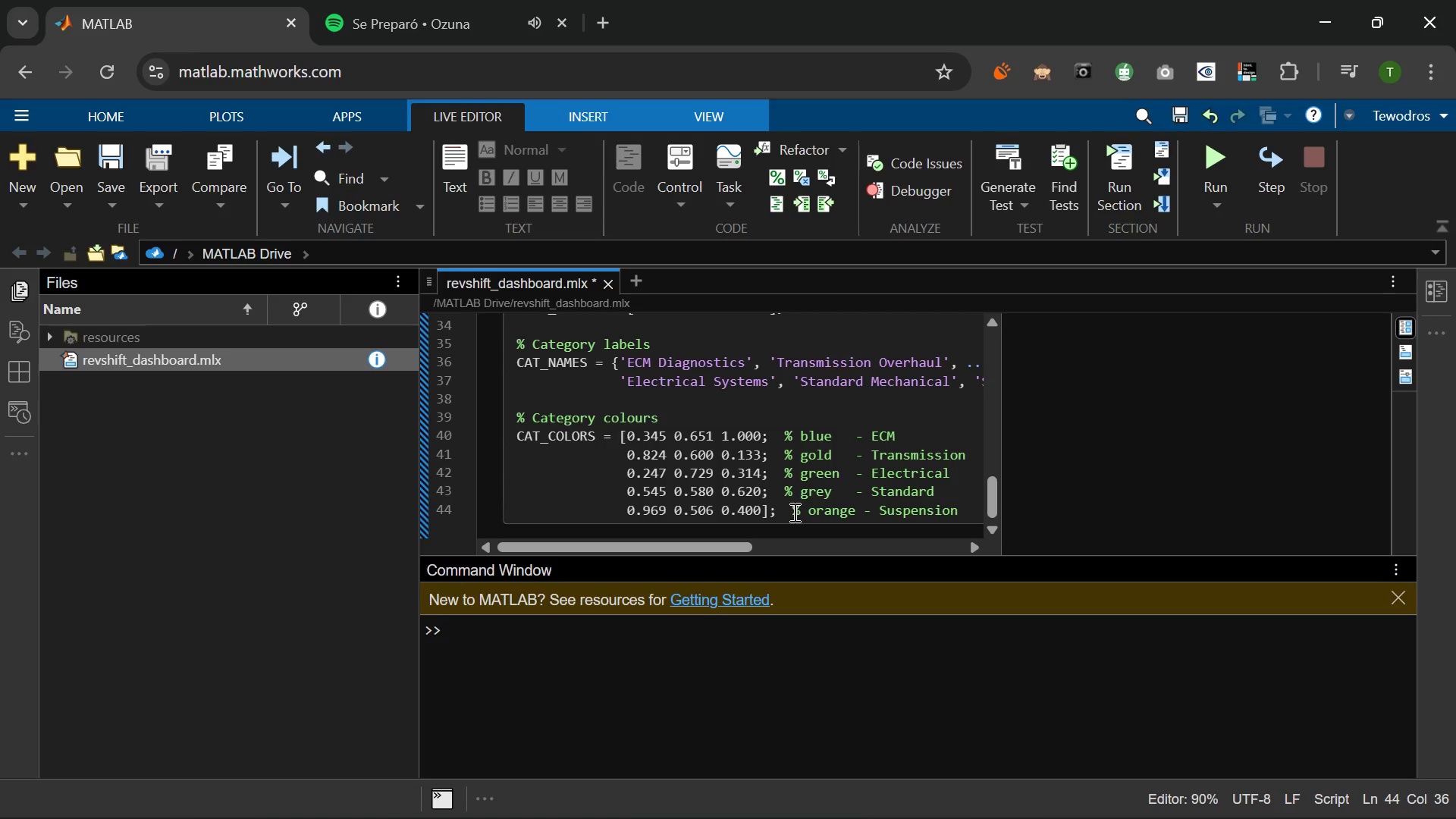 
key(Backspace)
 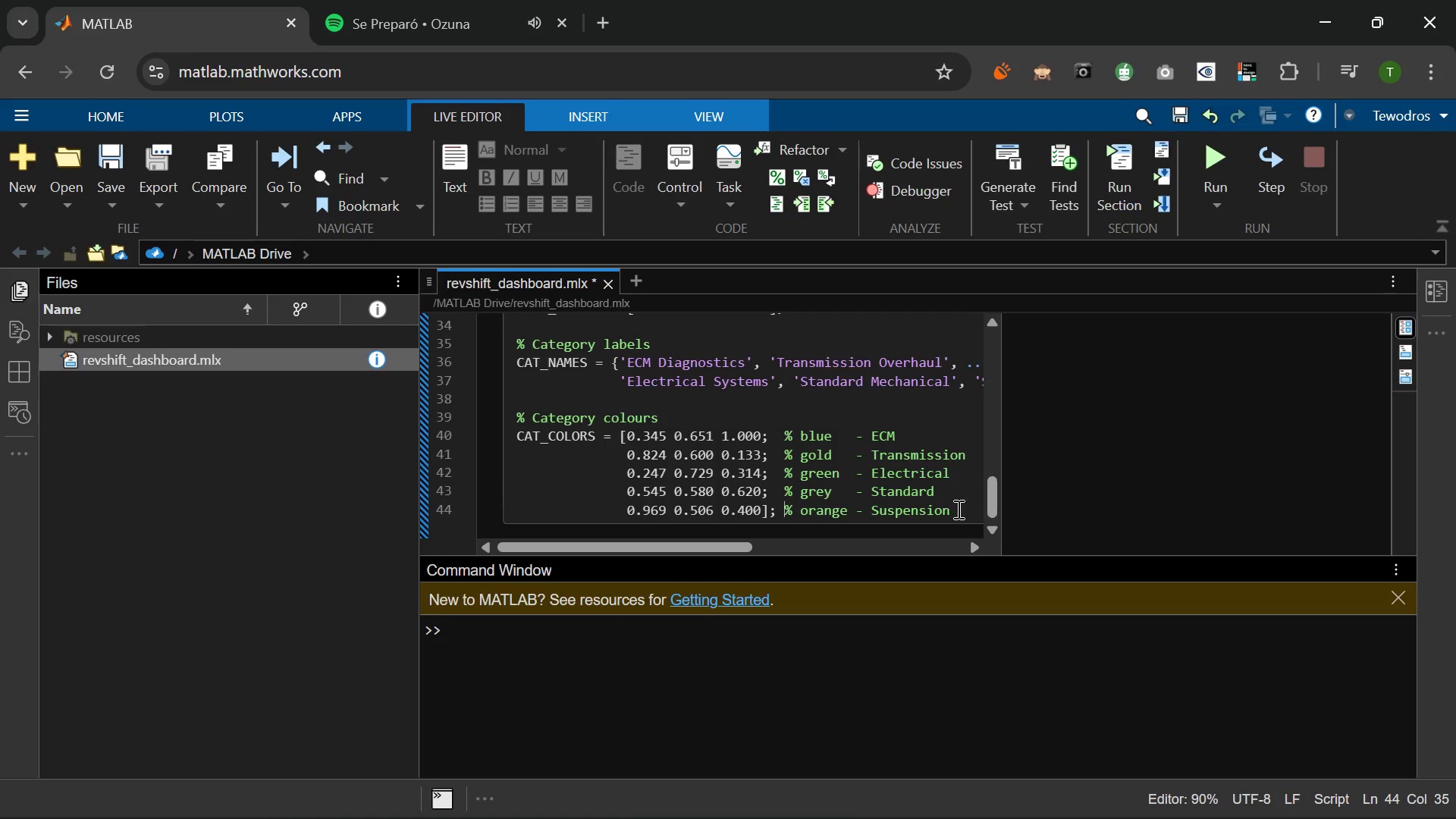 
left_click([957, 509])
 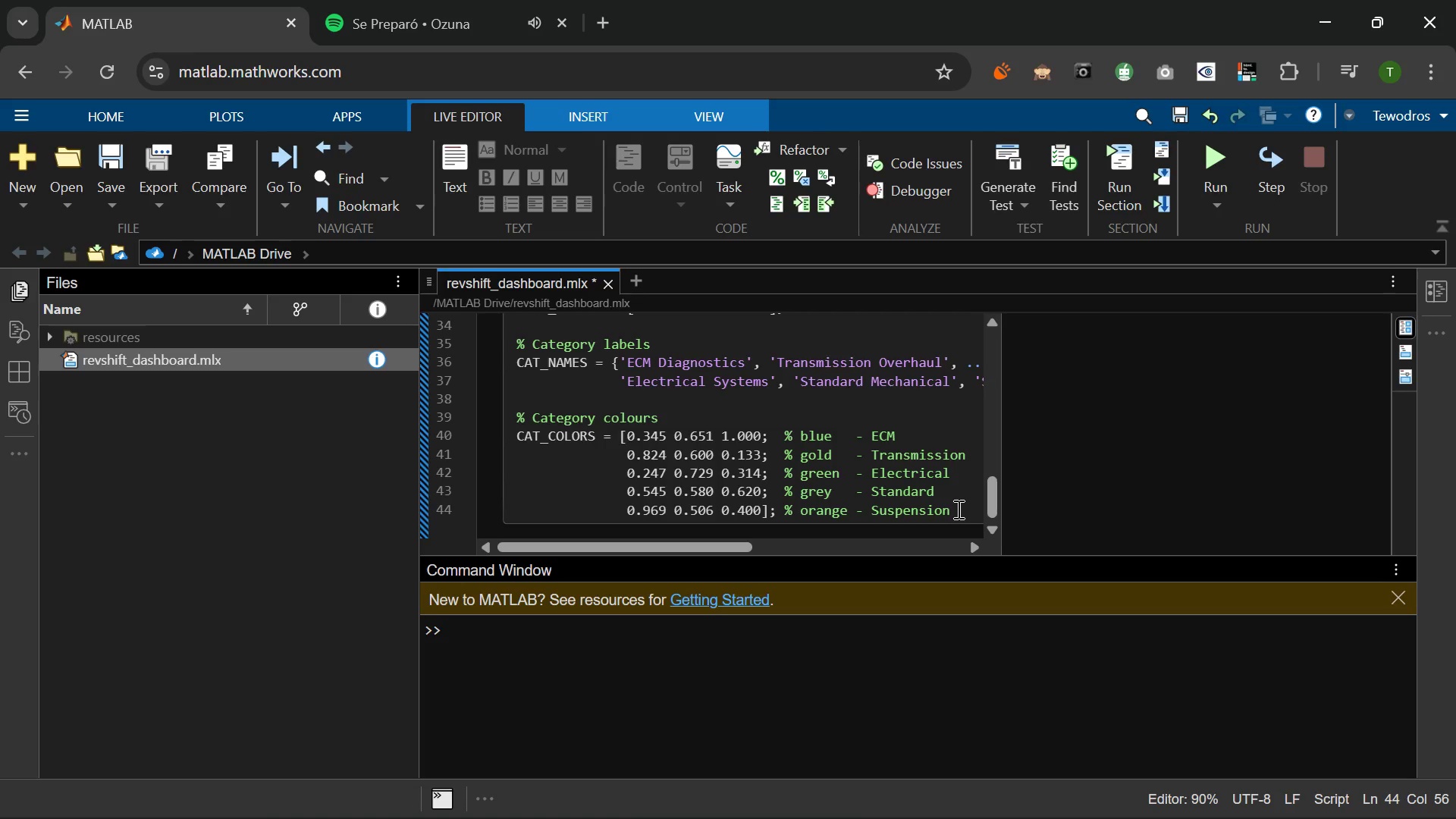 
key(Enter)
 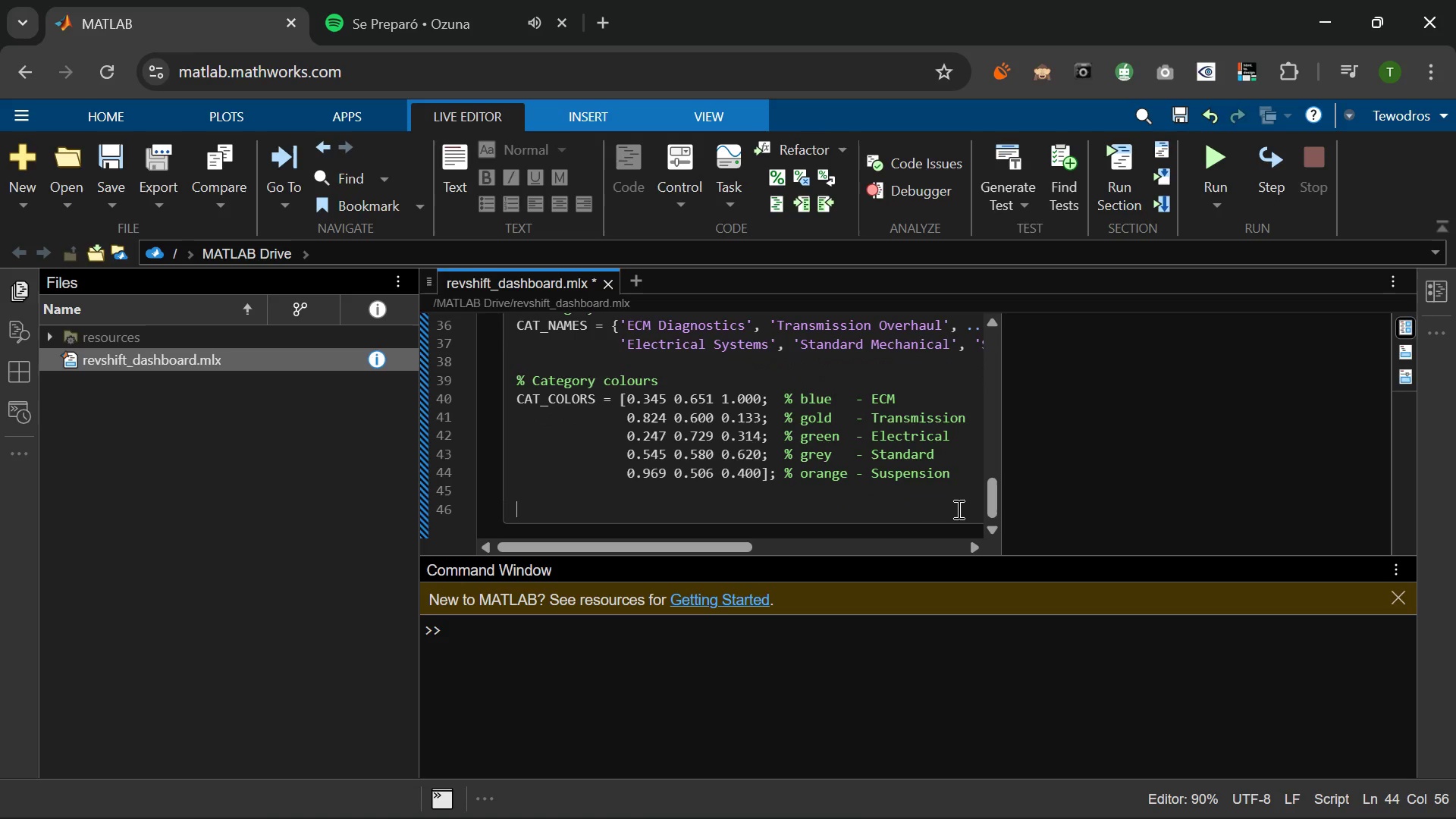 
key(Enter)
 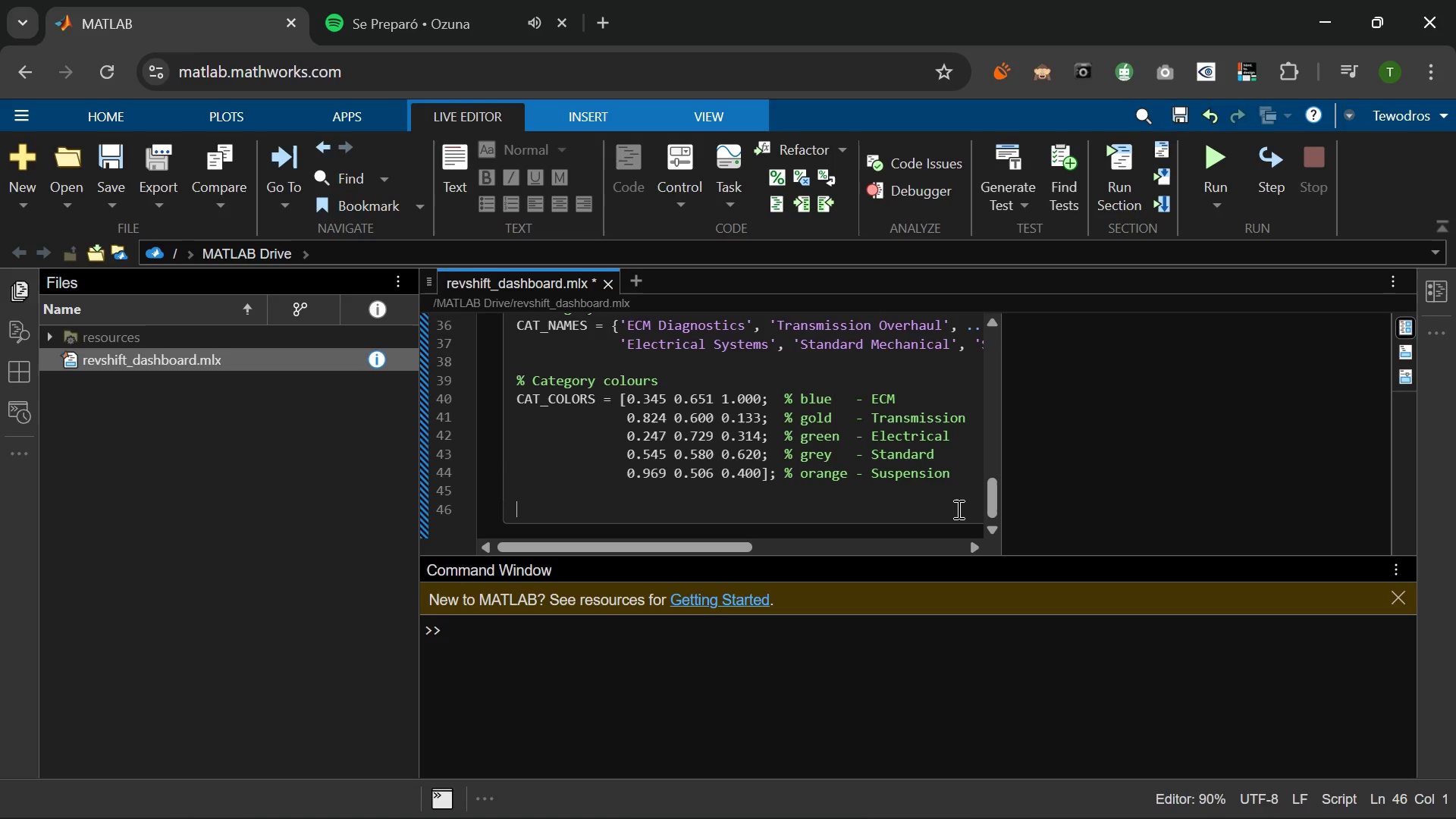 
type(fprintf()
 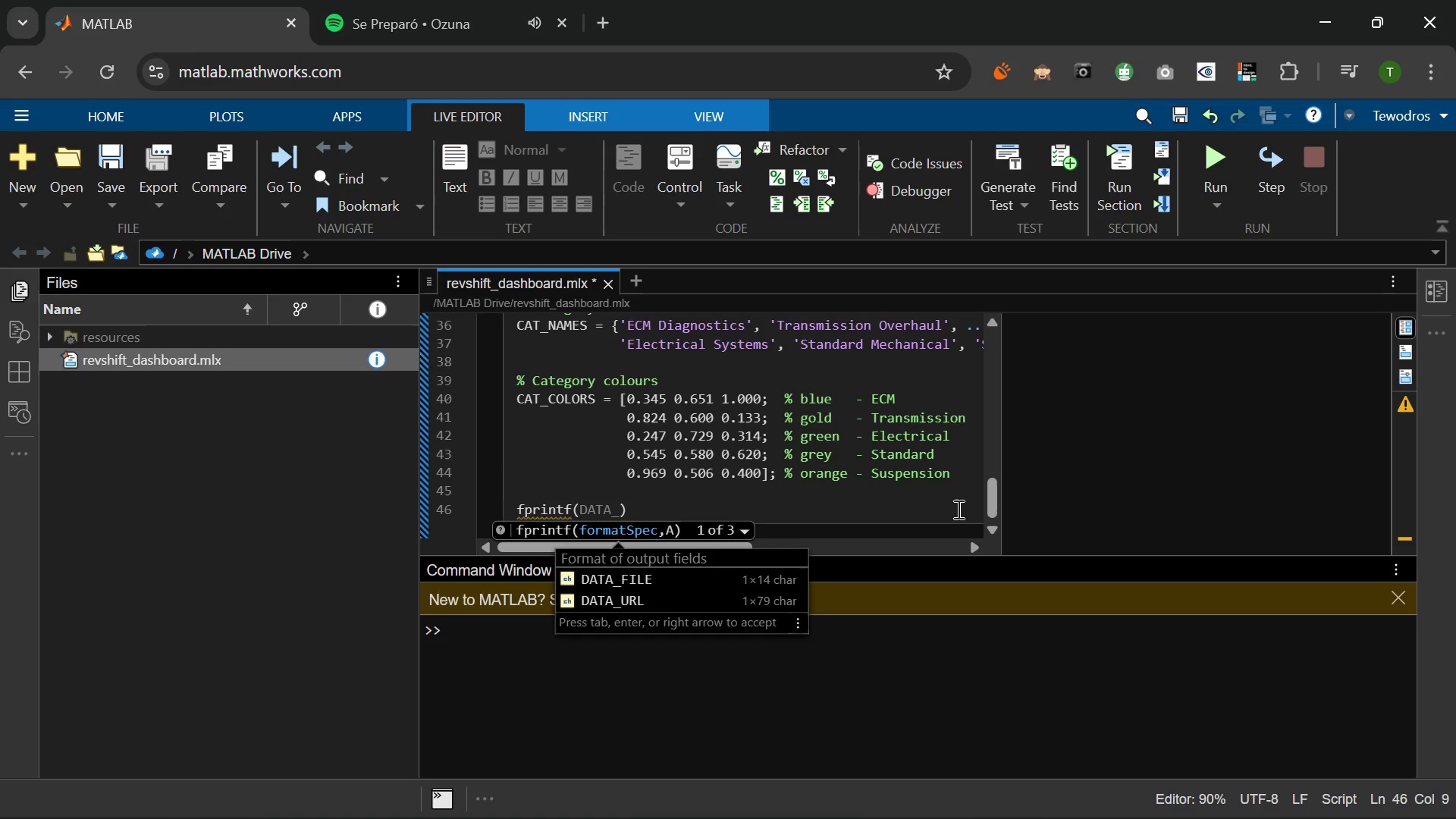 
key(Shift+9)
 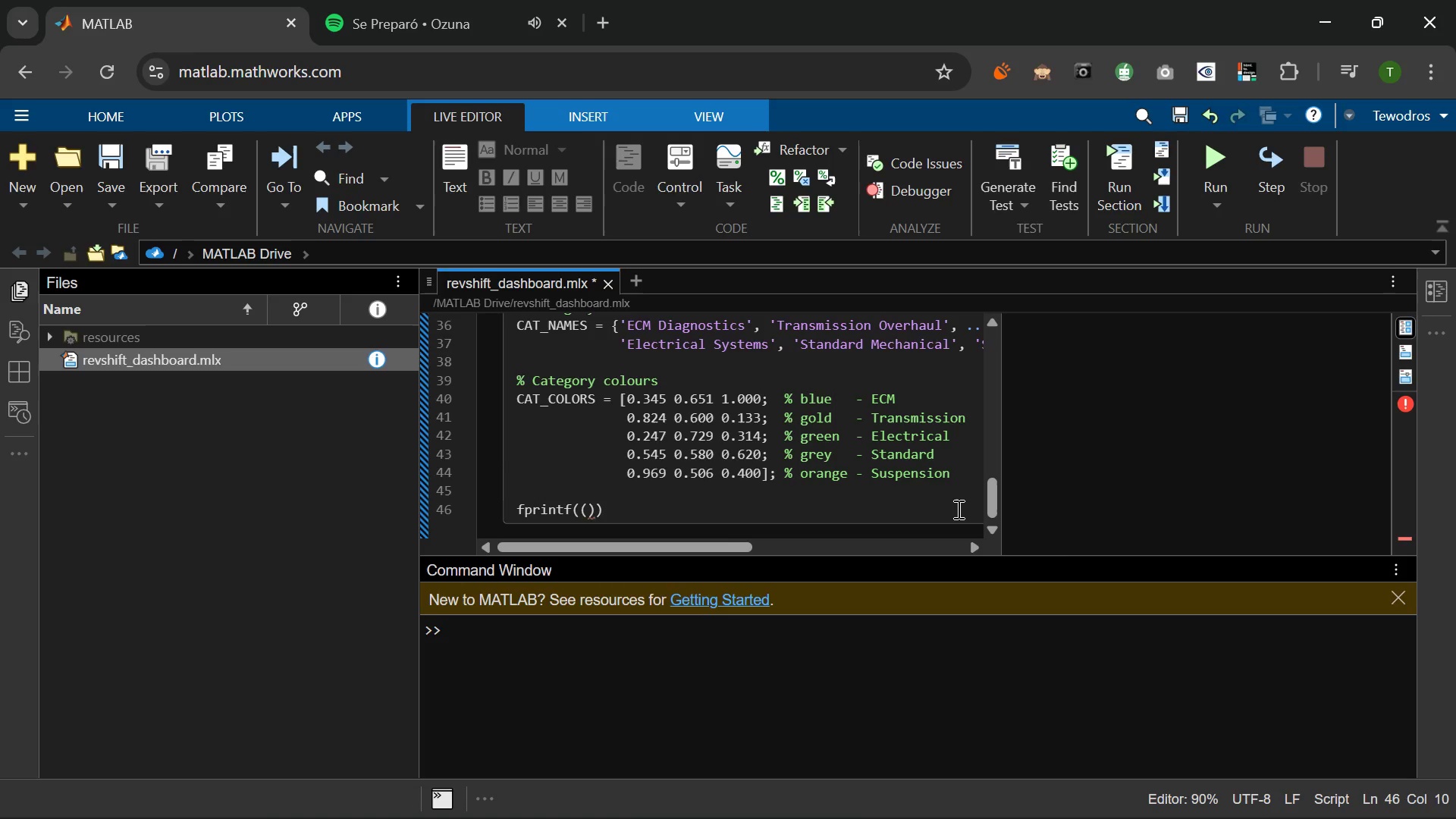 
key(Quote)
 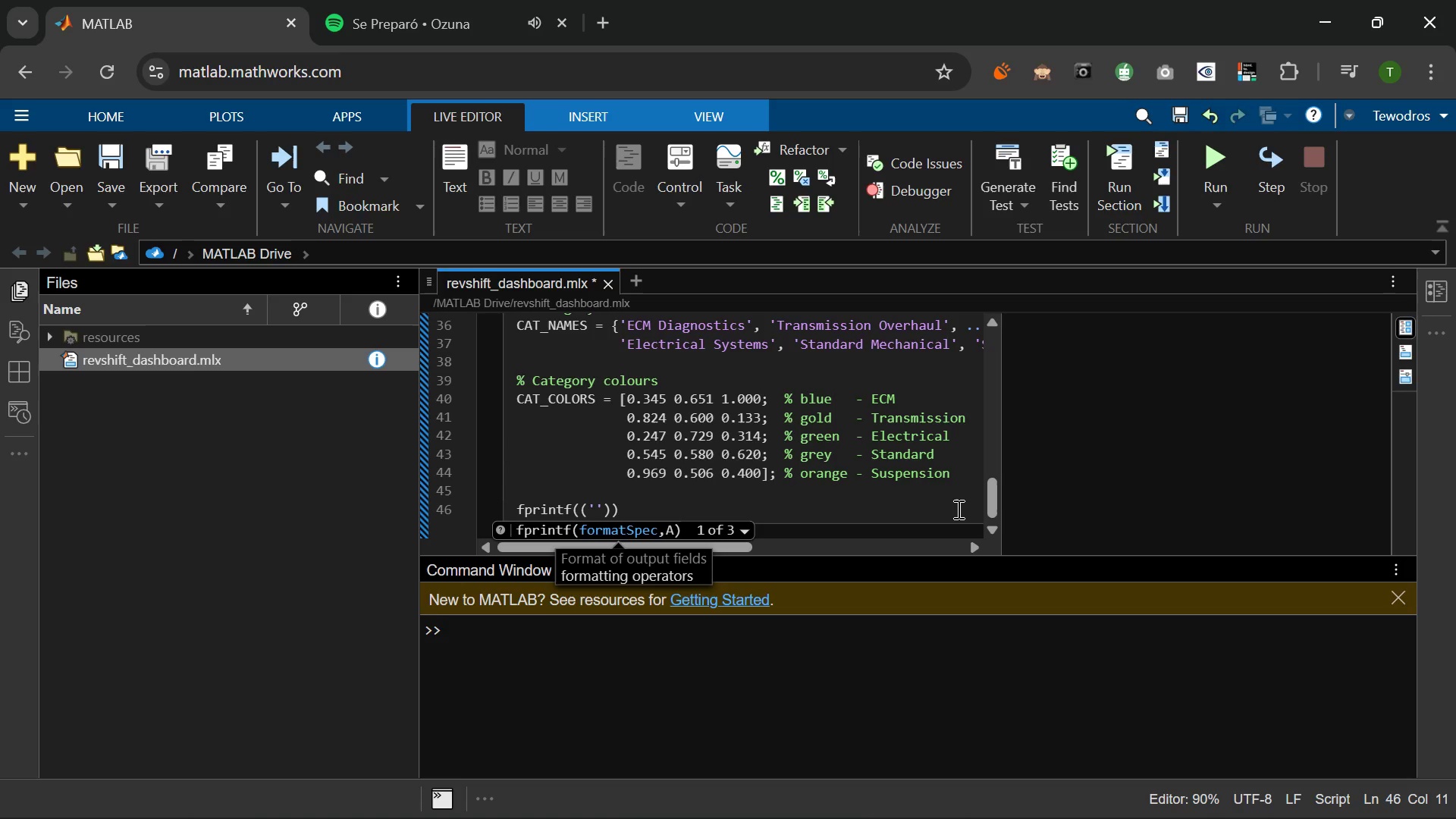 
key(Backspace)
 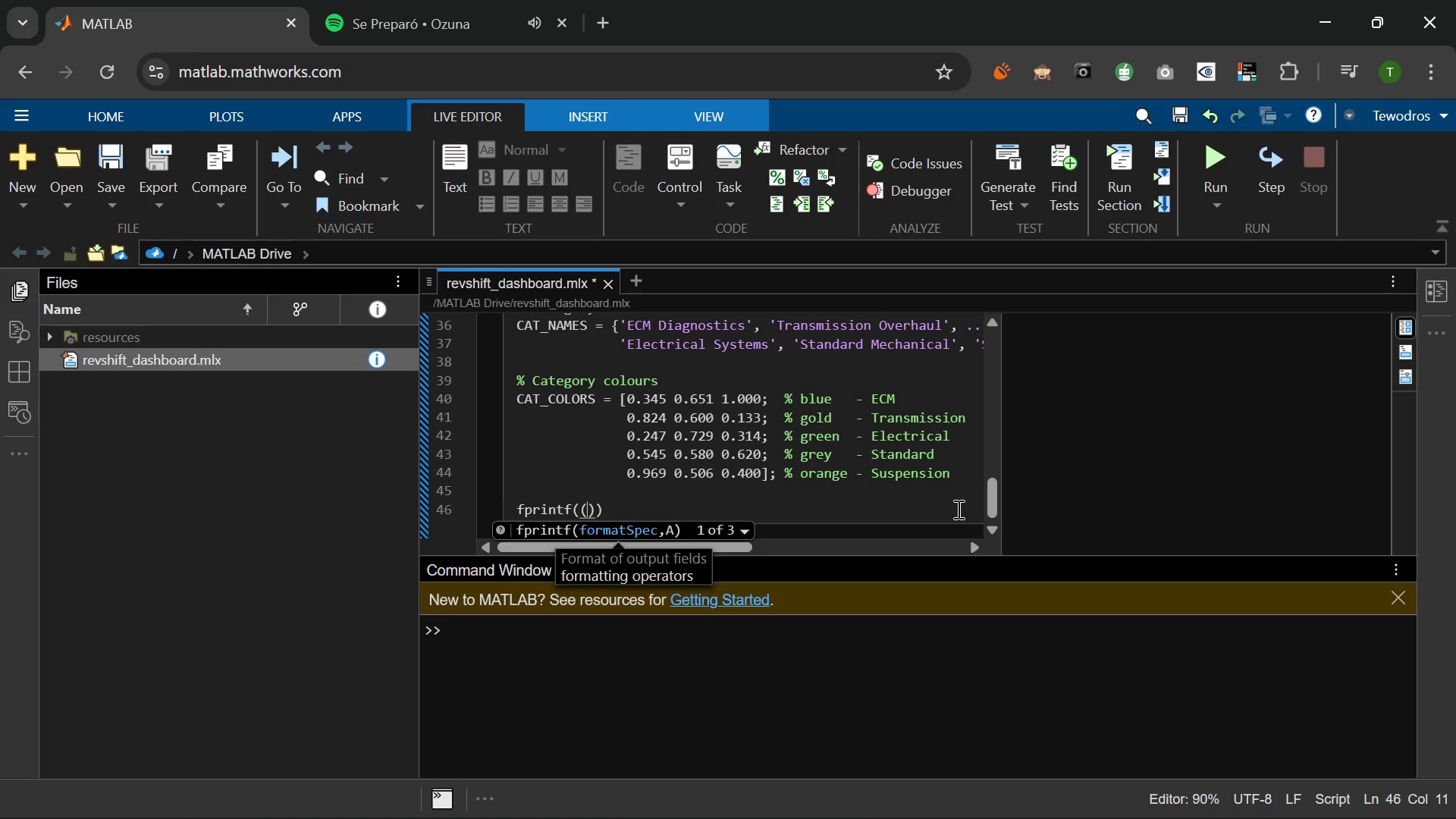 
key(Backspace)
 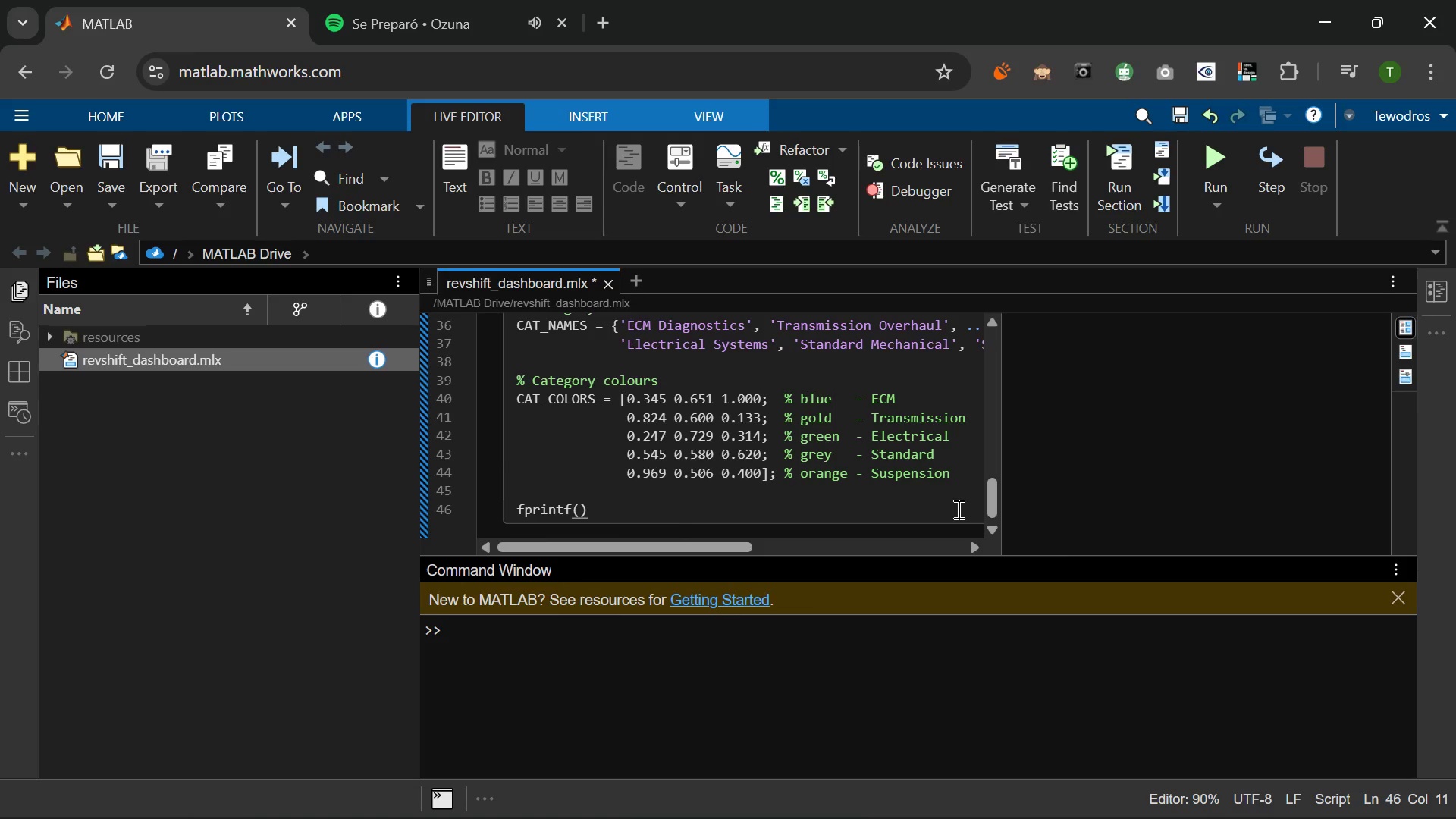 
key(Quote)
 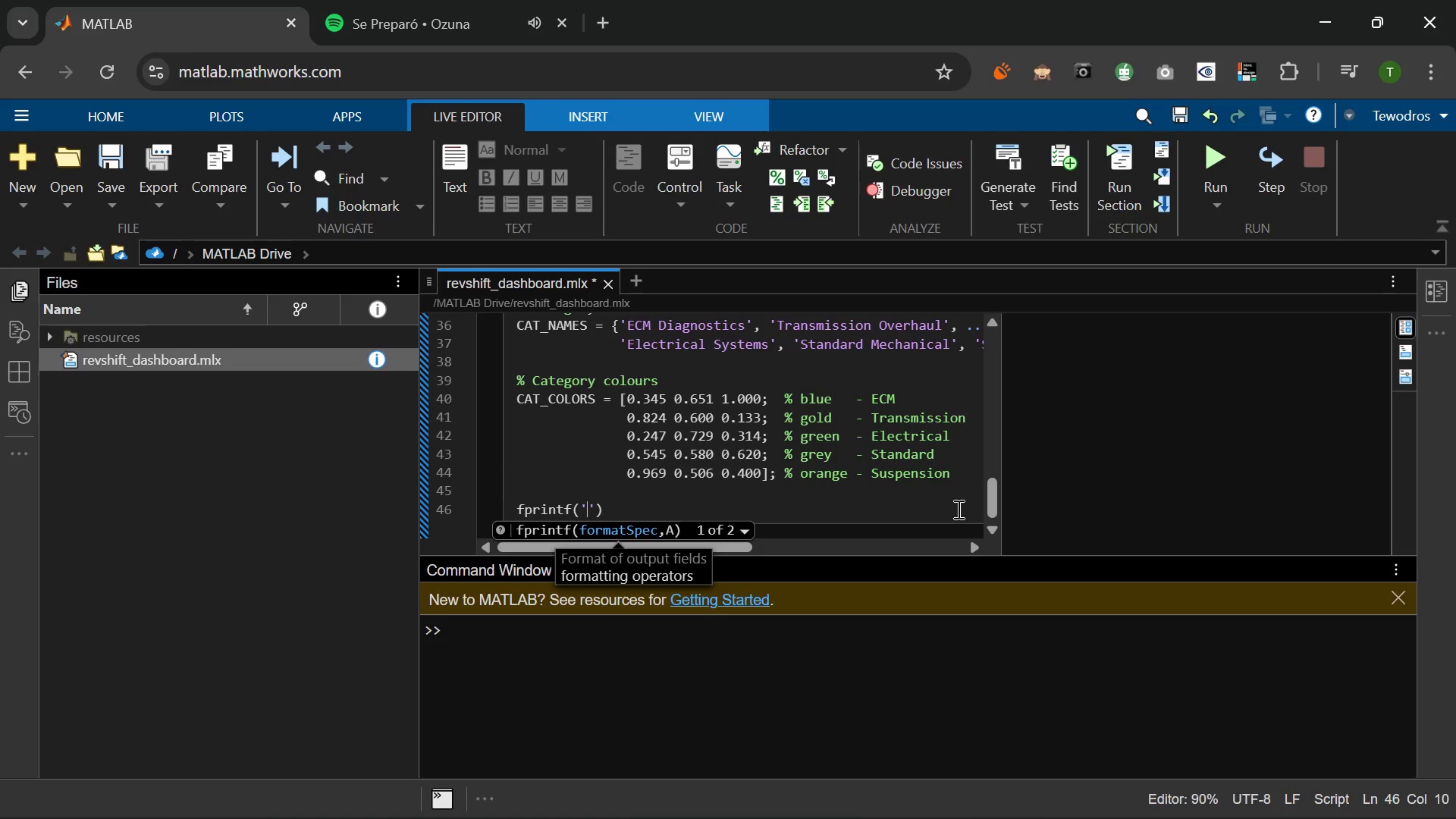 
key(Equal)
 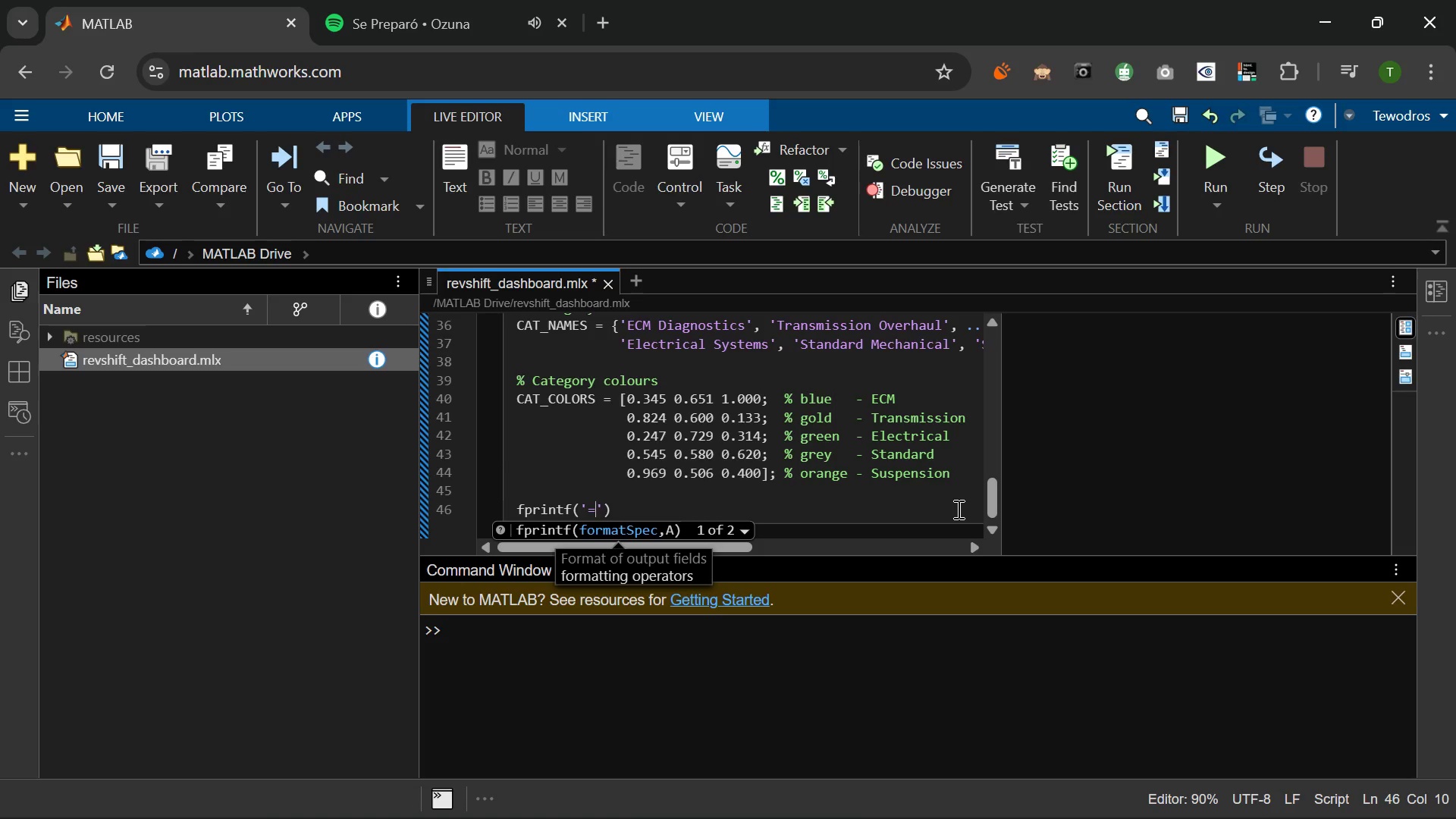 
key(Equal)
 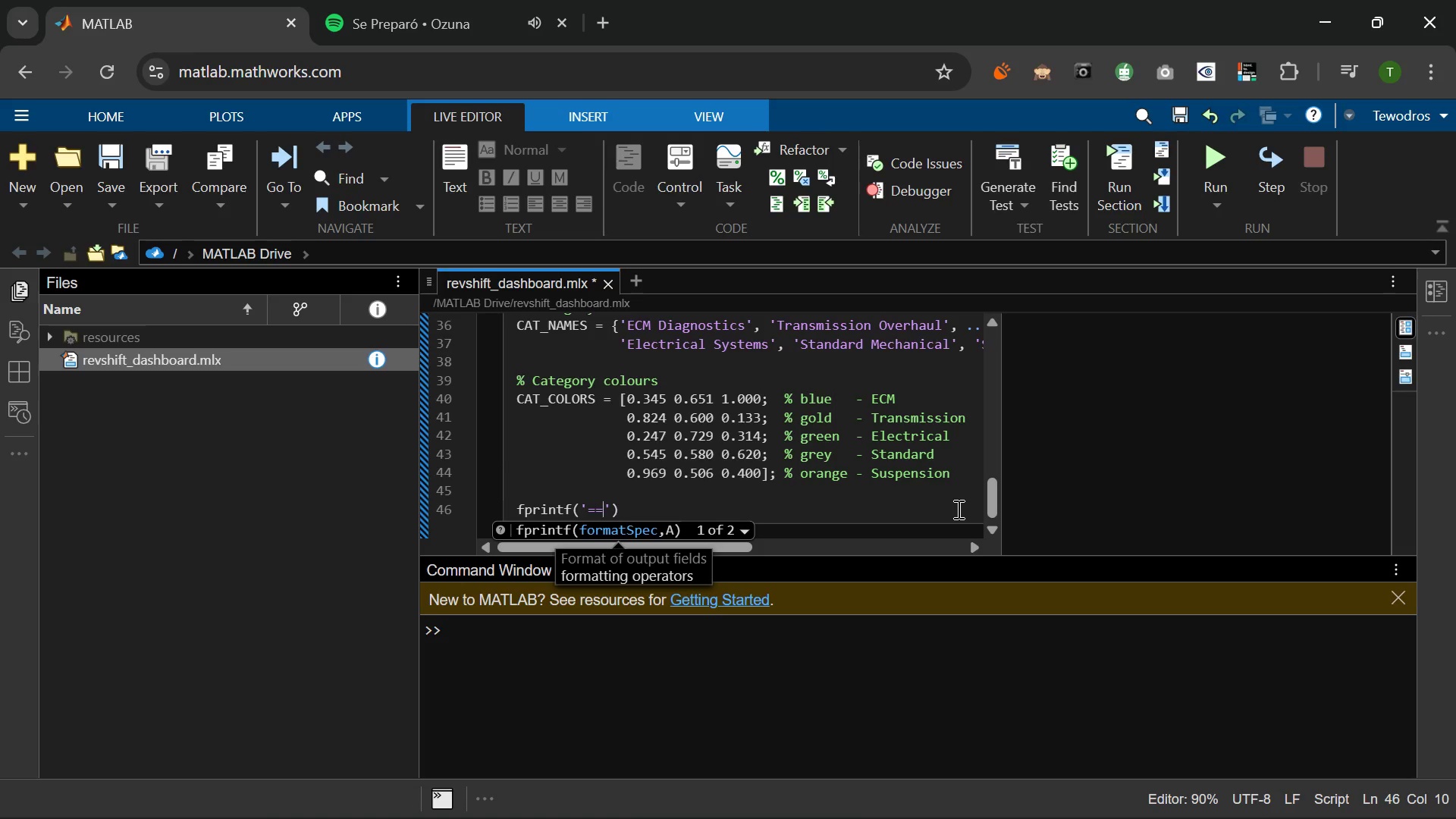 
key(Equal)
 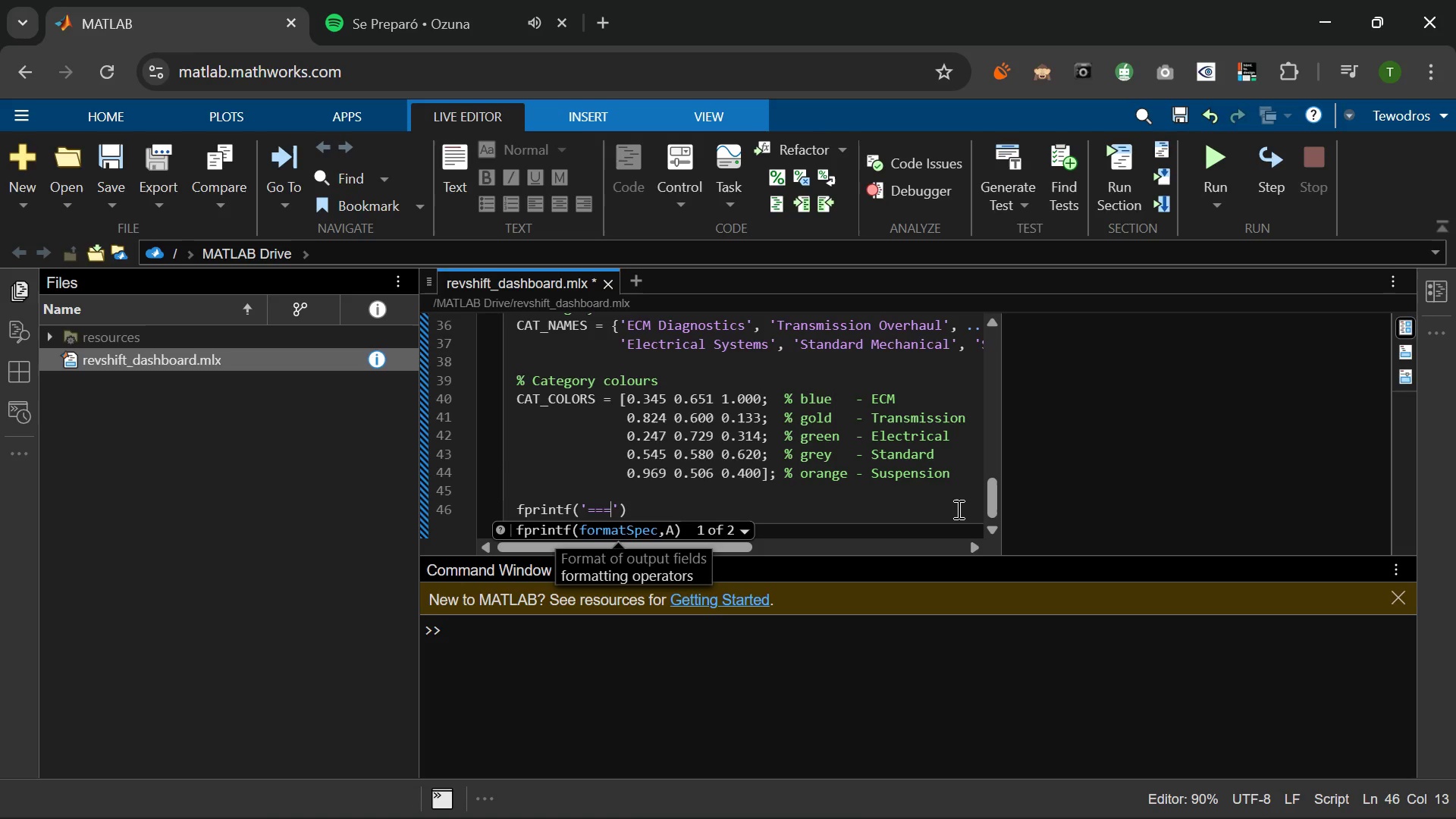 
wait(5.36)
 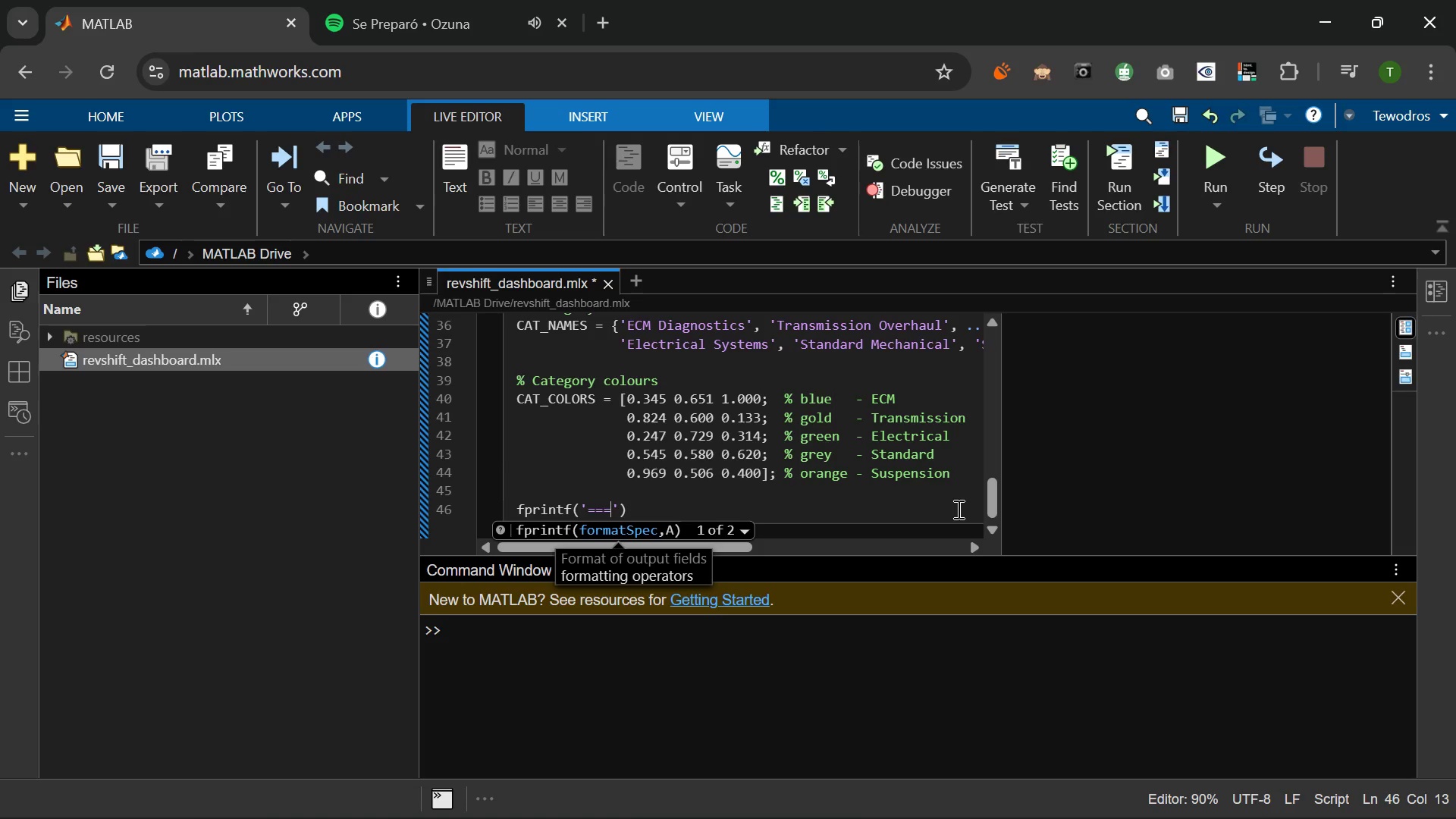 
type(R)
key(Backspace)
type( Revshi)
key(Backspace)
key(Backspace)
key(Backspace)
type(Shift Persof)
key(Backspace)
key(Backspace)
key(Backspace)
type(formance - Service Profia)
key(Backspace)
type(tability Dashba)
key(Backspace)
type(oard ===\)
 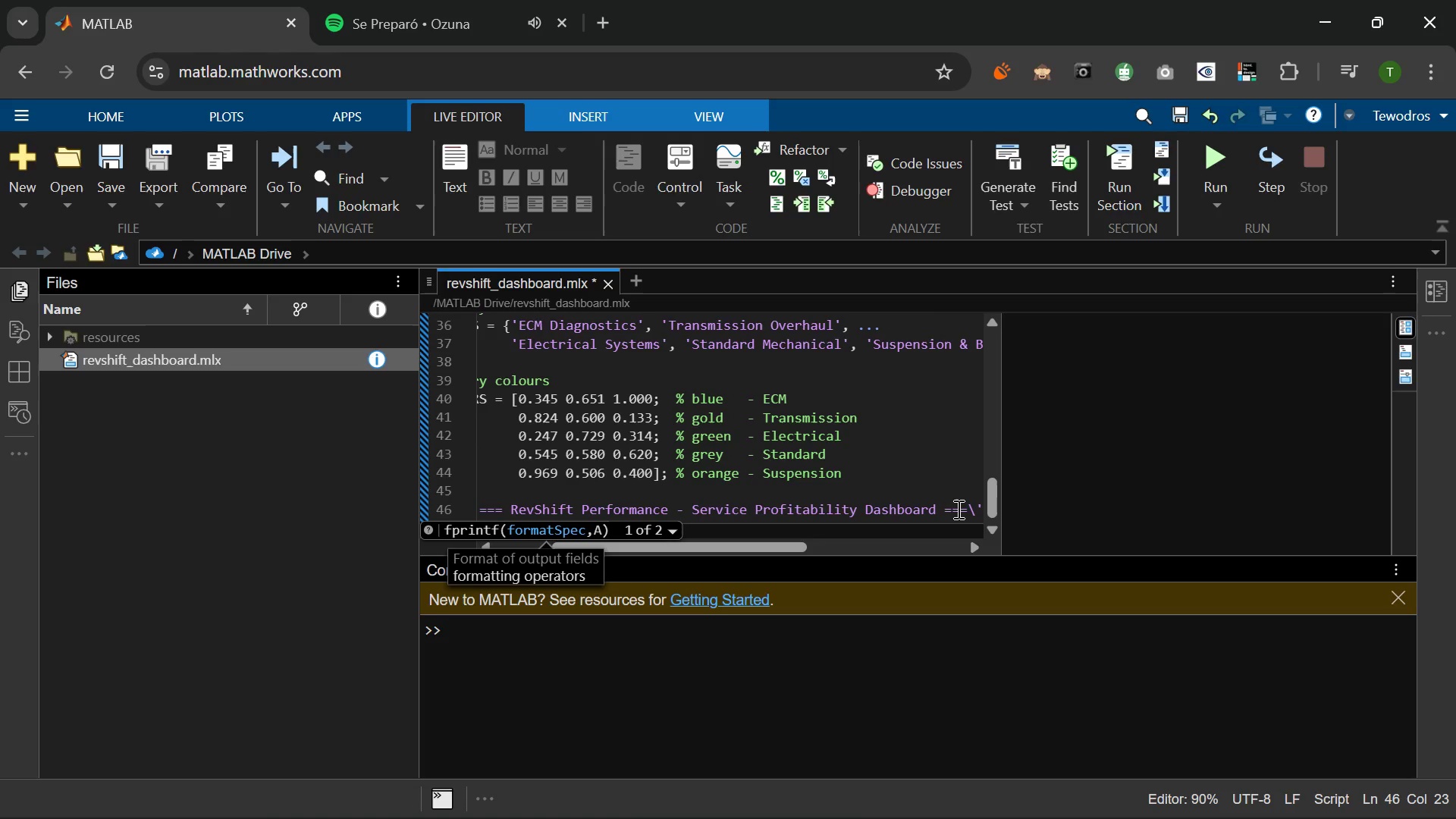 
key(N)
 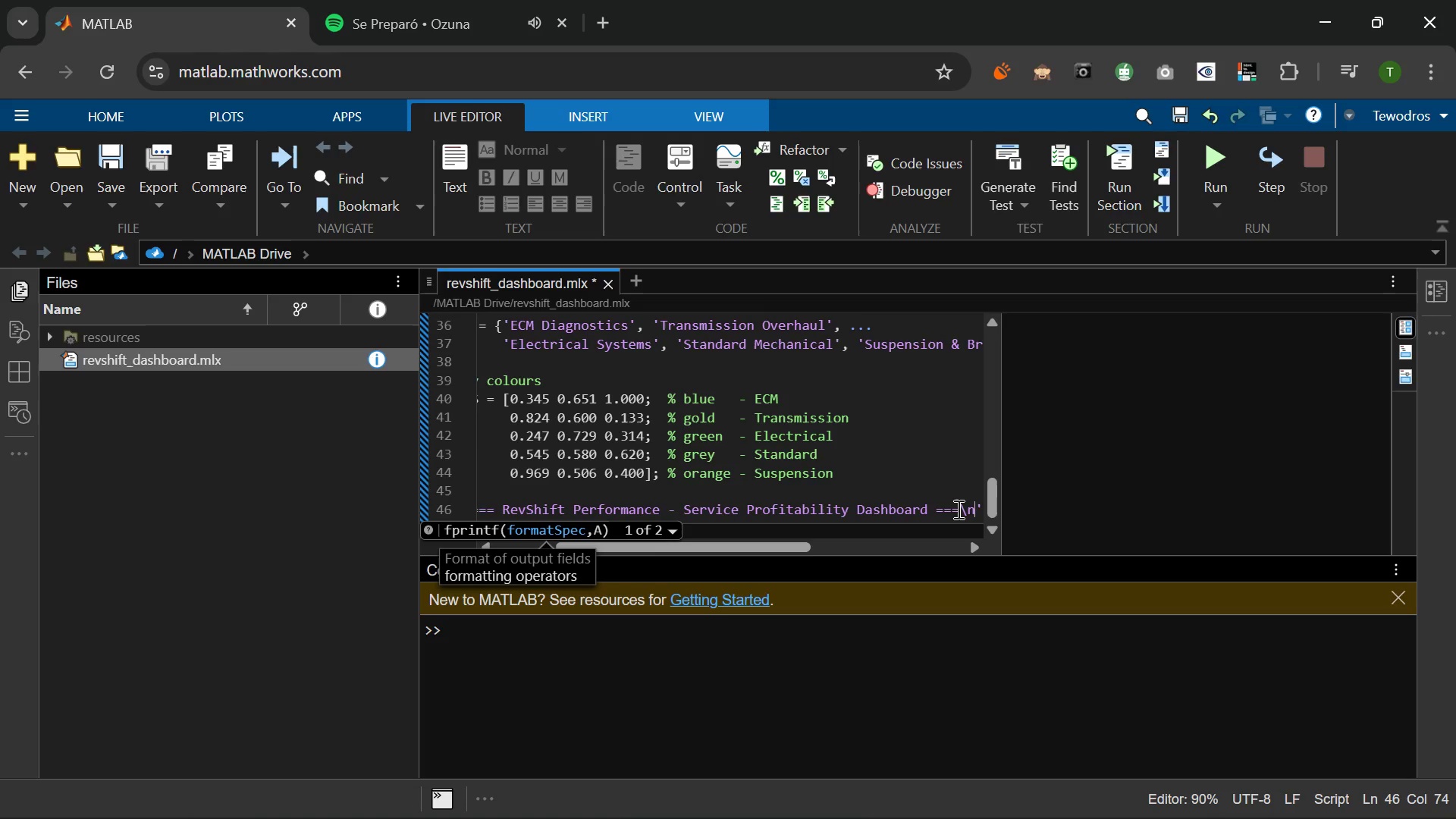 
key(ArrowRight)
 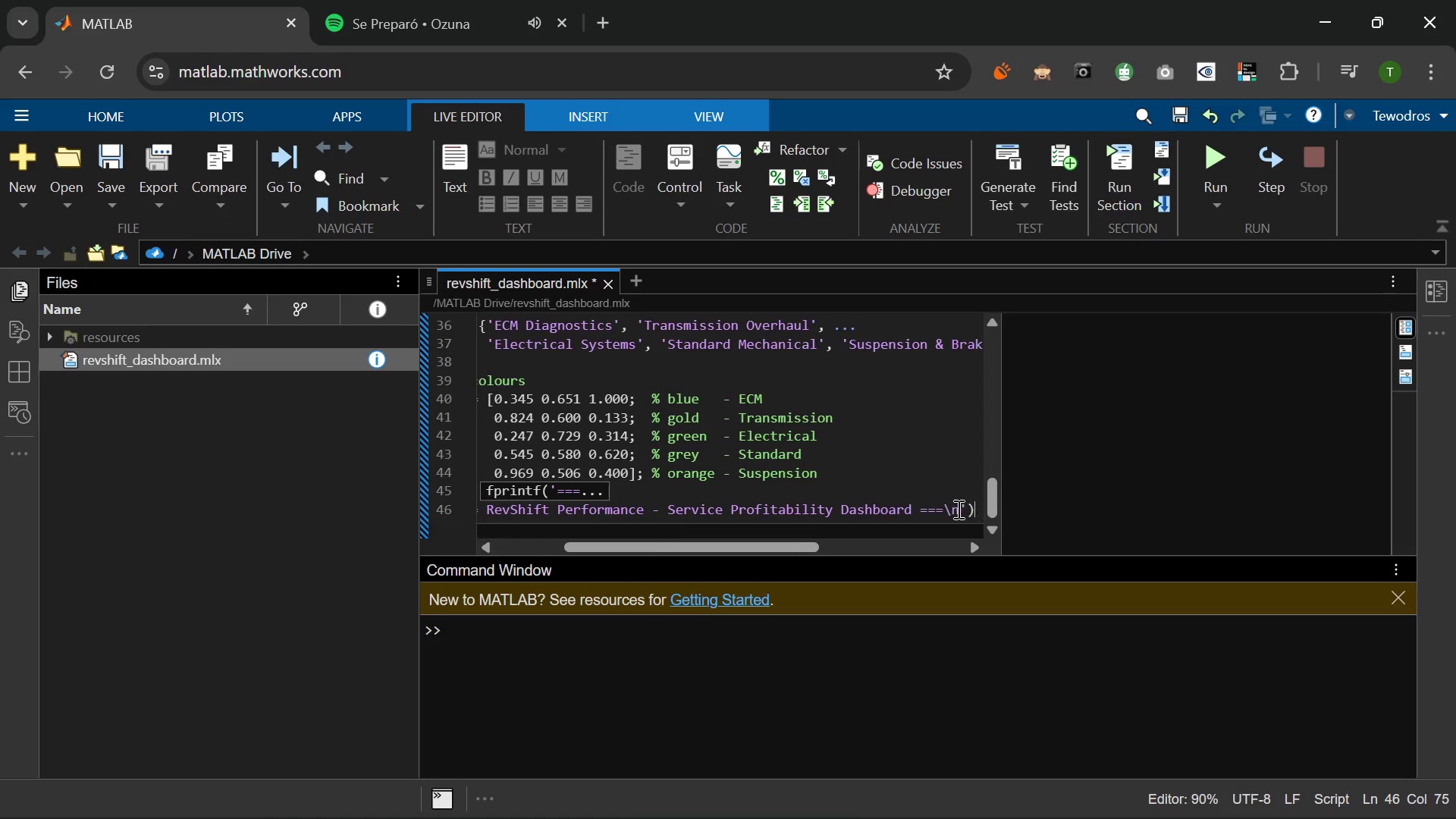 
key(ArrowRight)
 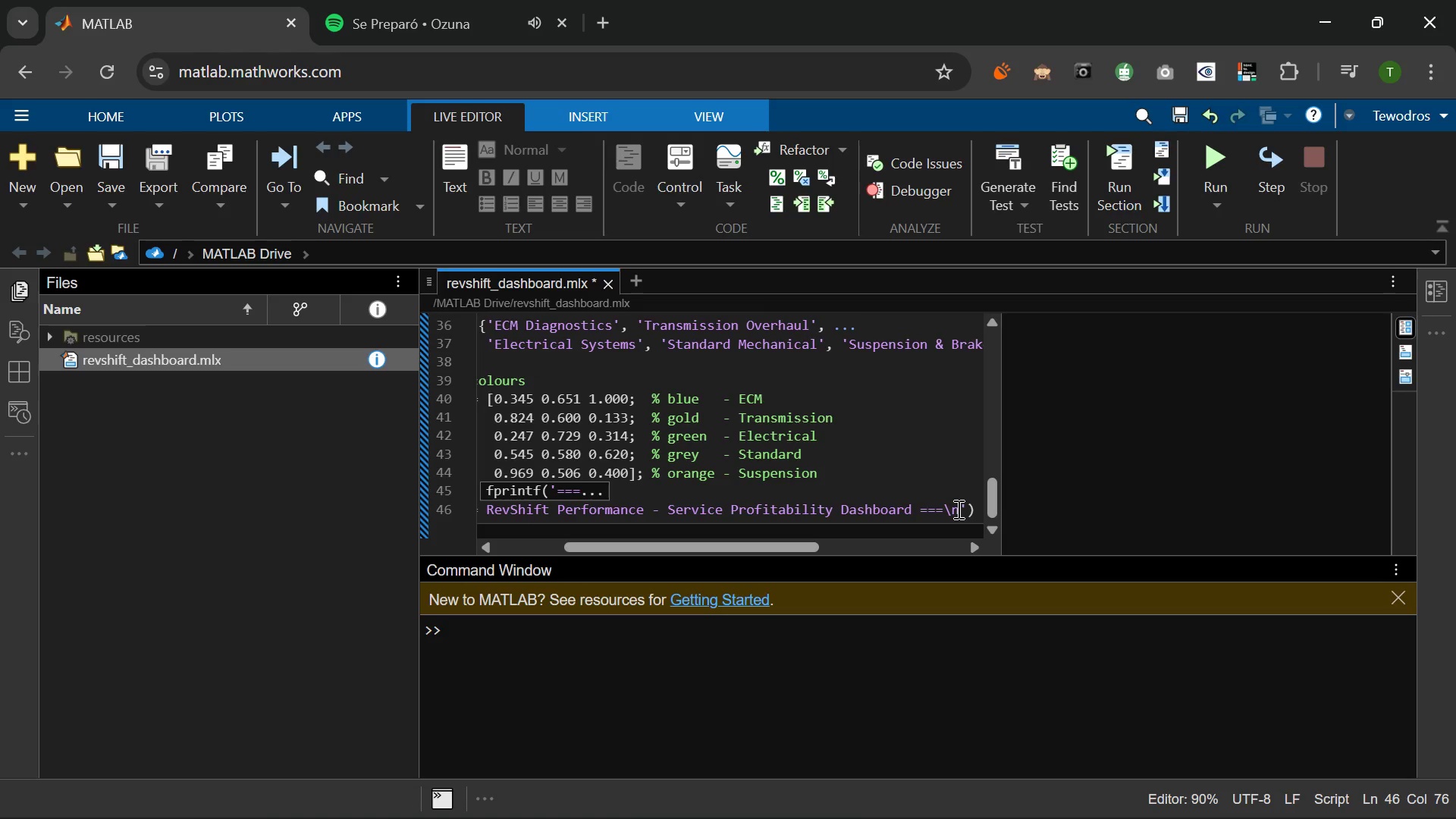 
key(Semicolon)
 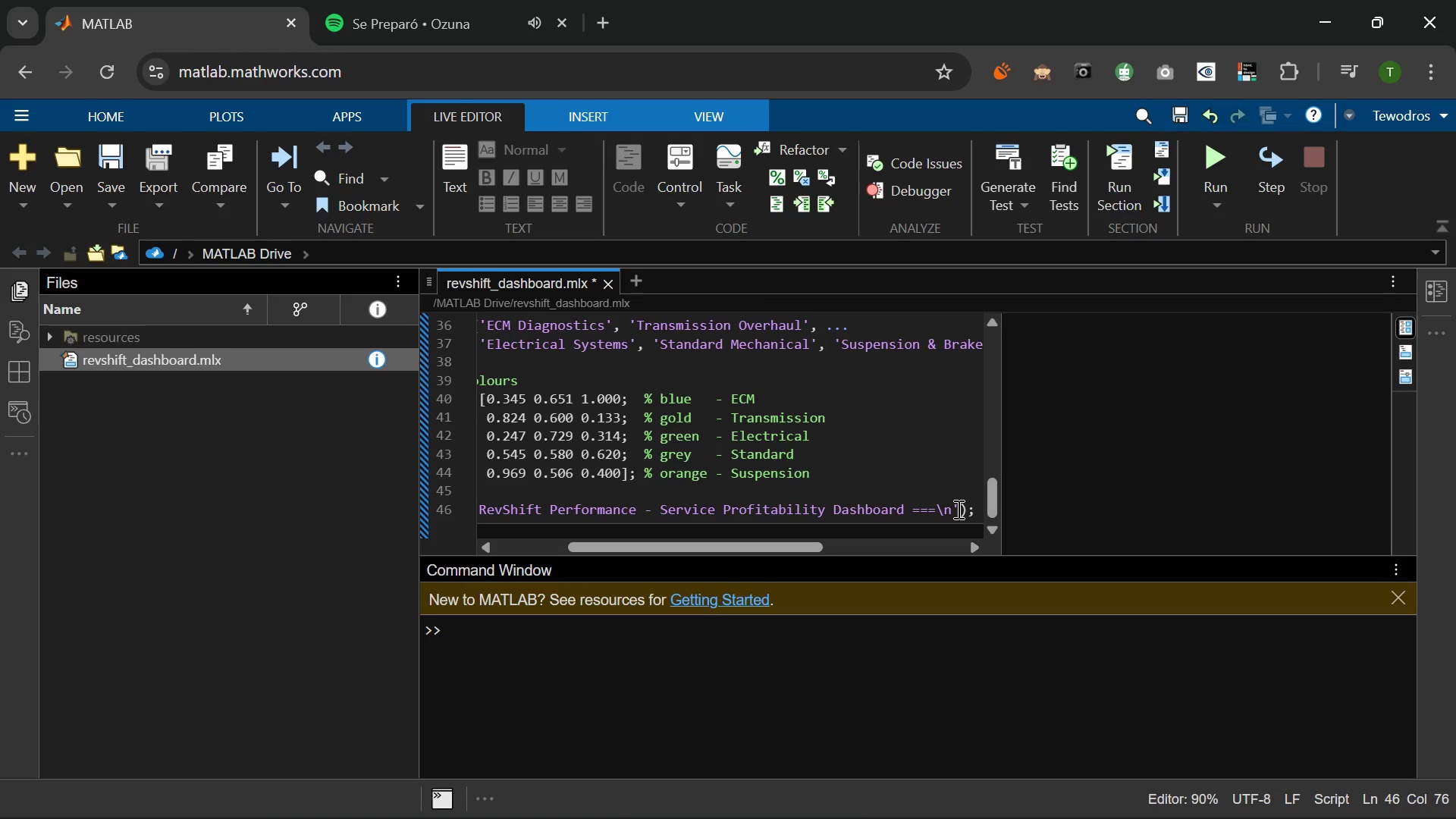 
key(Enter)
 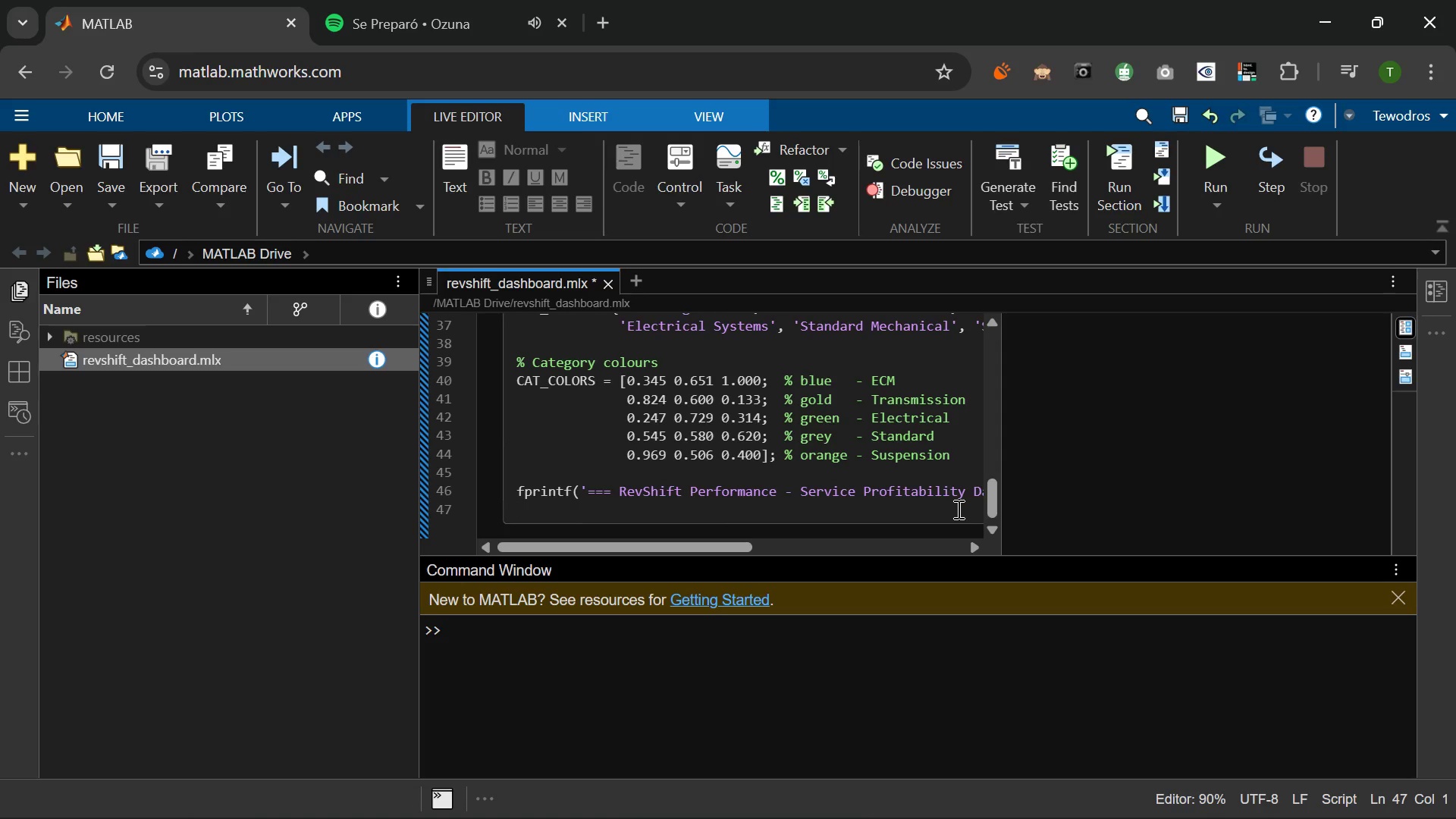 
type(fprintf('Labor rate: $%d/hr  |  Parts markup: %.;)
key(Backspace)
type(1fx  |  Revenue rate: %.0f%%)
 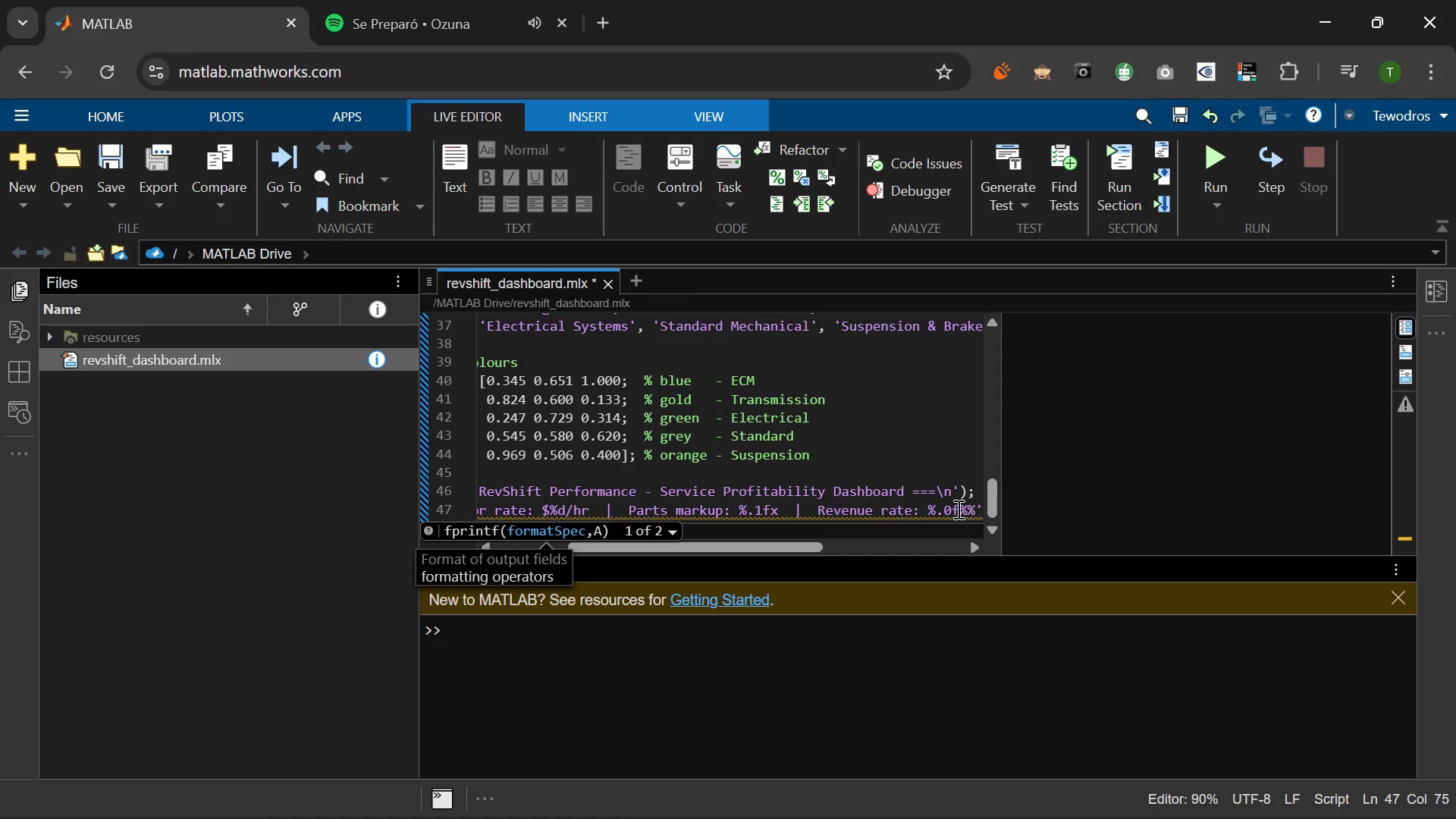 
key(Backslash)
 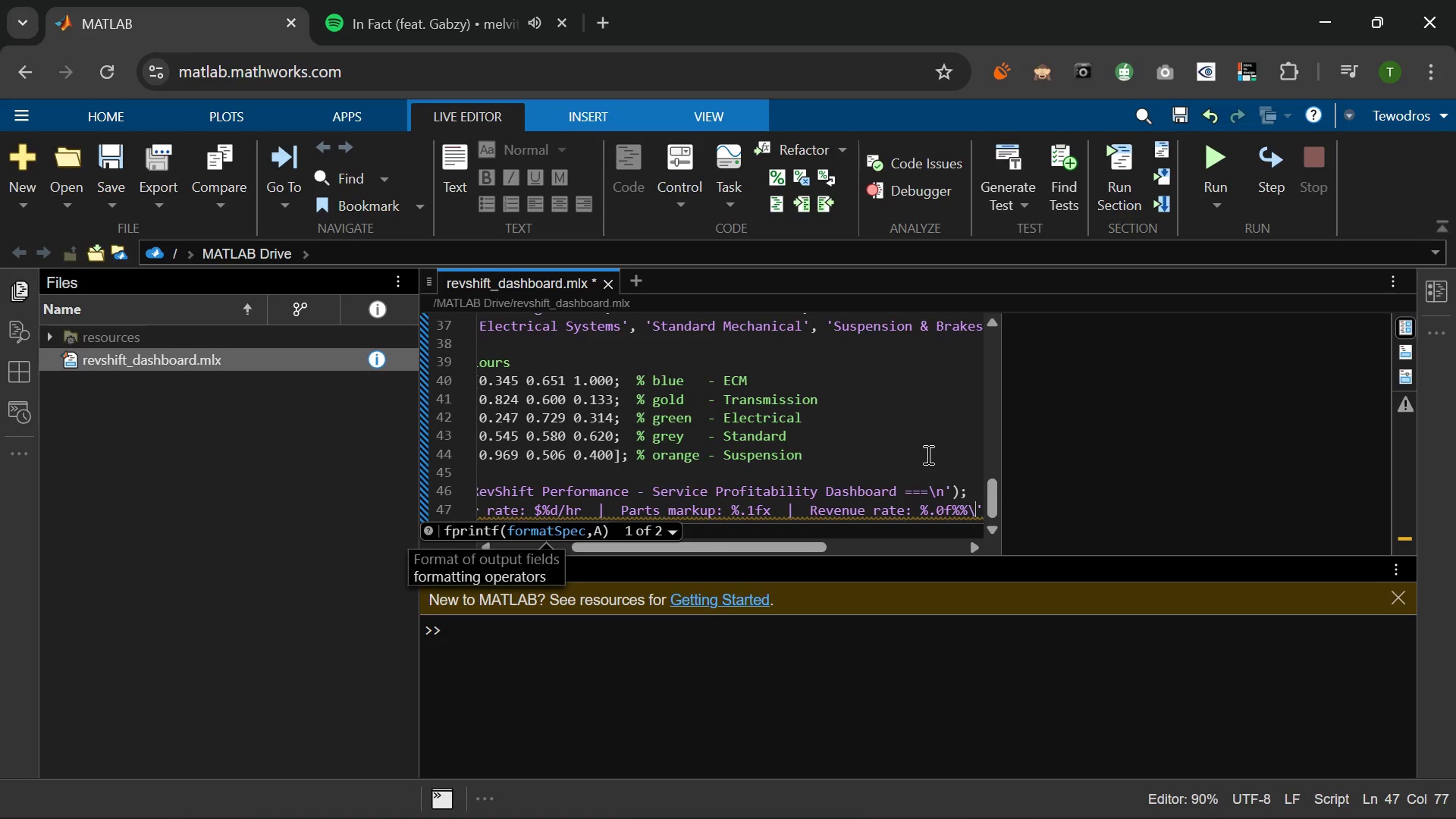 
key(N)
 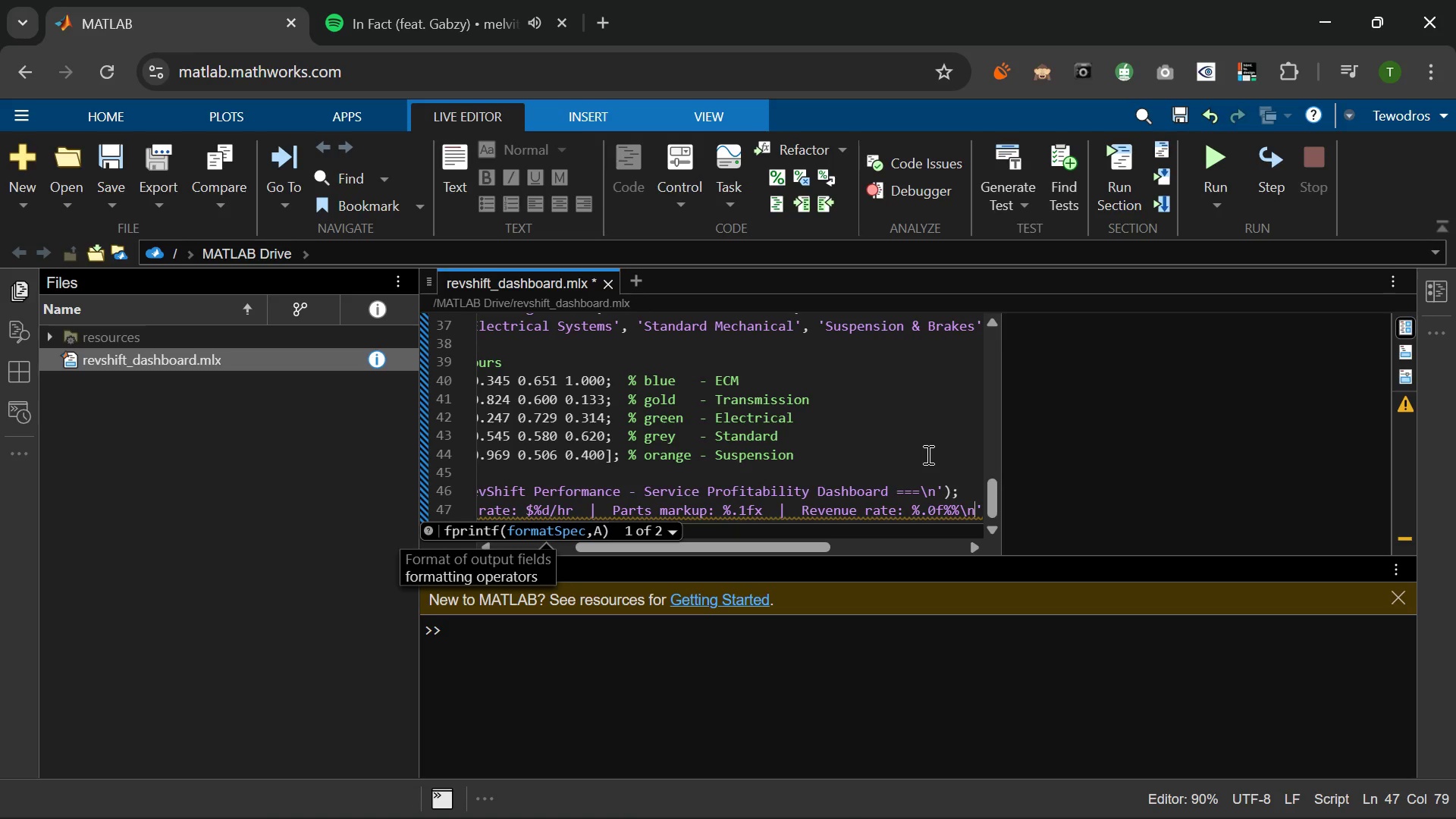 
key(ArrowRight)
 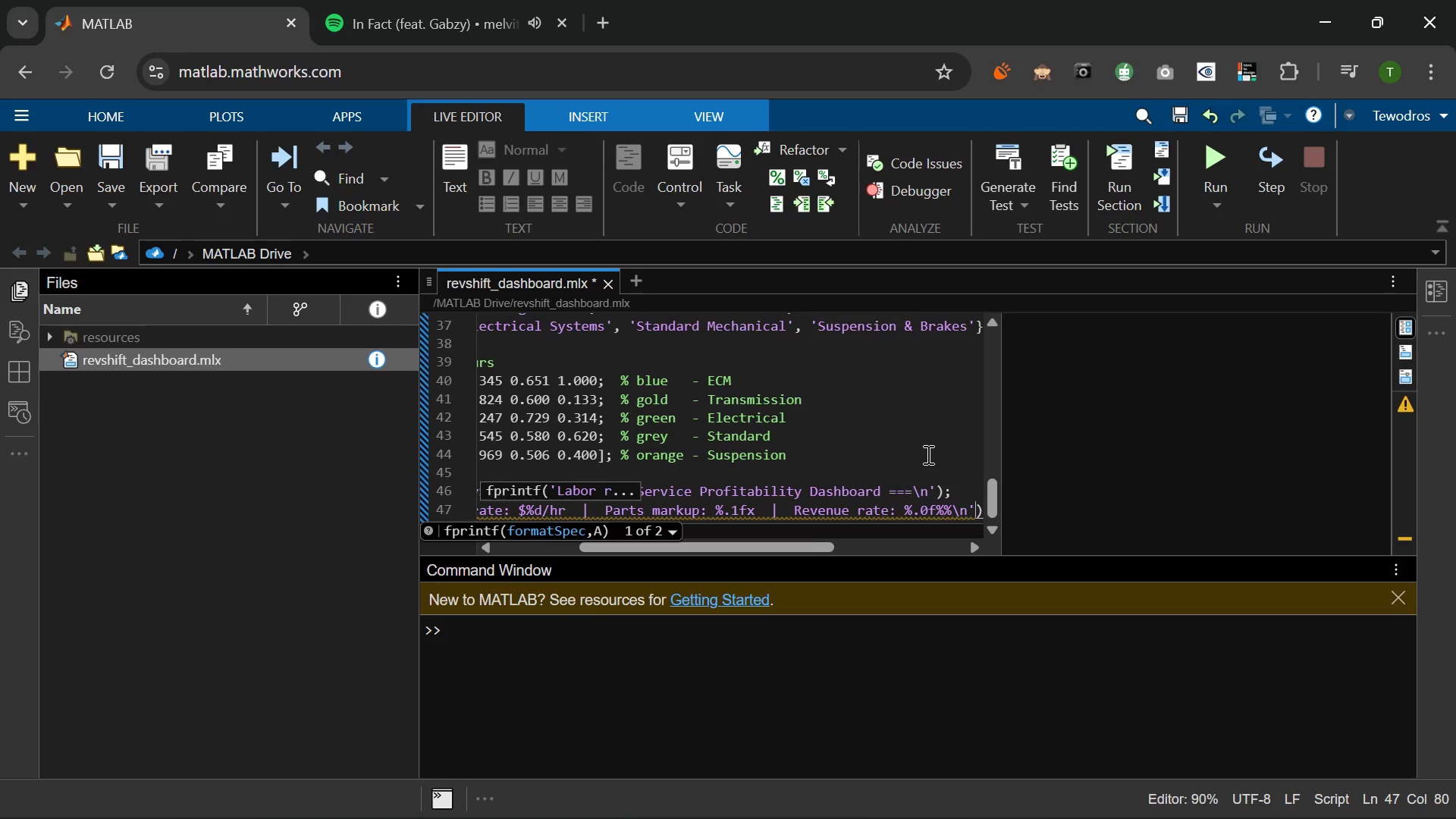 
key(Comma)
 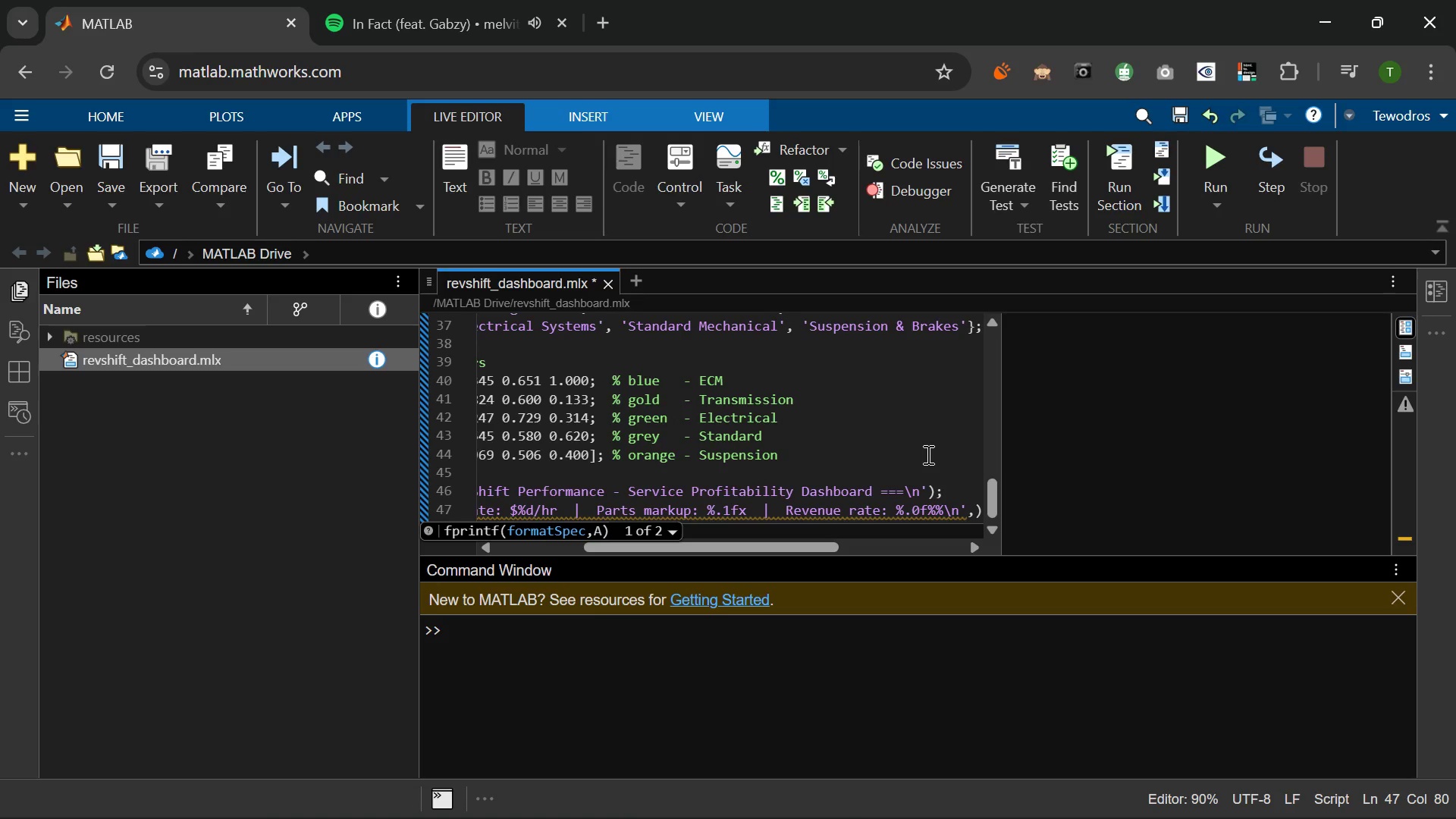 
key(Space)
 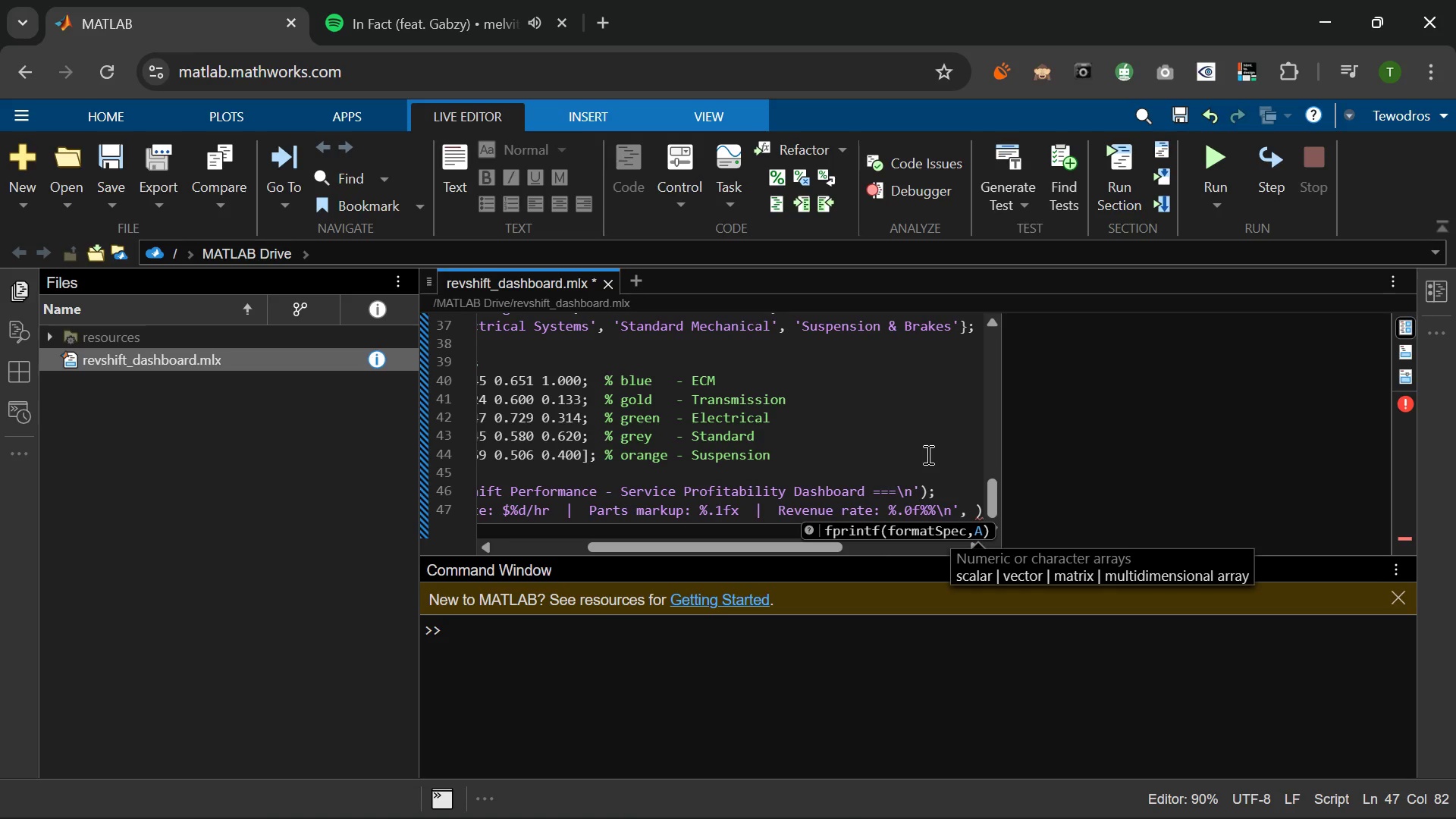 
key(Period)
 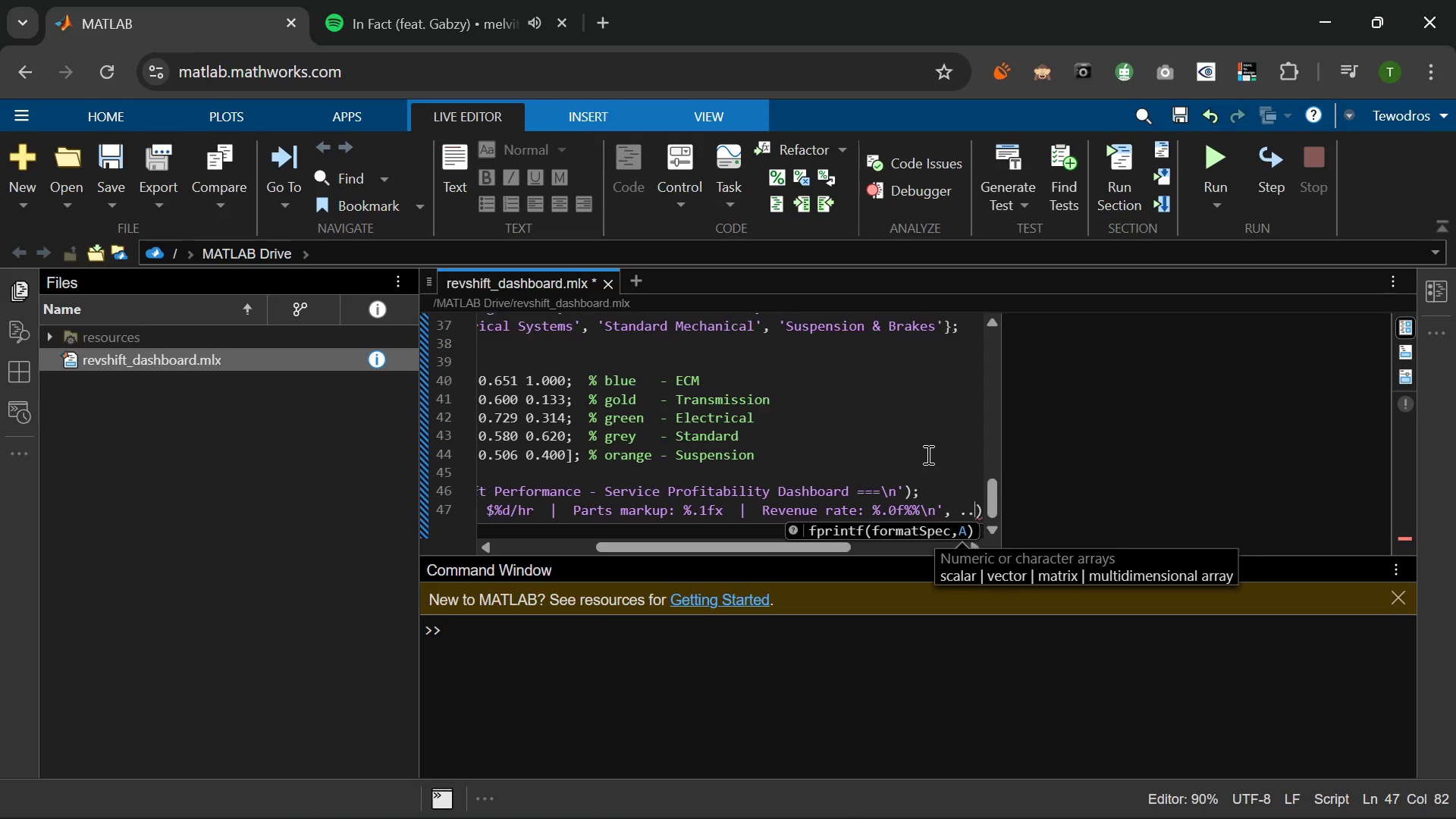 
key(Period)
 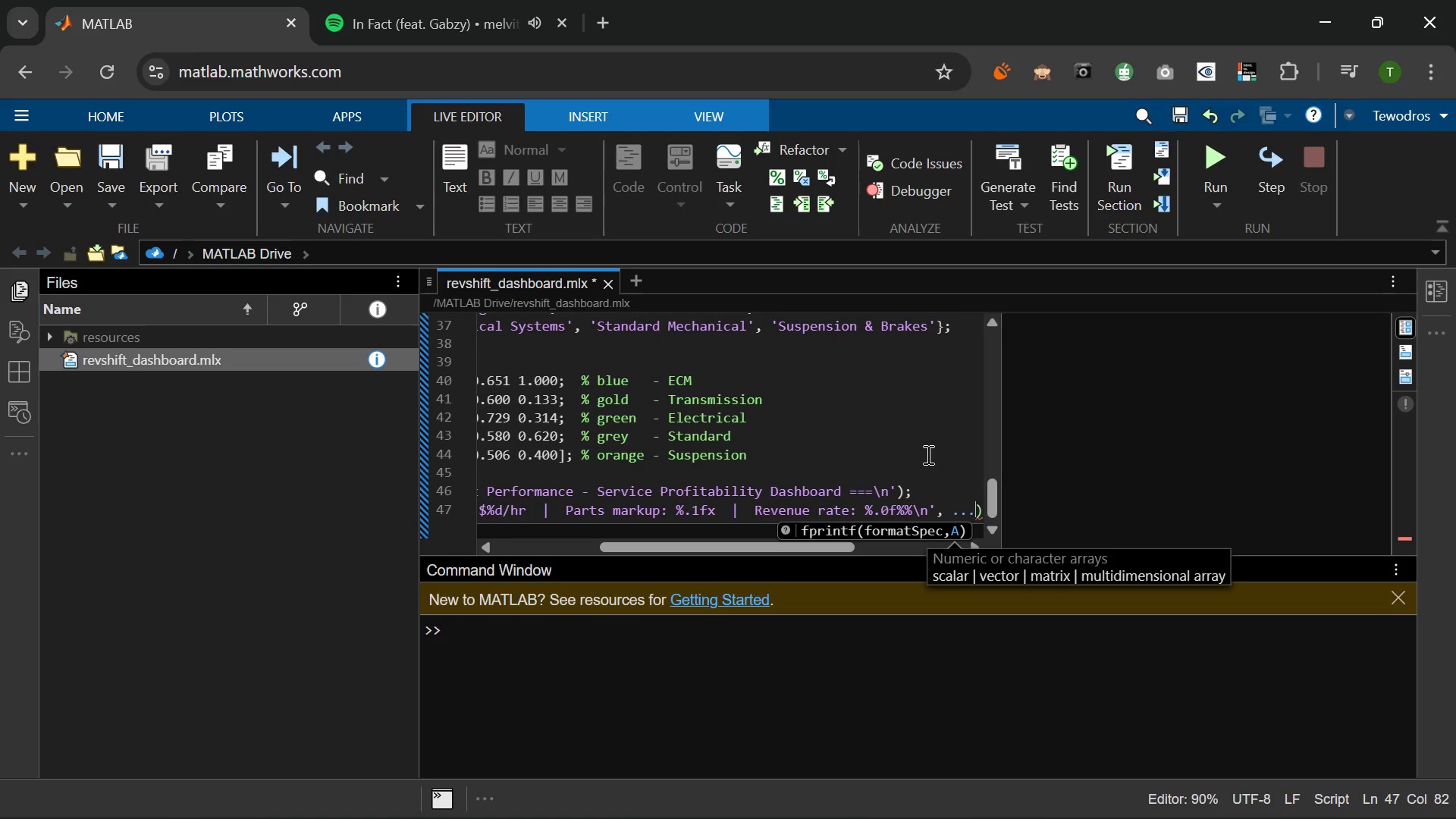 
key(Period)
 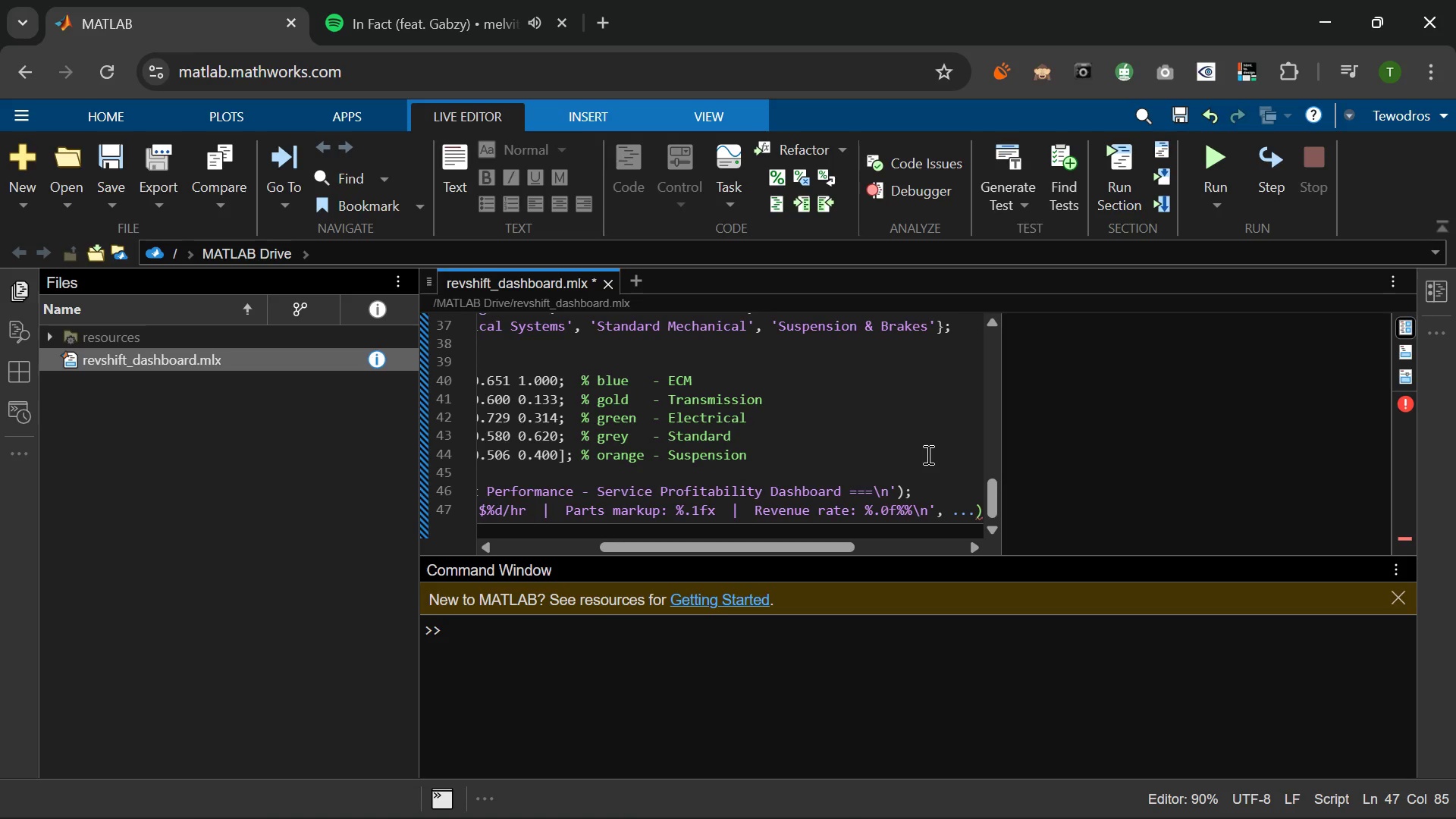 
key(Enter)
 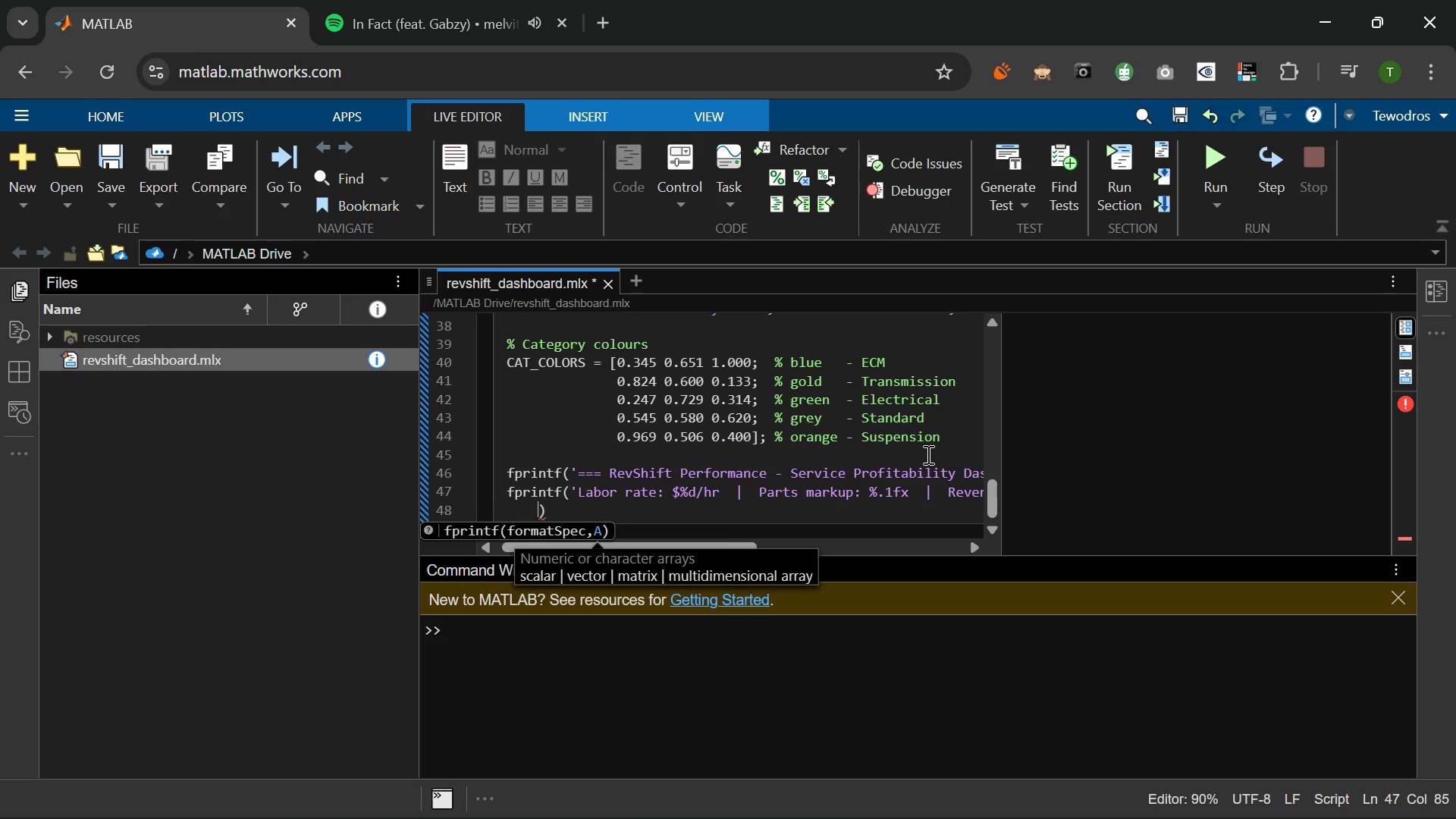 
wait(5.11)
 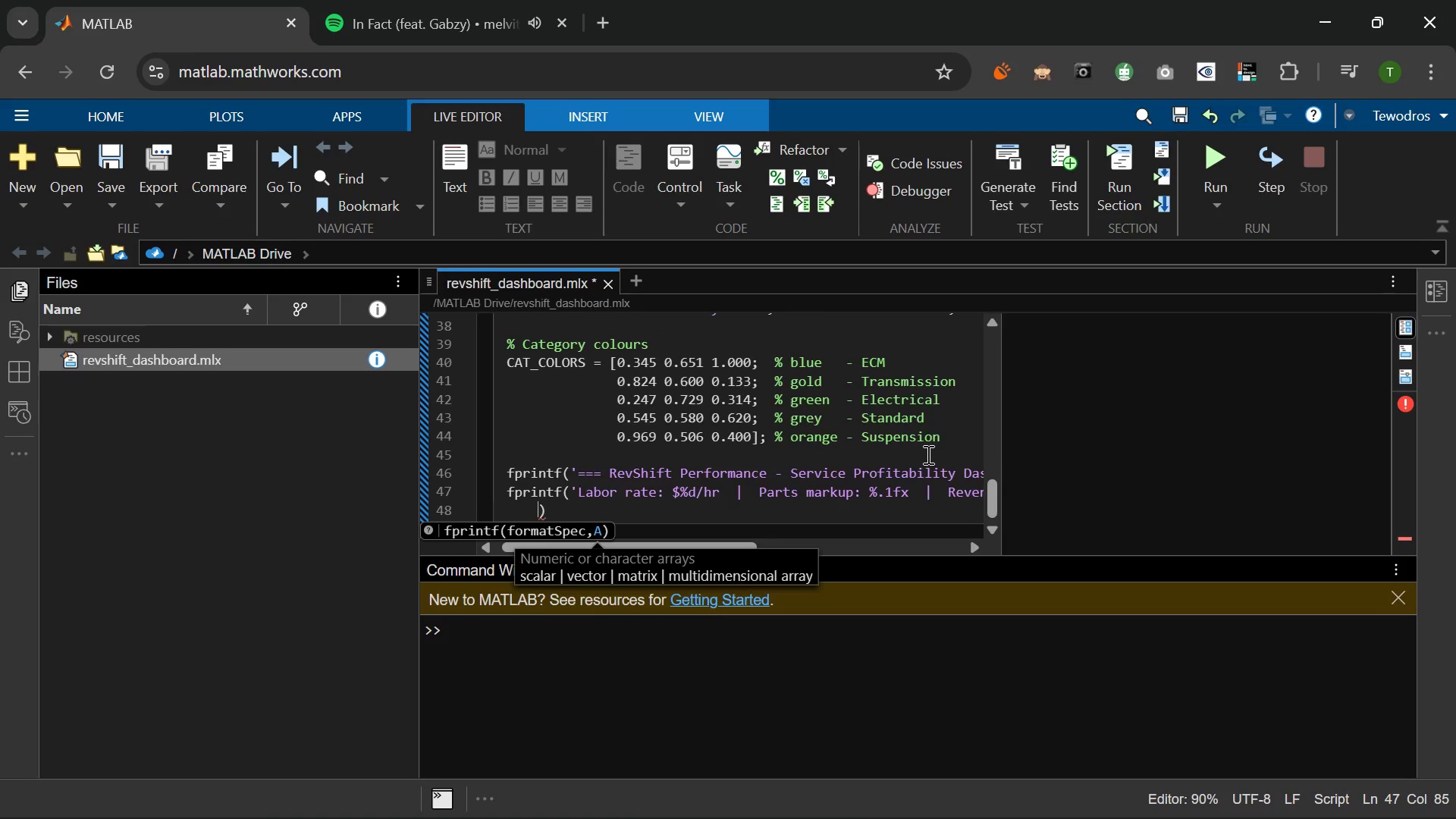 
type(labor_)
key(Tab)
type(, Pa)
key(Backspace)
key(Backspace)
type(parts_markup, Re)
key(Backspace)
key(Backspace)
type(revenue_ar)
key(Backspace)
key(Backspace)
type(rate*100)
 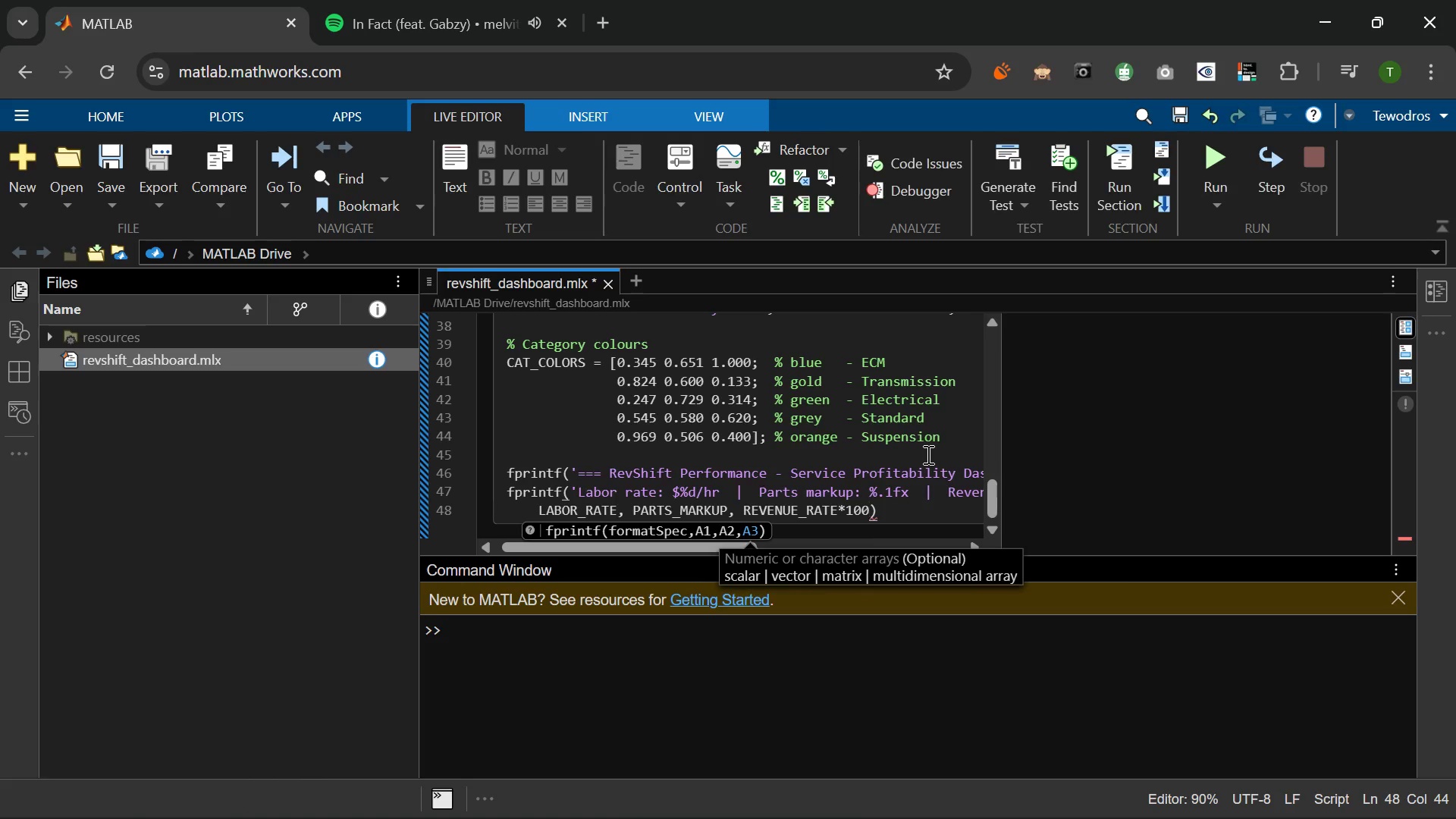 
key(ArrowRight)
 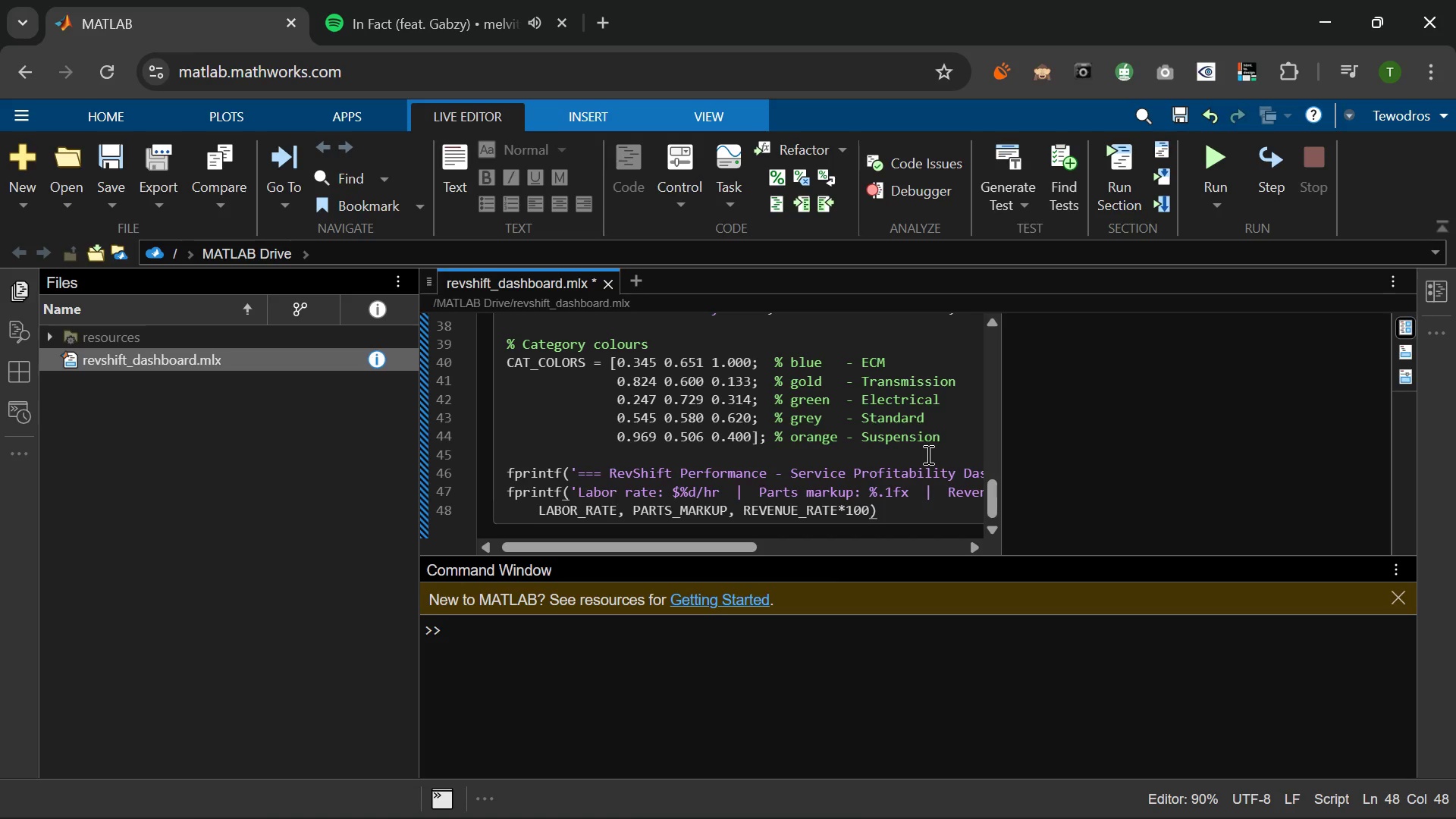 
key(Semicolon)
 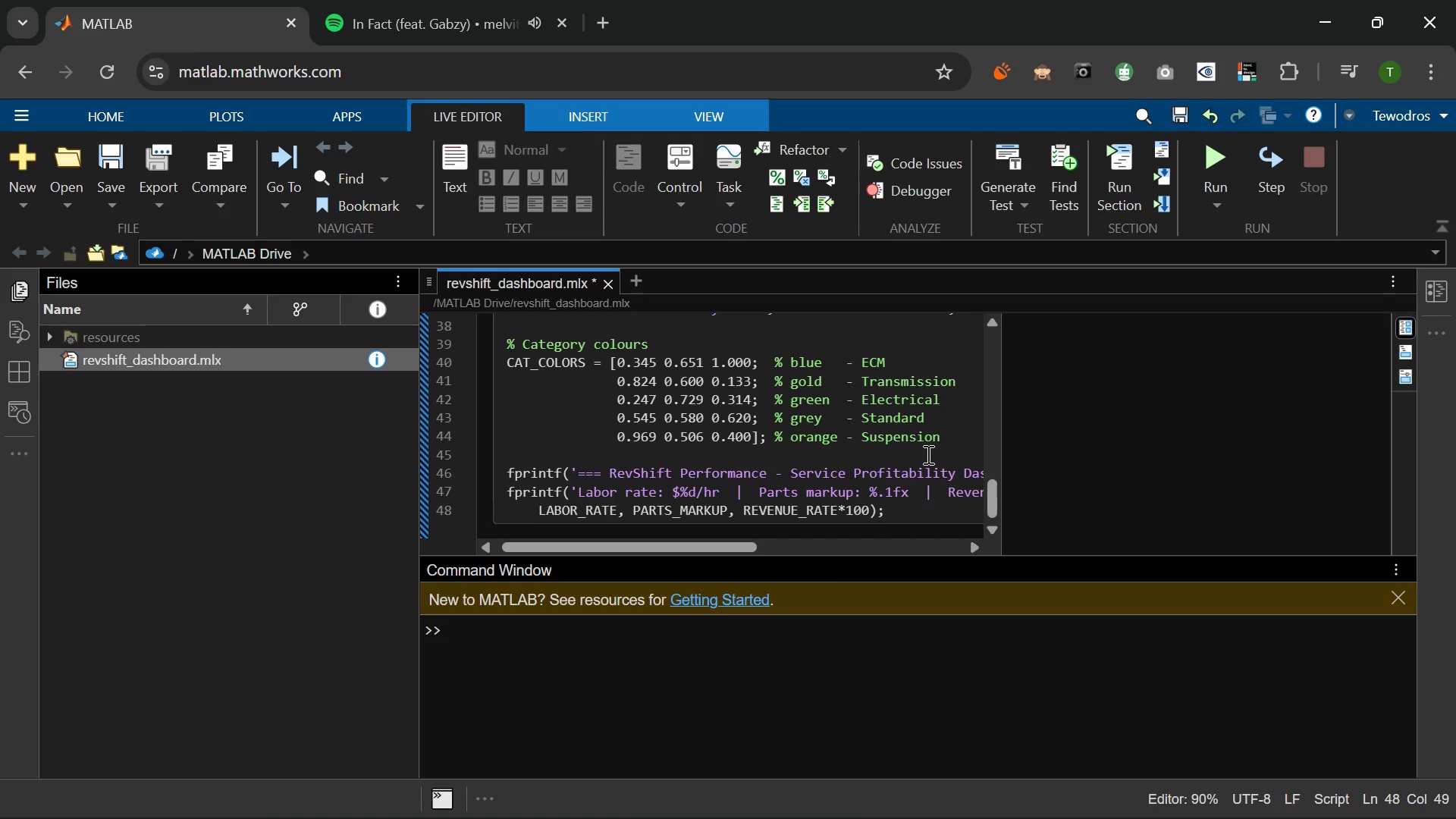 
key(Enter)
 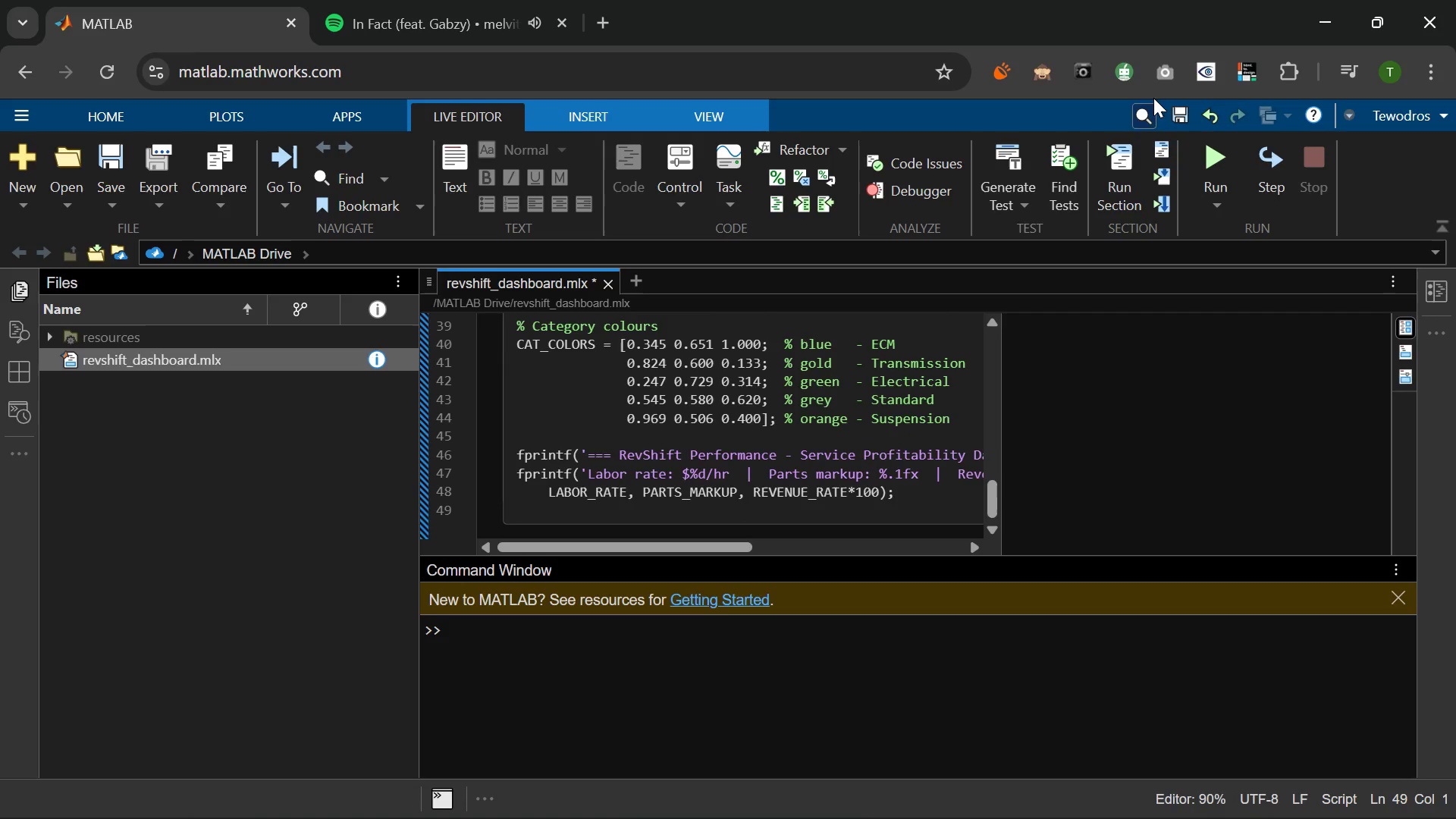 
left_click([1203, 158])
 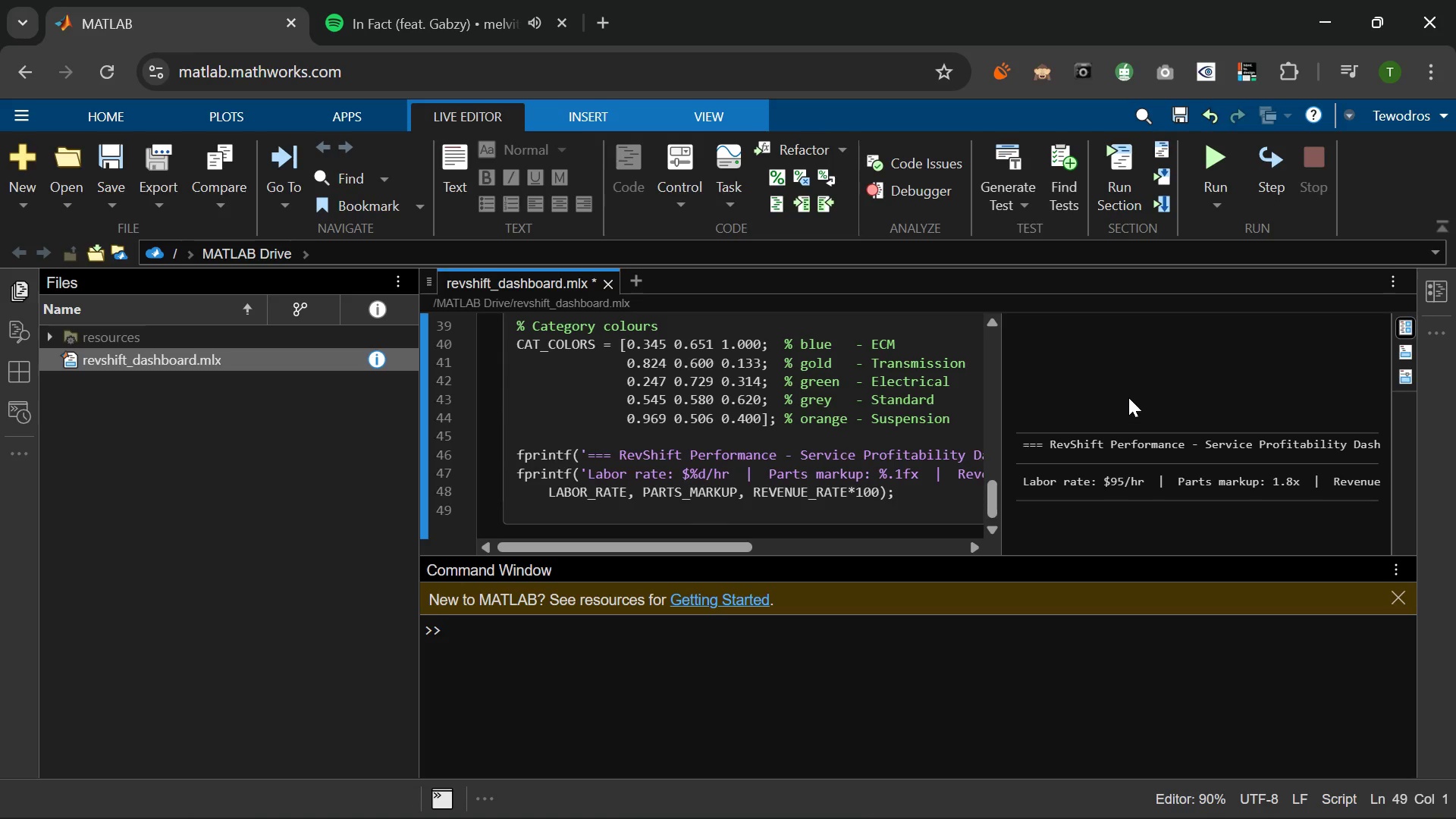 
wait(5.48)
 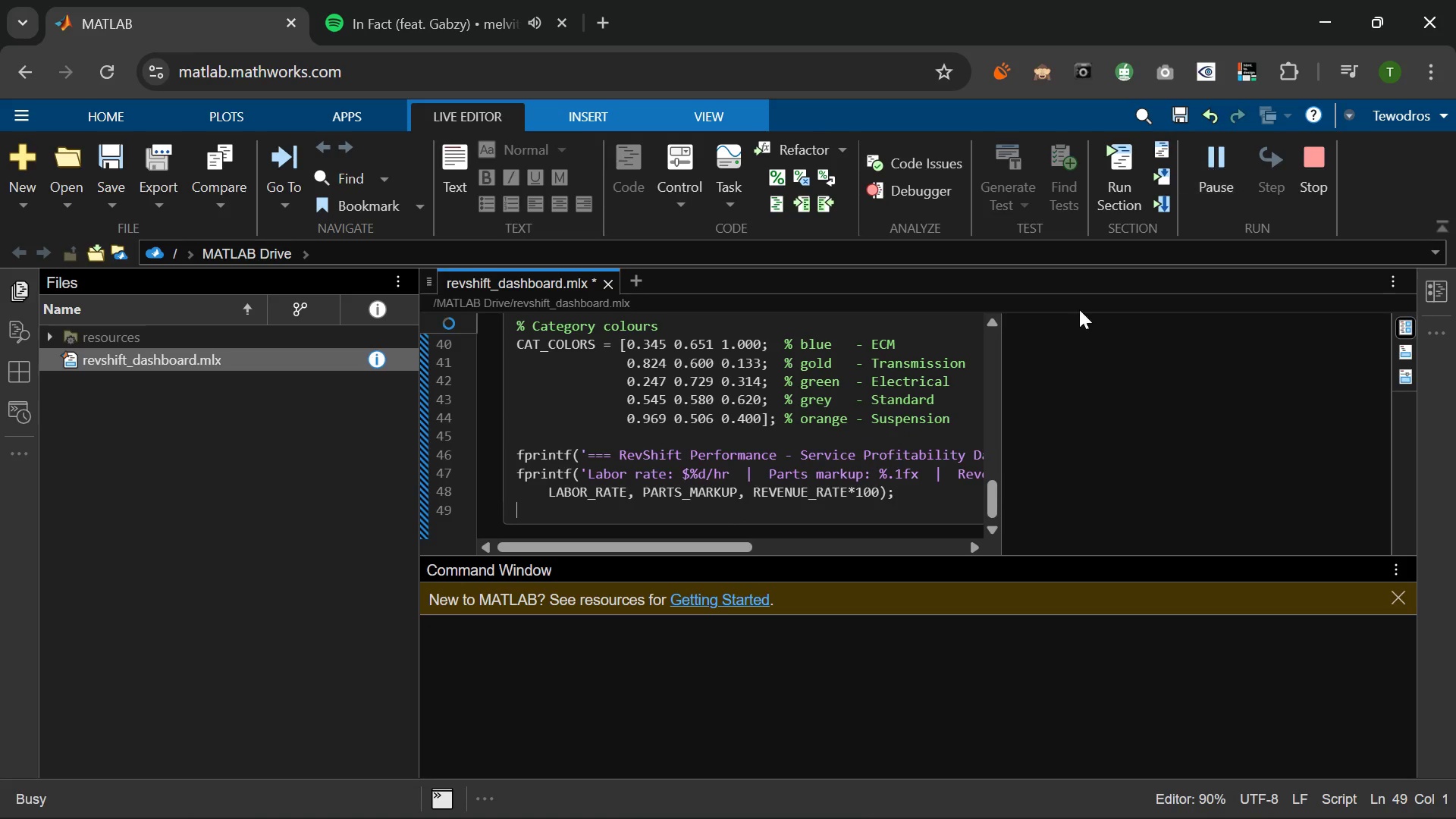 
scroll: coordinate [1130, 387], scroll_direction: down, amount: 3.0
 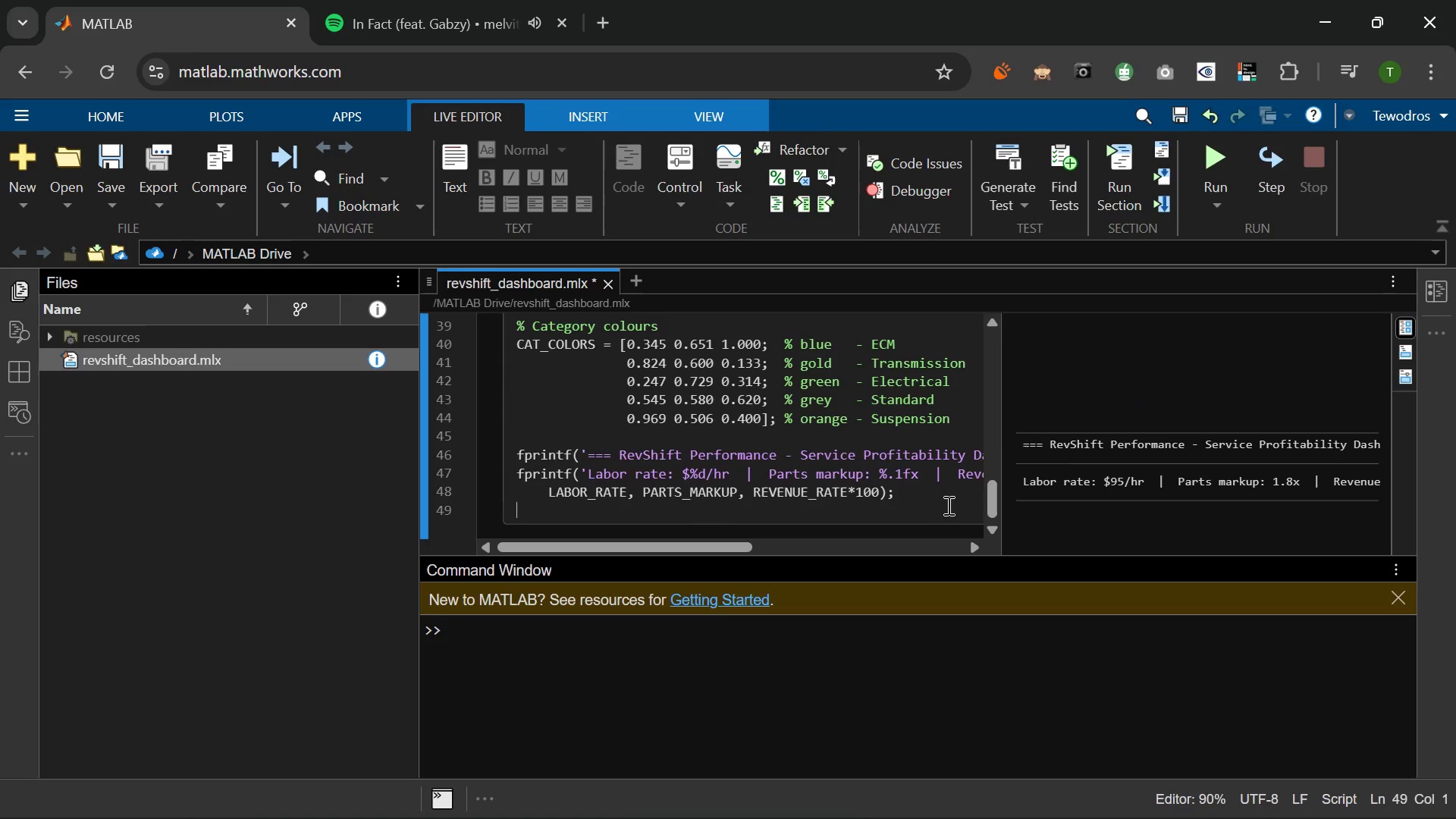 
key(Enter)
 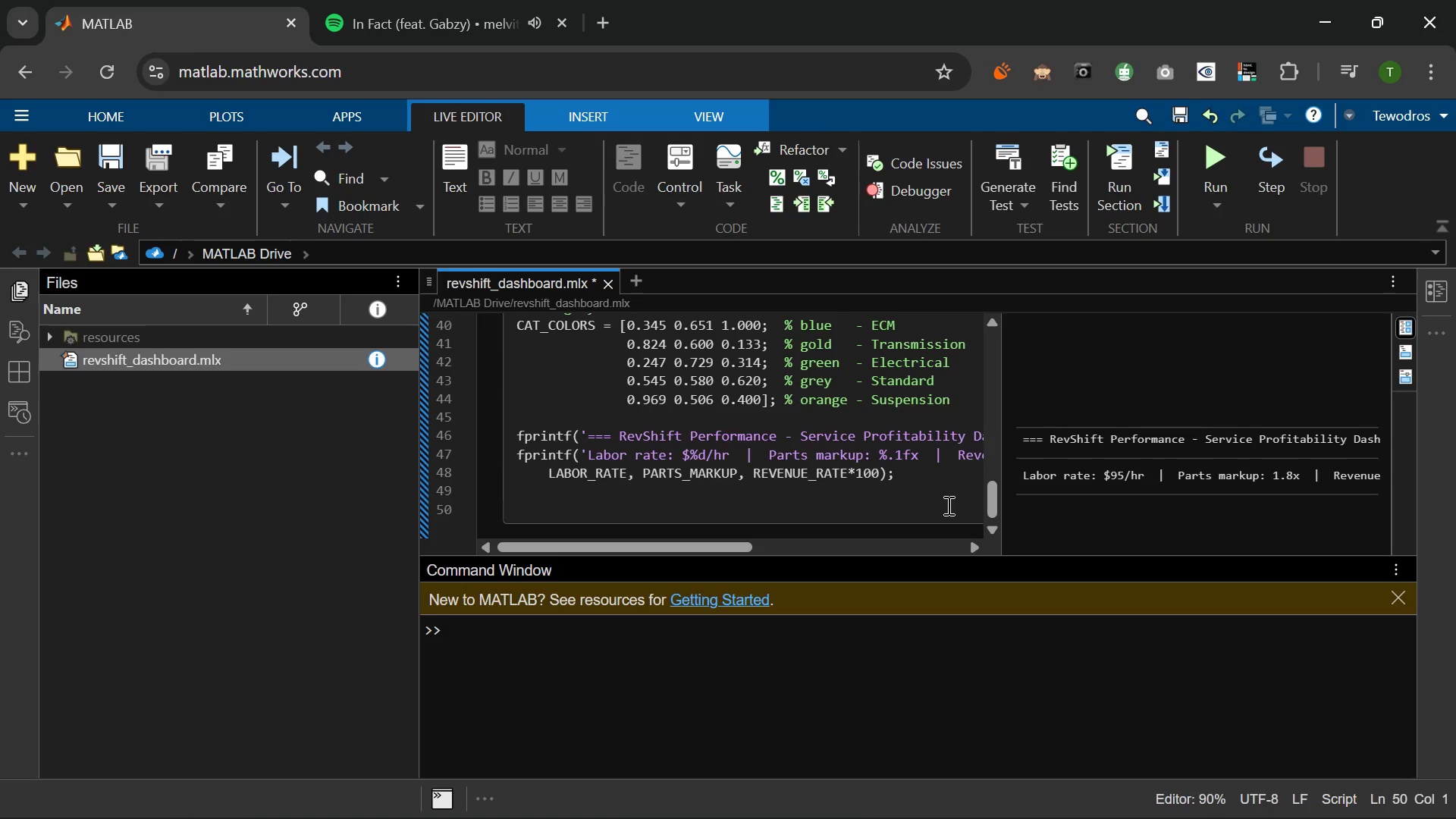 
type(%% 3)
key(Backspace)
type(2. dAT)
key(Backspace)
key(Backspace)
key(Backspace)
type(Data Load & )
 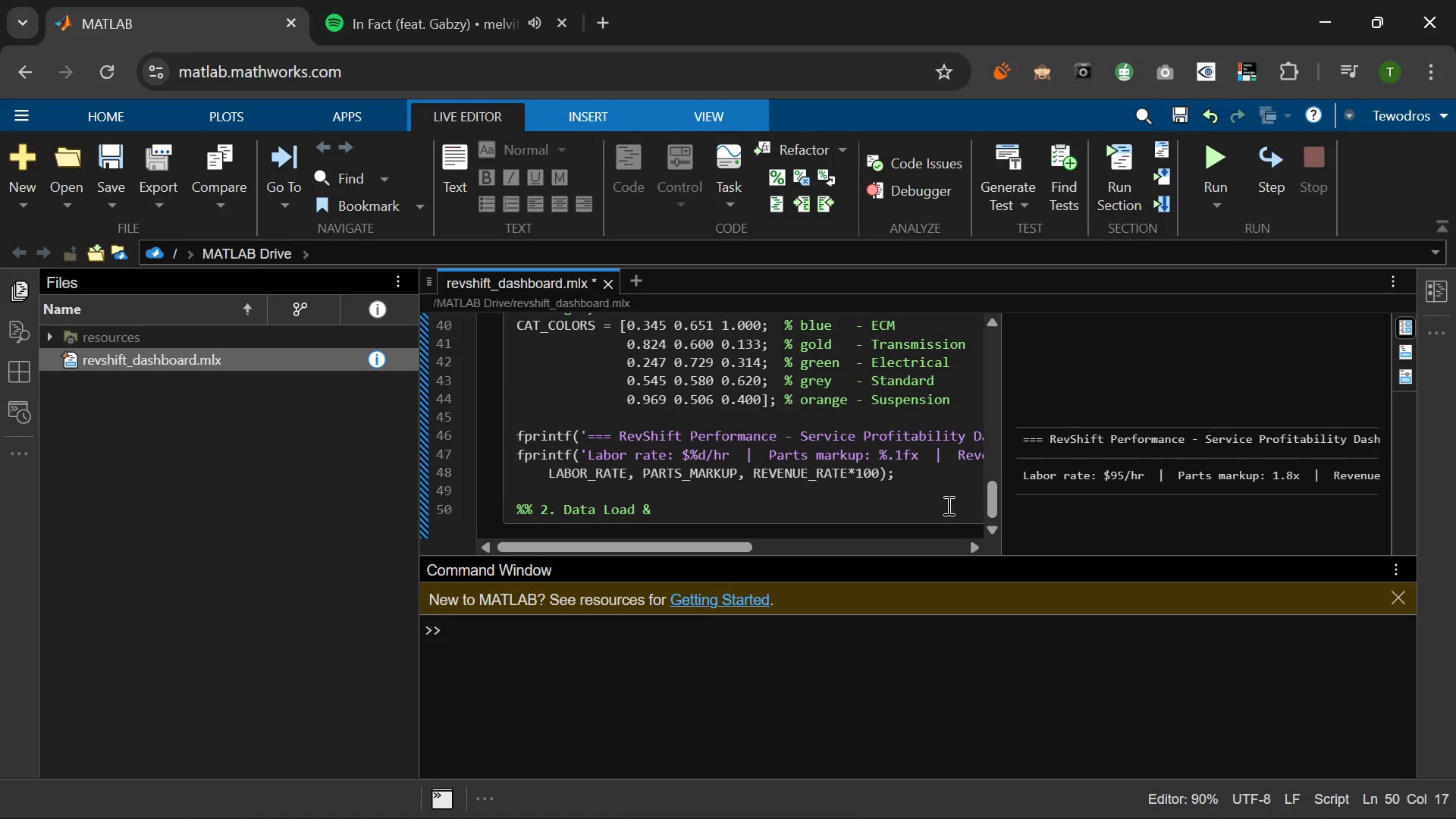 
wait(11.3)
 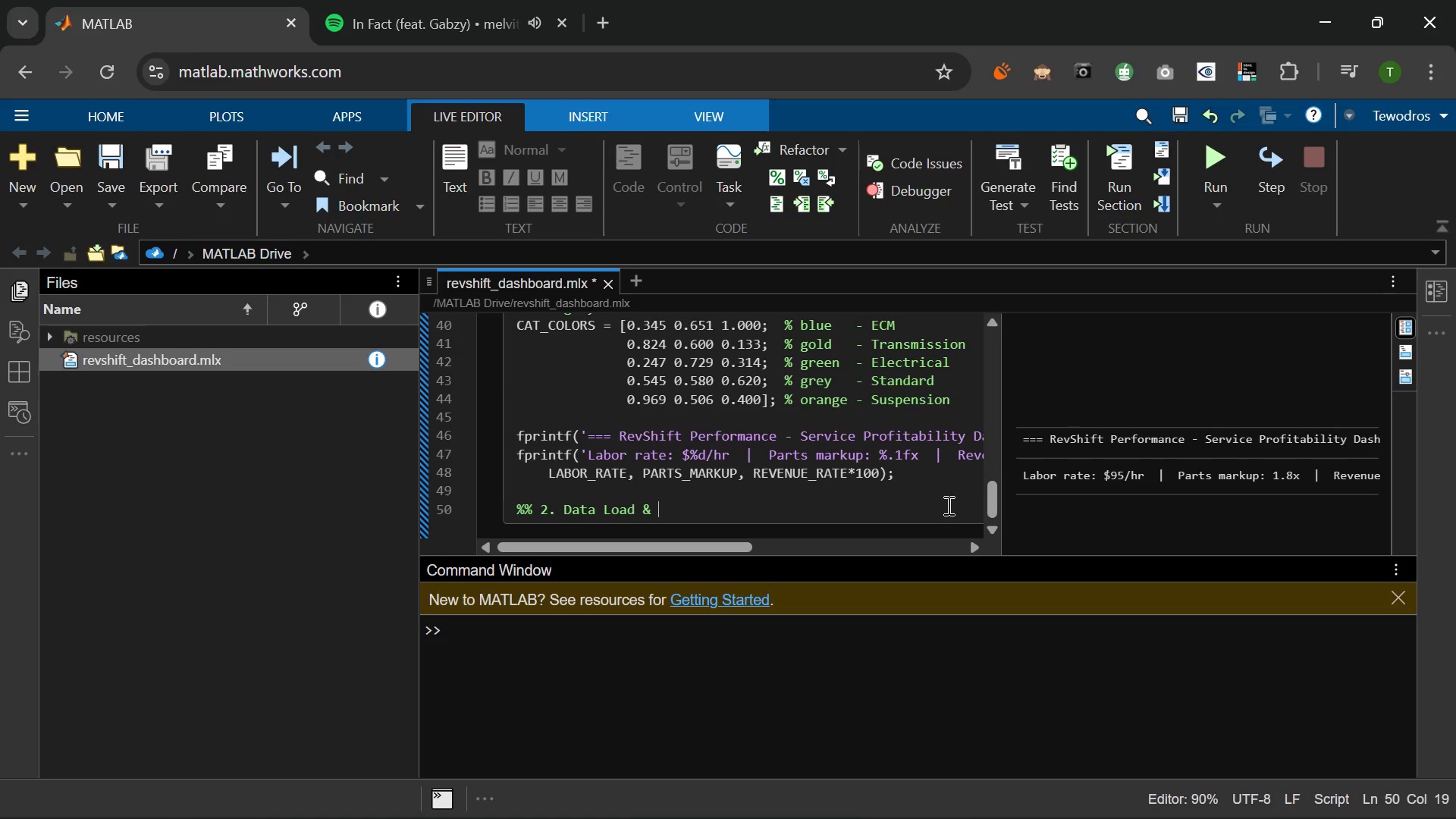 
type(Cl)
key(Backspace)
type(olumn Assignment)
 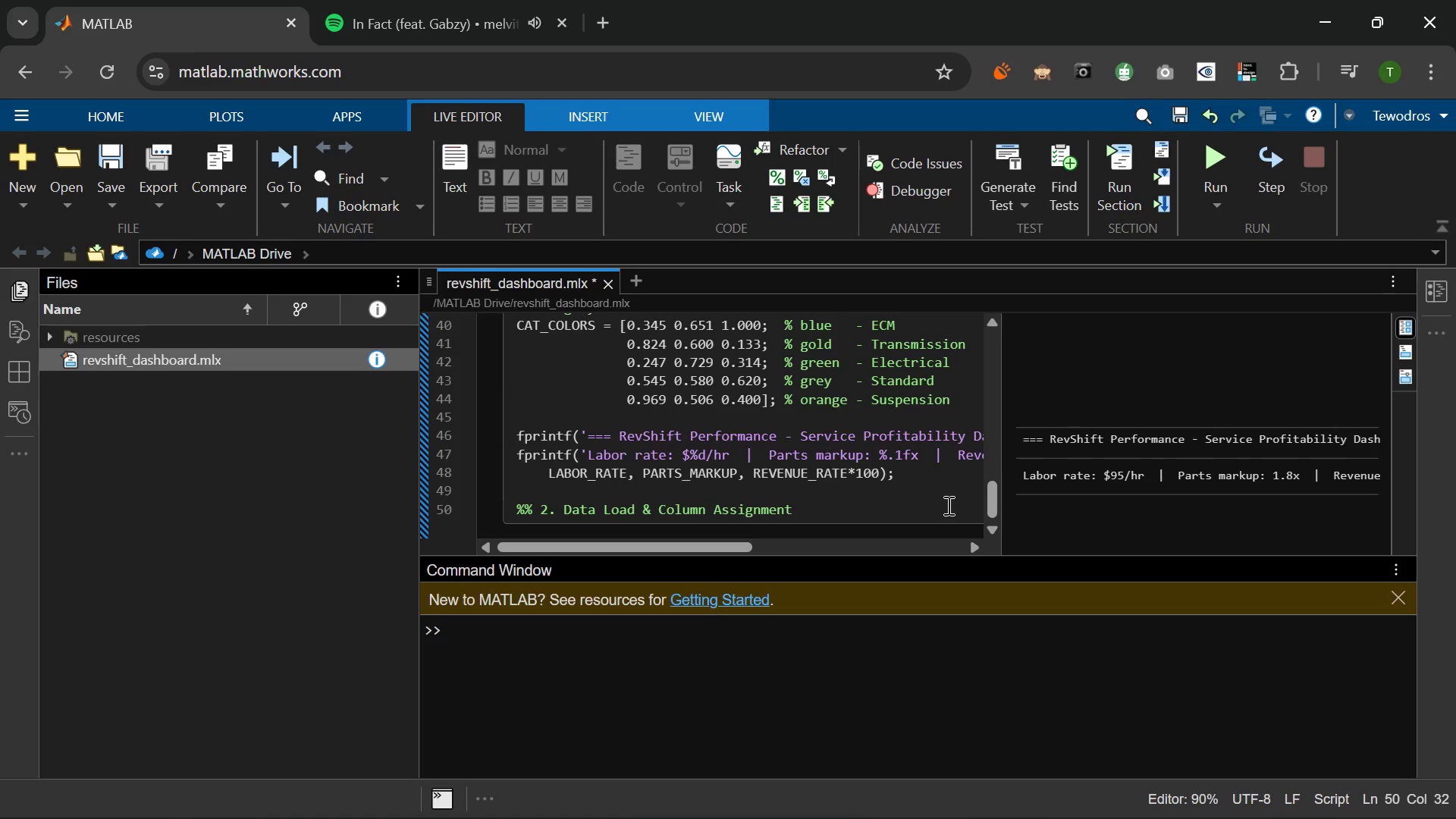 
key(Enter)
 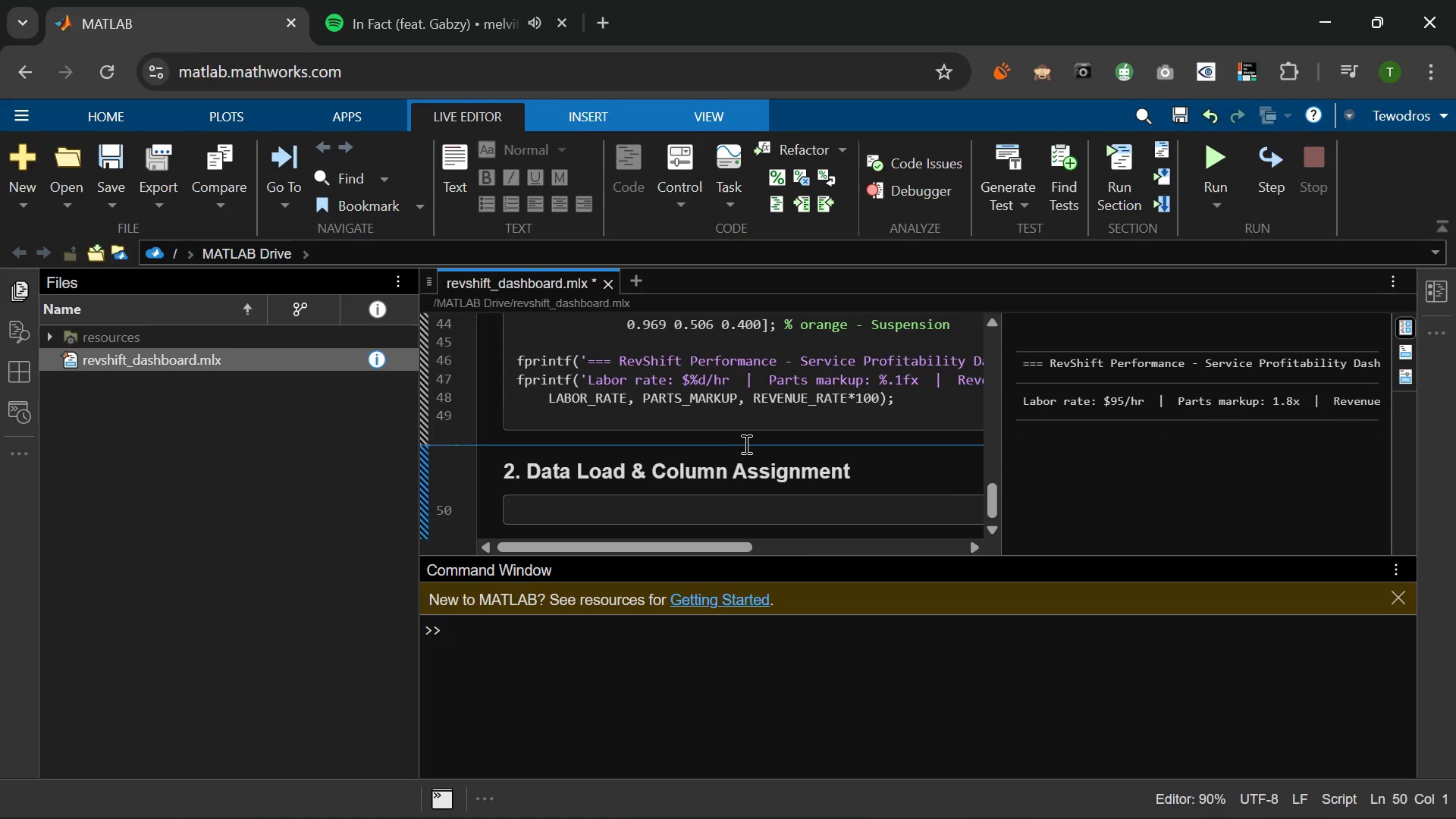 
wait(5.02)
 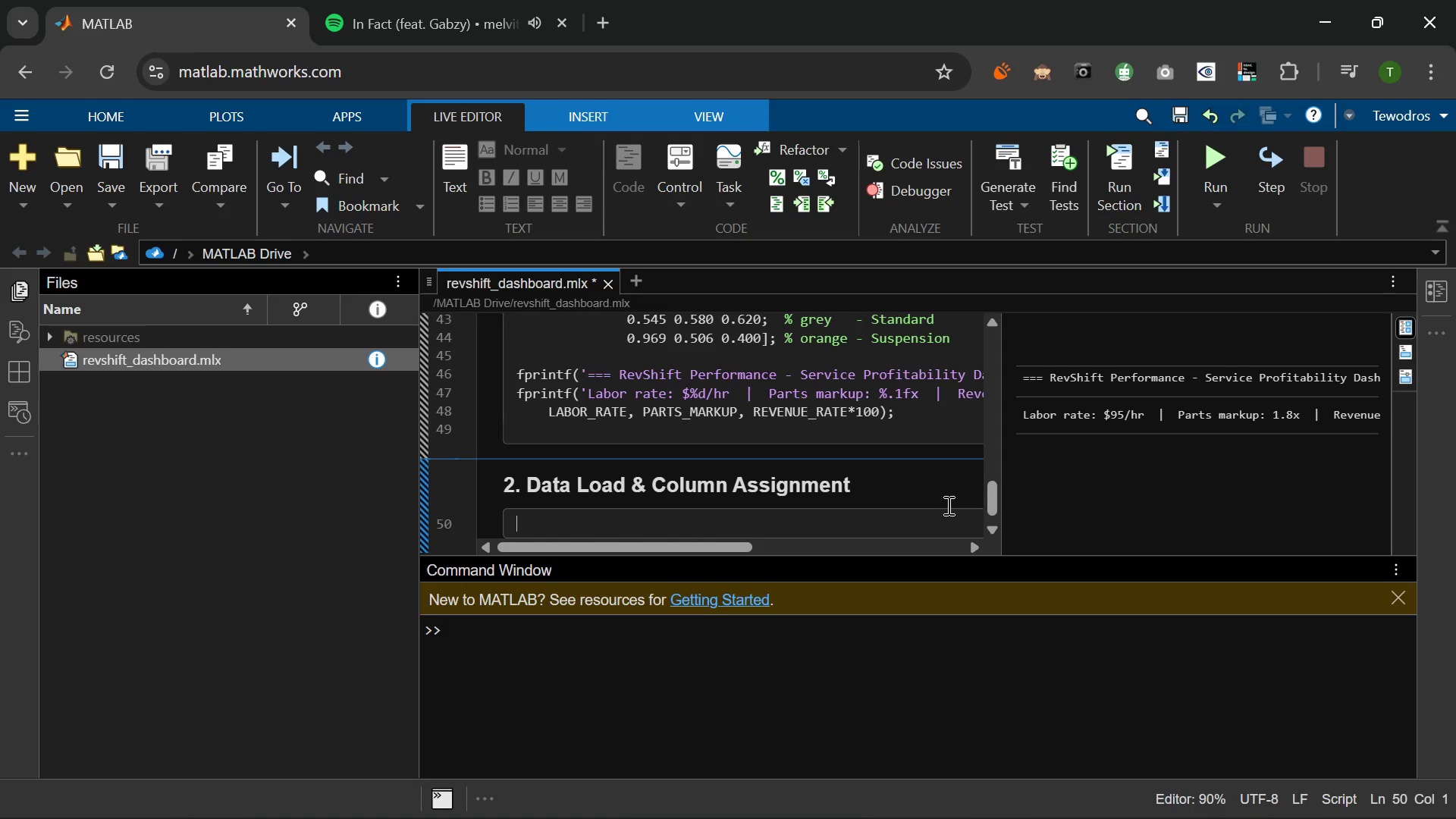 
type(% UI)
key(Backspace)
type(CI Automobile dataset has no header row - assign names a)
key(Backspace)
type(manually.)
 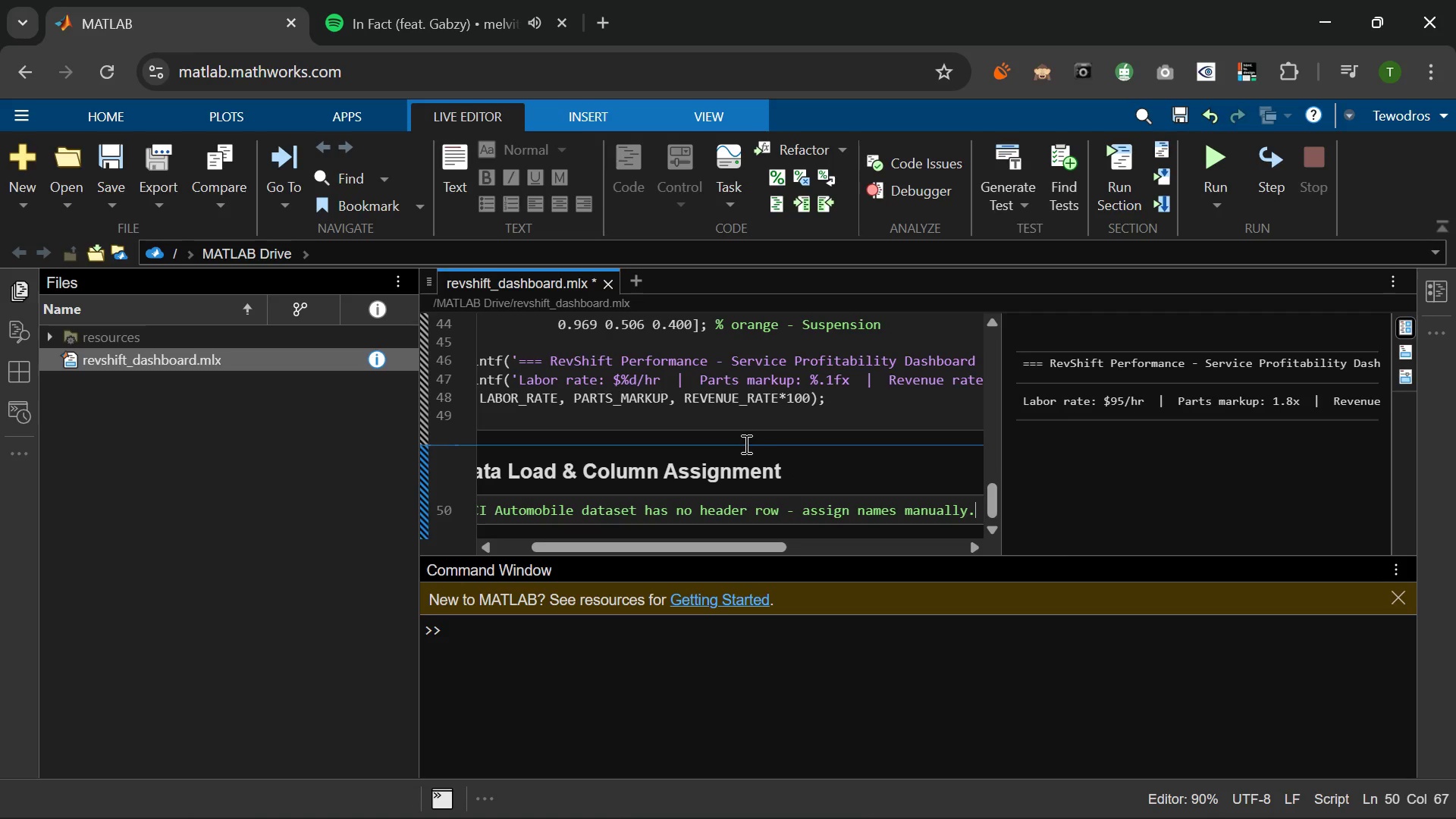 
key(Enter)
 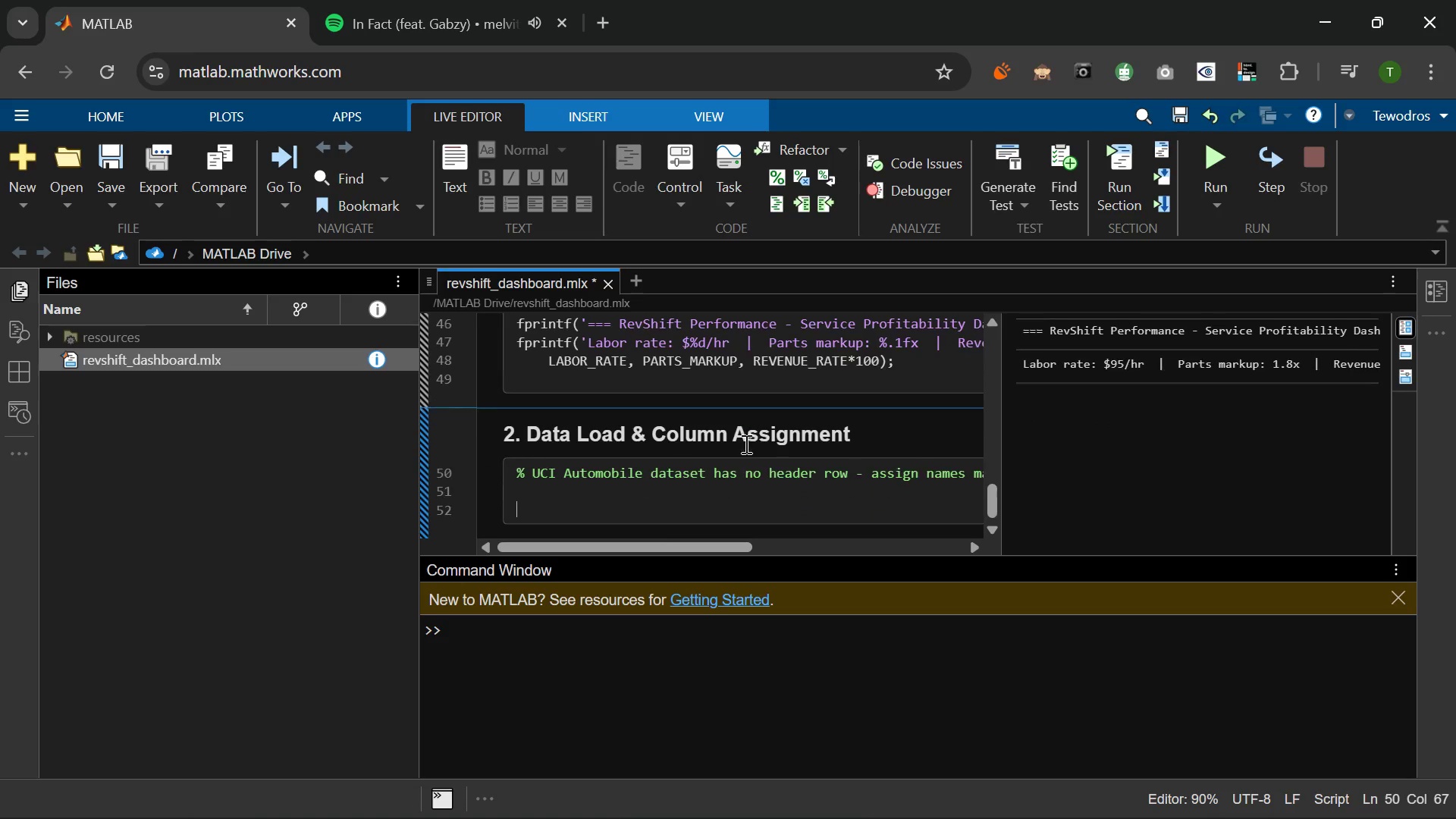 
key(Enter)
 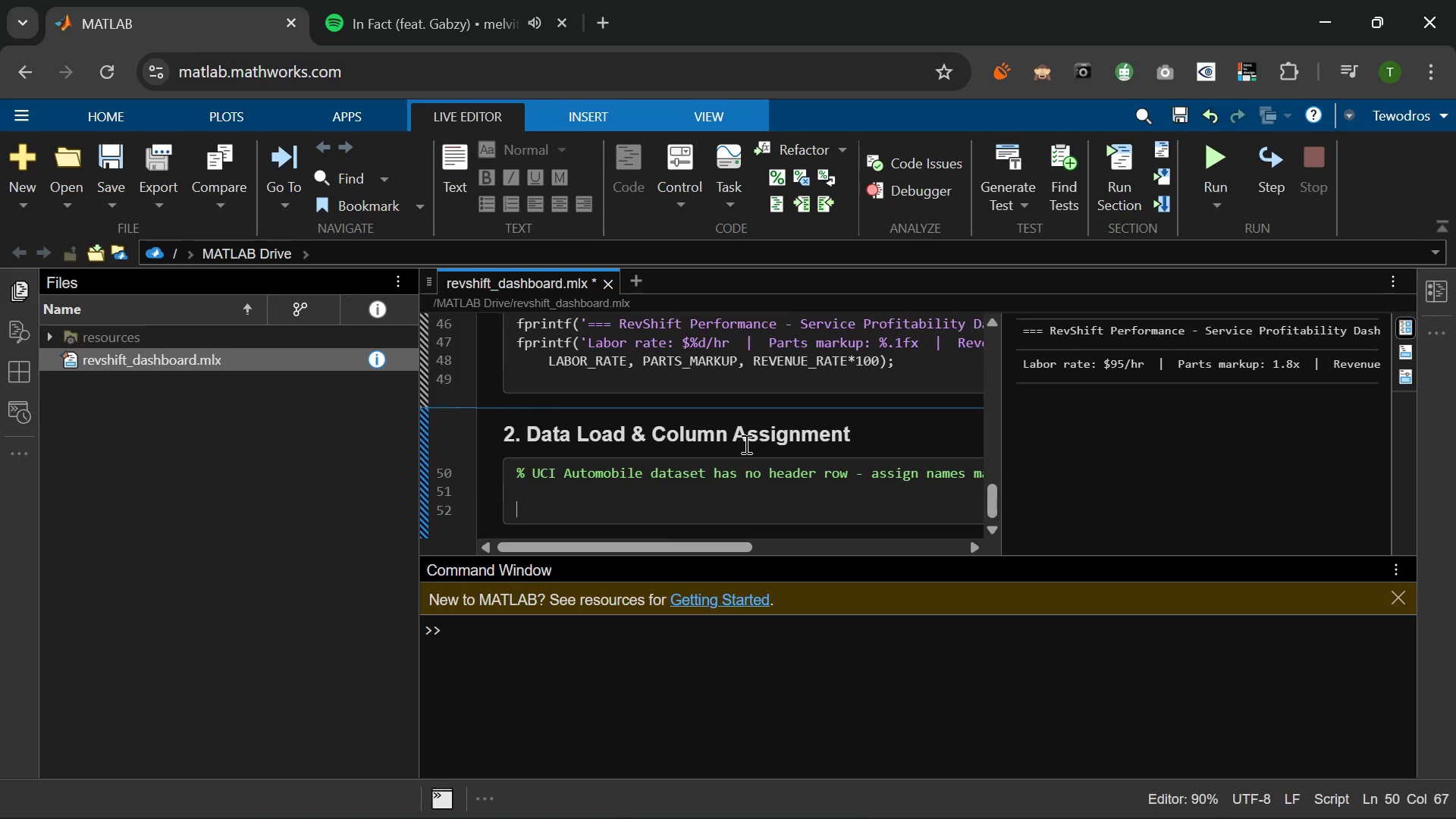 
type(if ~isfile(DA)
 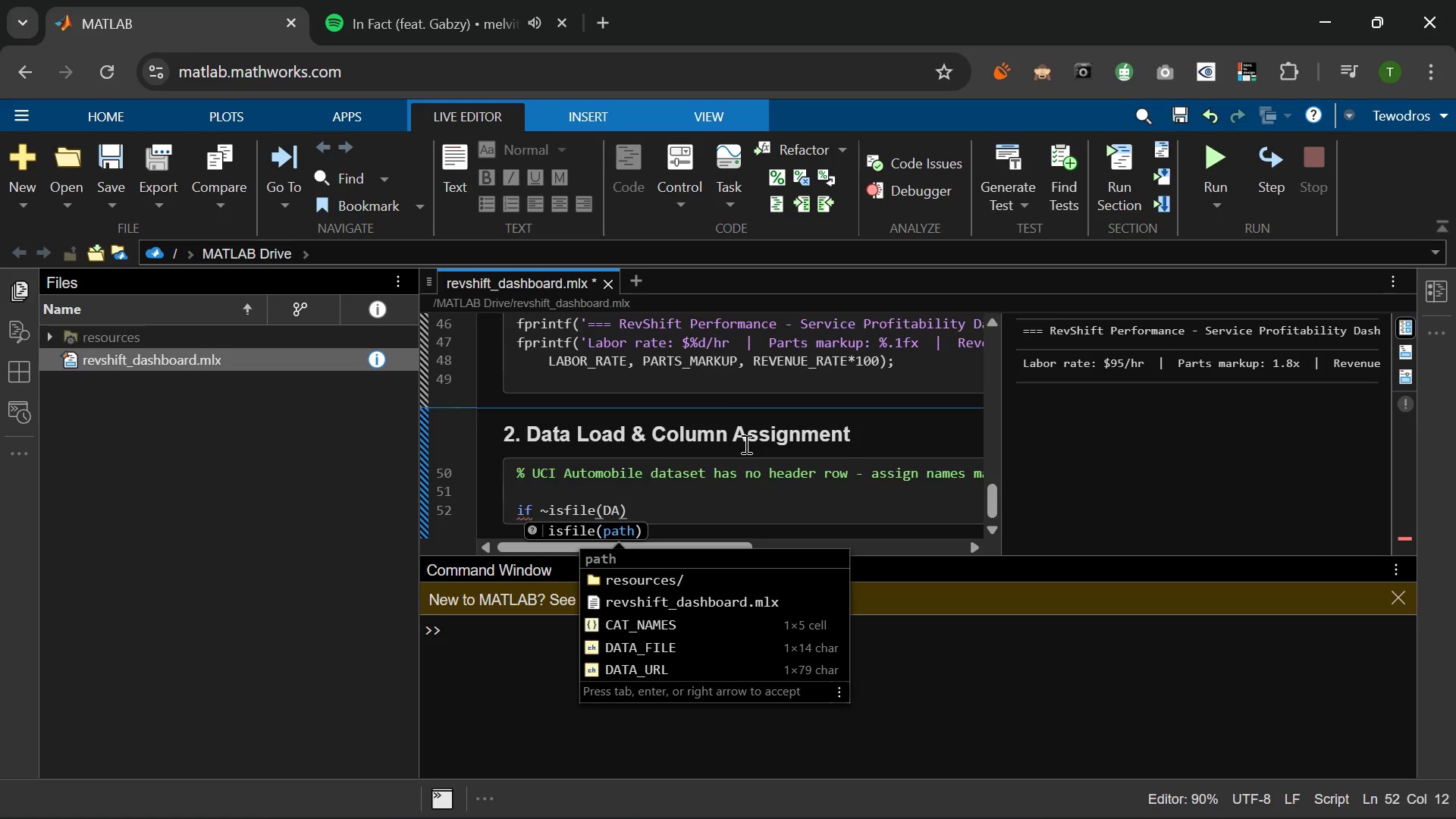 
left_click([745, 444])
 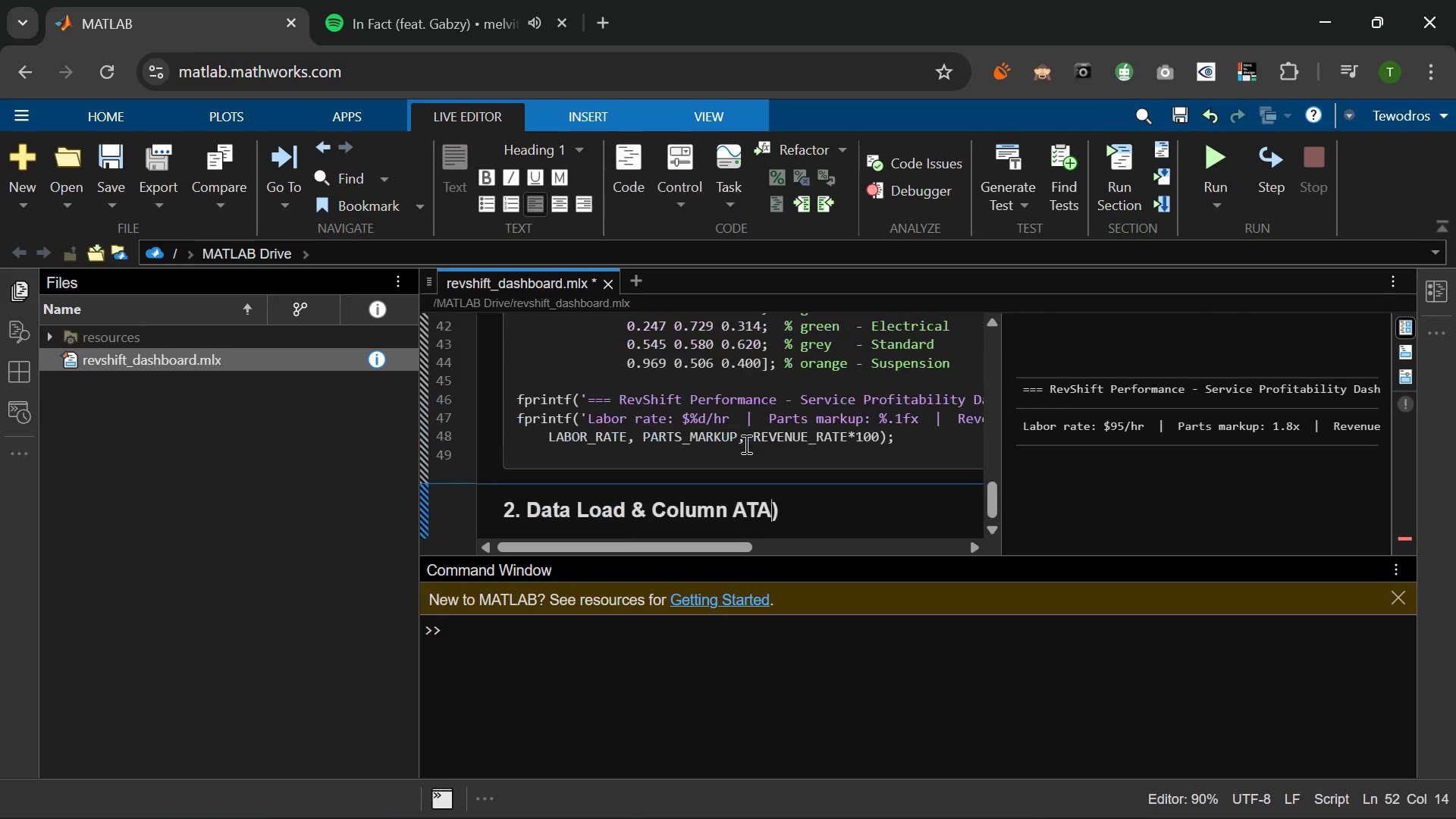 
type(TA)
 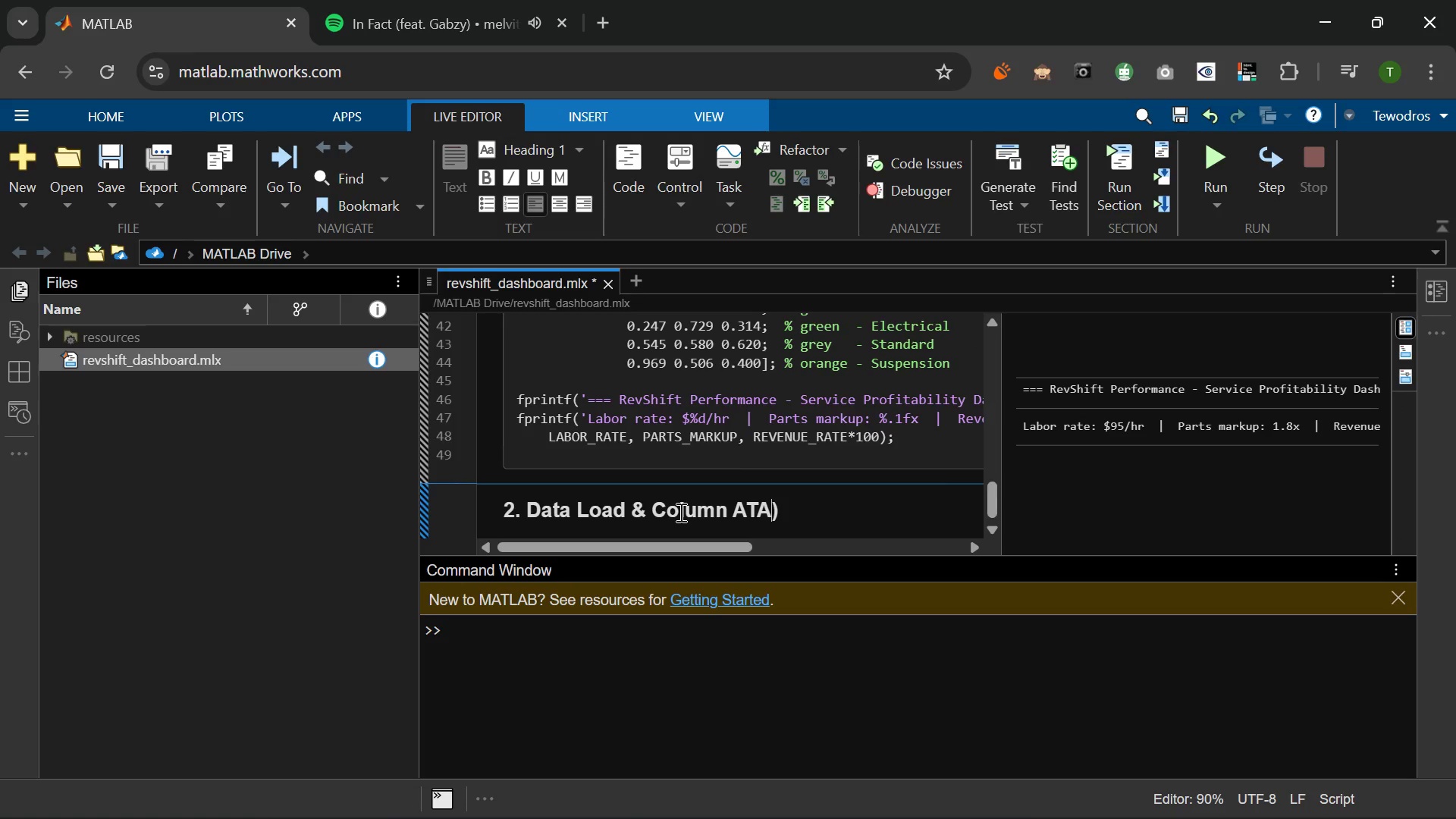 
key(Control+Shift+Z)
 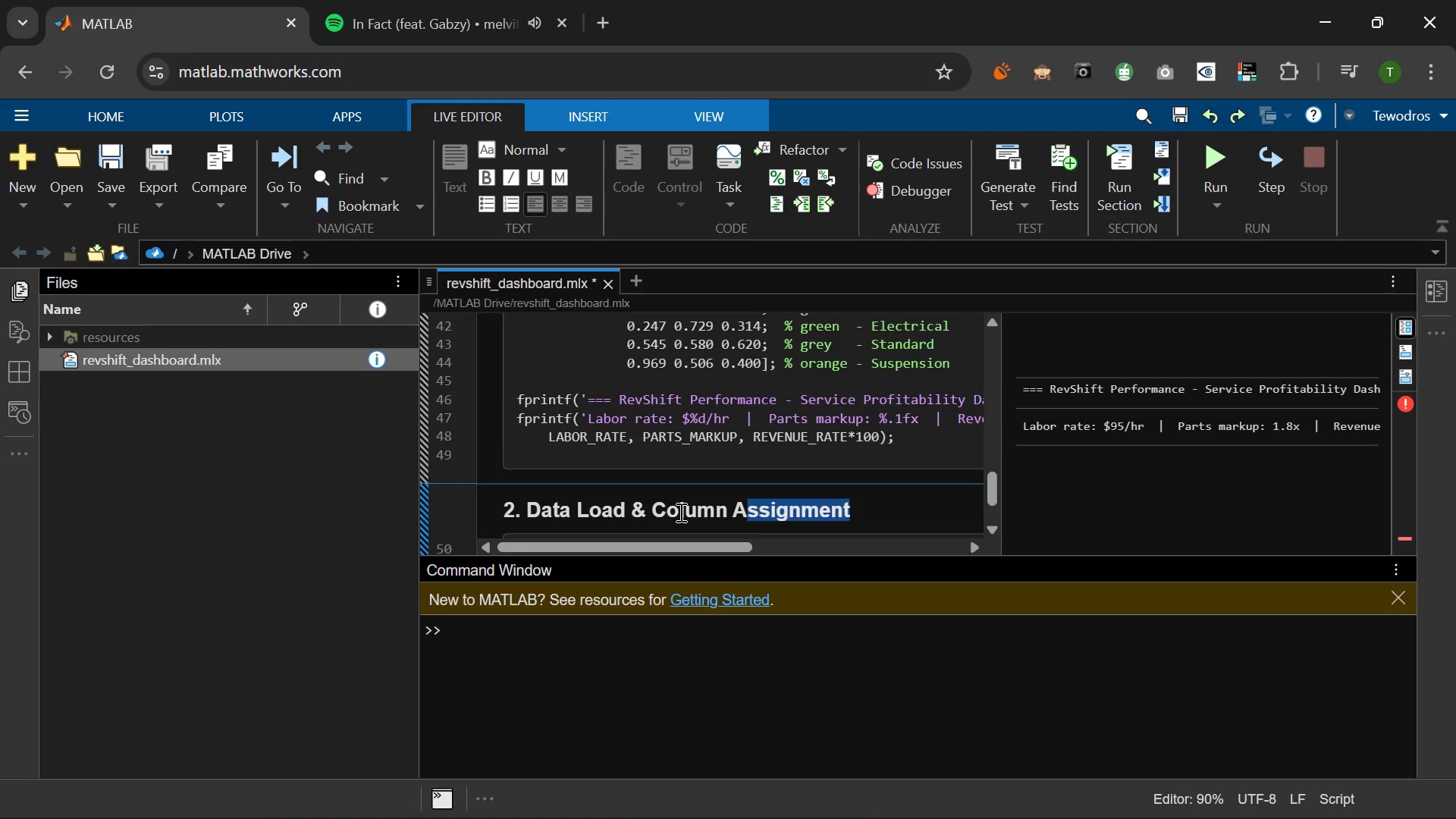 
key(Control+Z)
 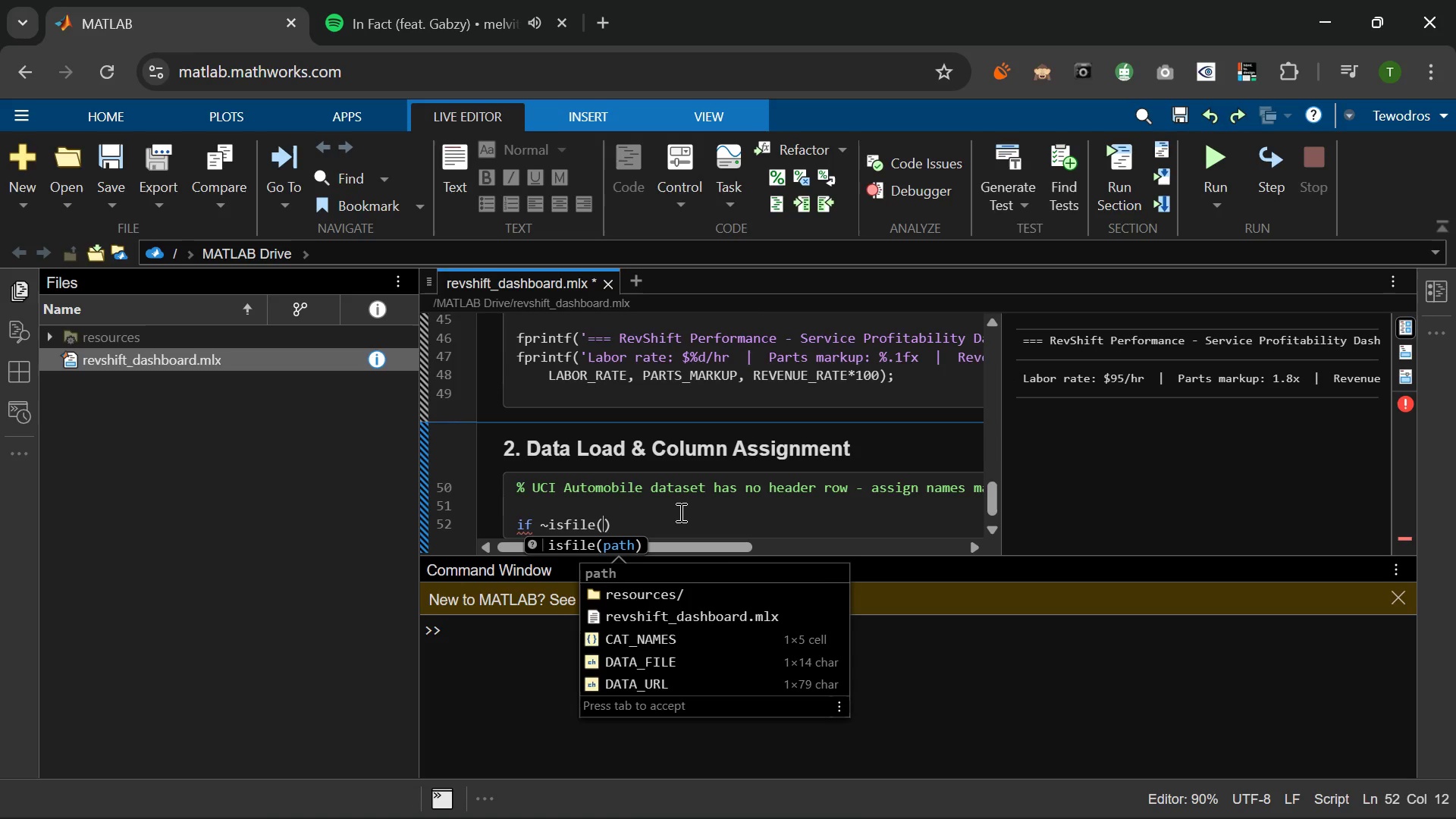 
type(Da)
key(Backspace)
type(ATA_FILE)
 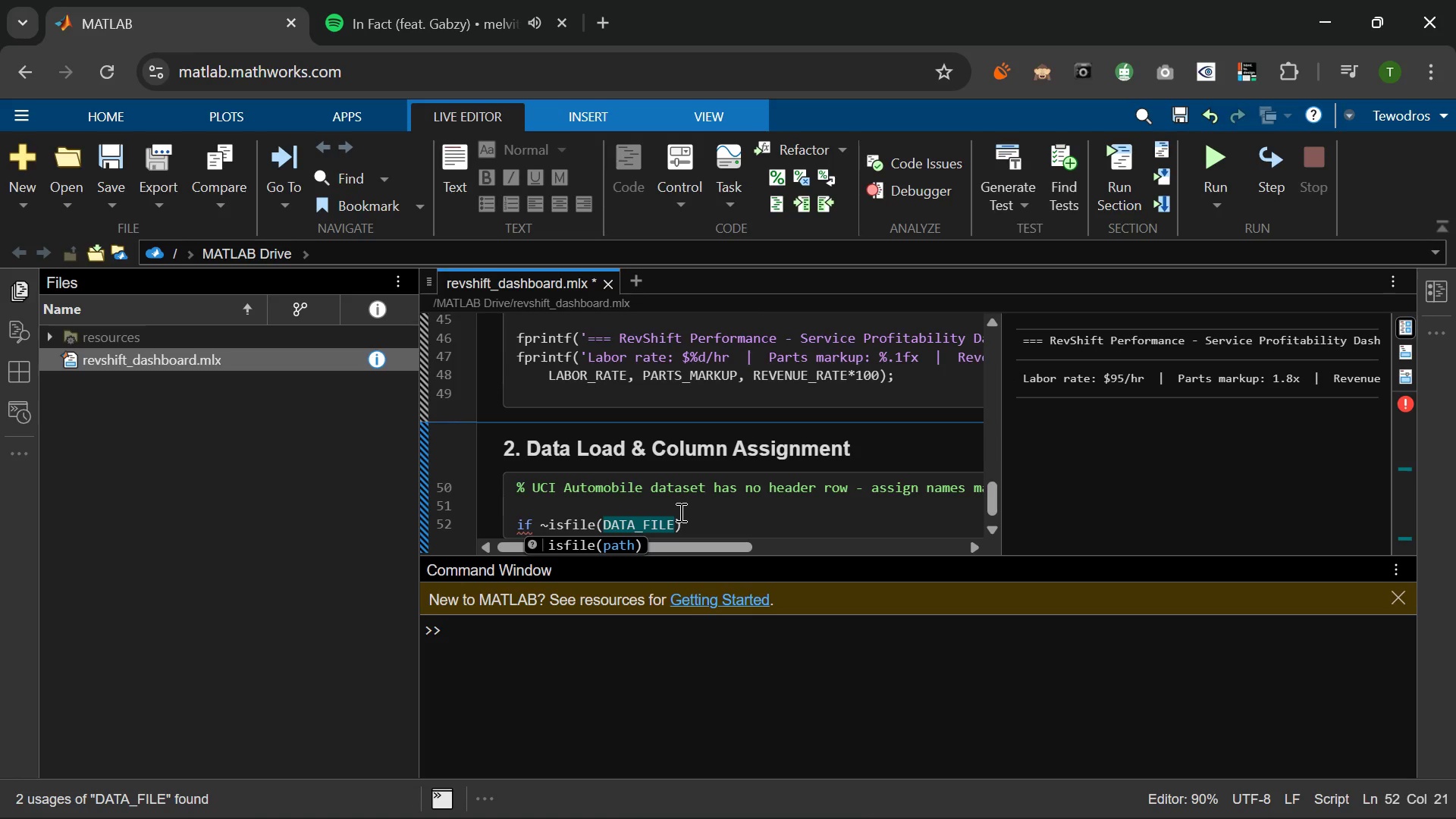 
key(ArrowRight)
 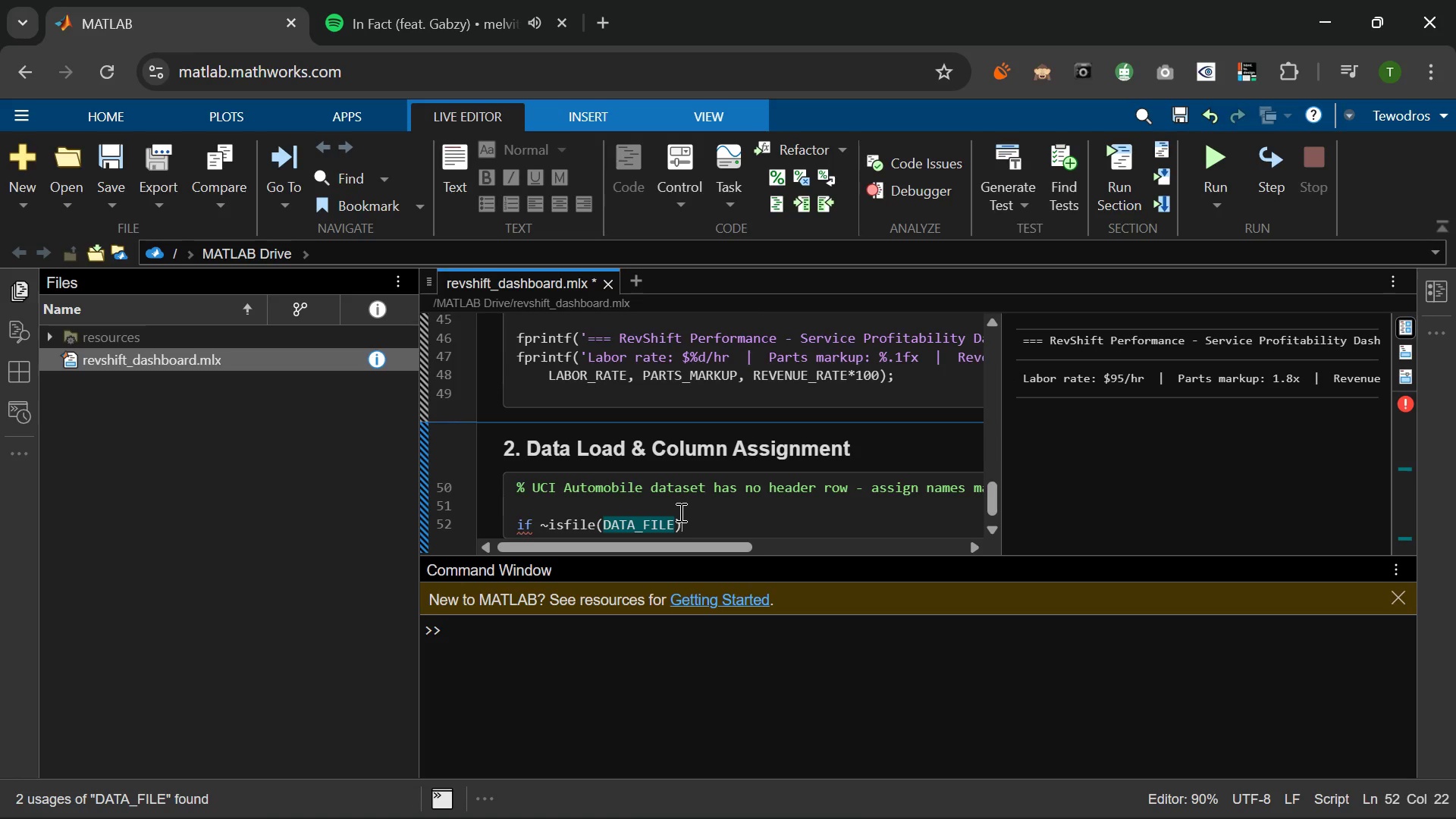 
key(Semicolon)
 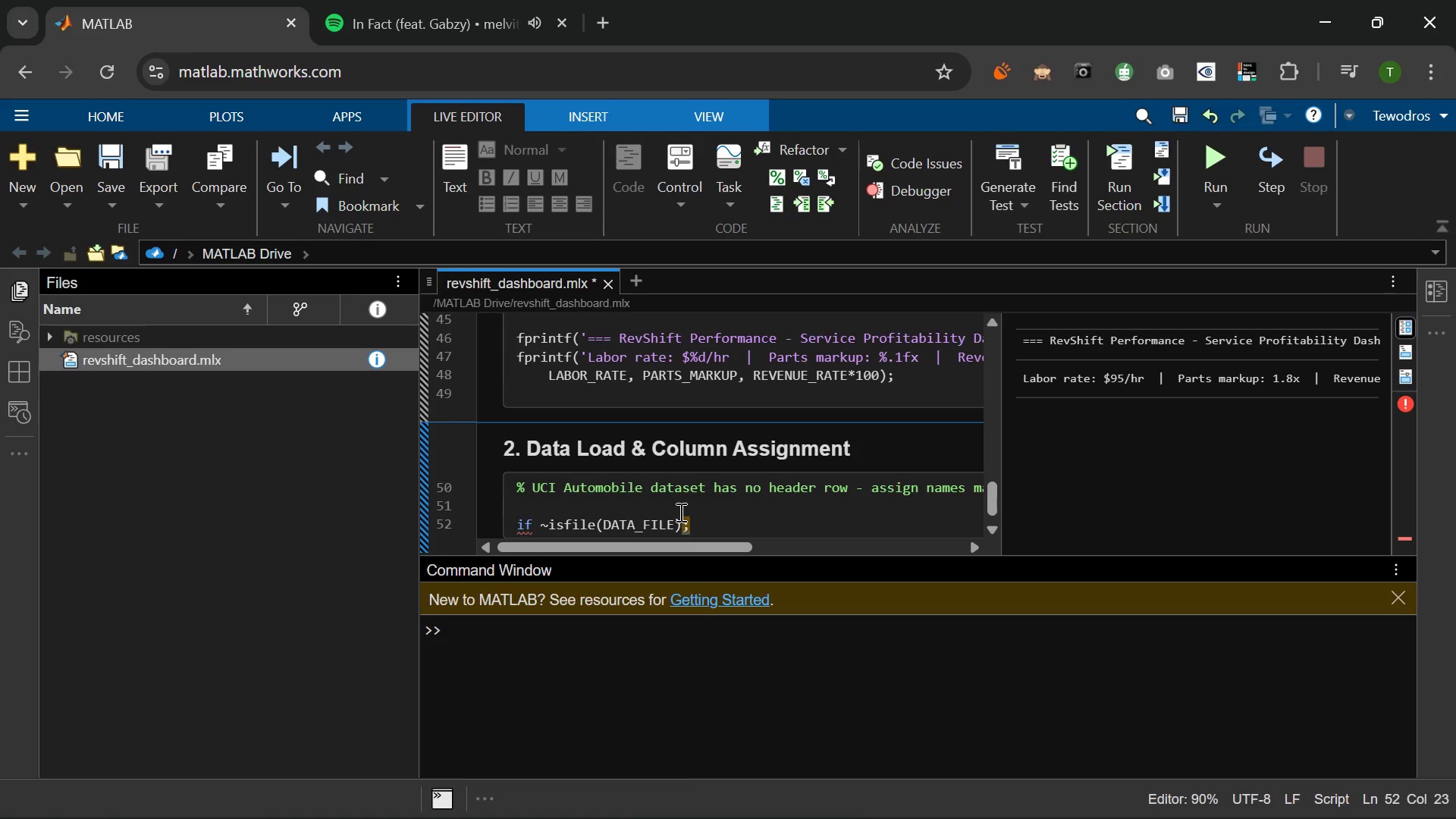 
key(Backspace)
 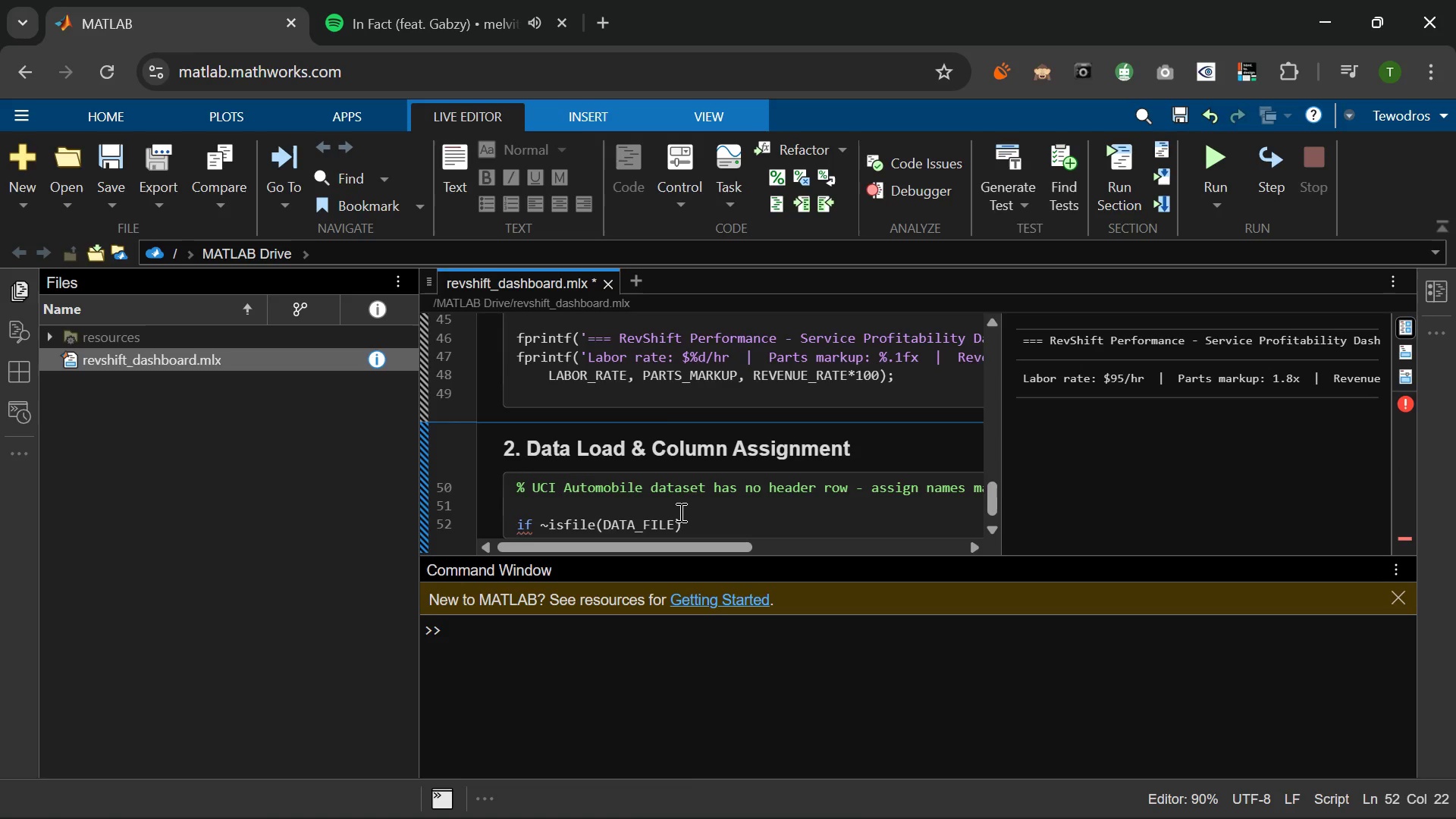 
key(Enter)
 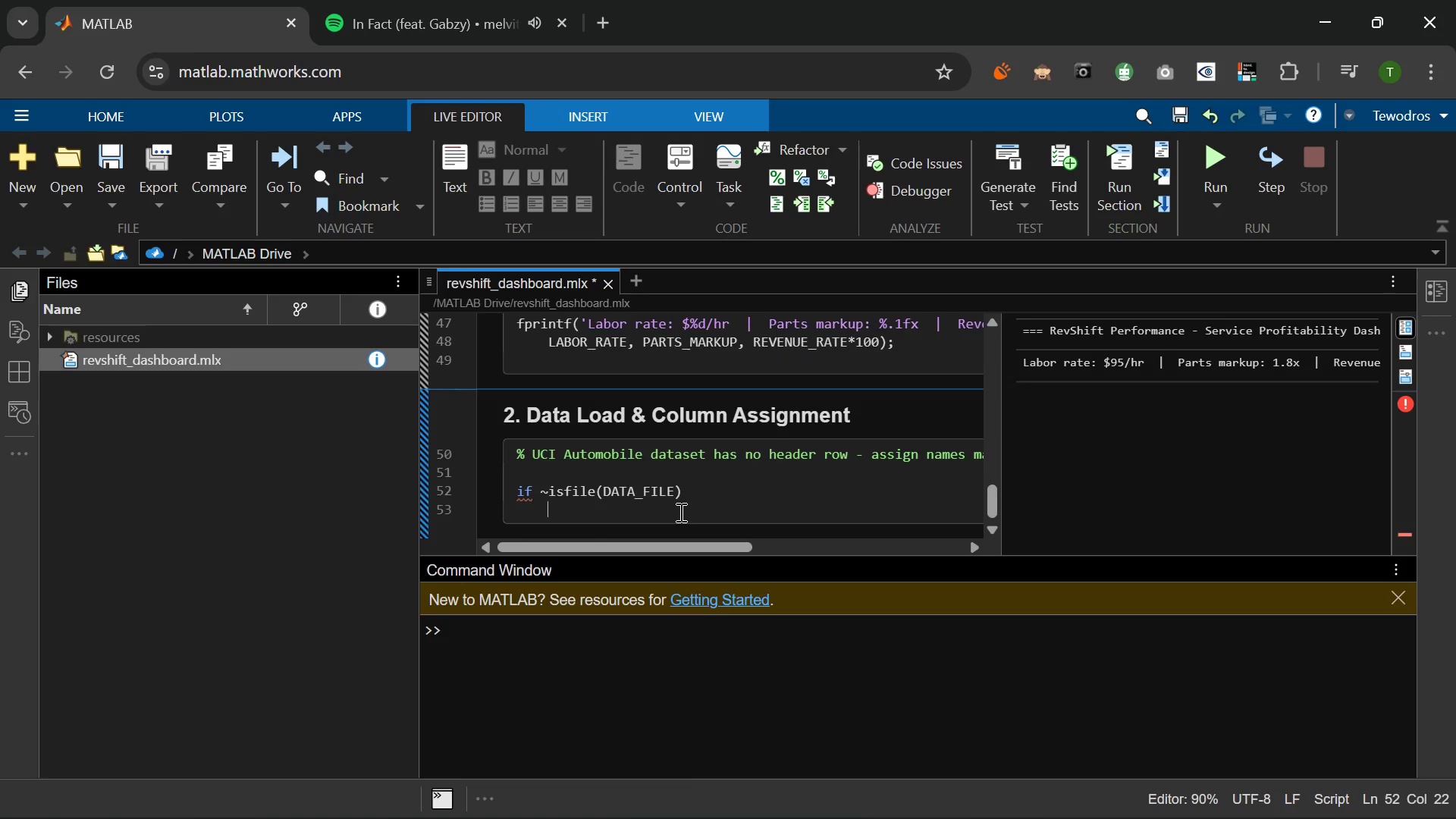 
type(F)
key(Backspace)
type(fpro)
key(Backspace)
type(ing)
key(Backspace)
type(rf)
key(Backspace)
key(Backspace)
type(tf('\nDownloading dataset...\n)
 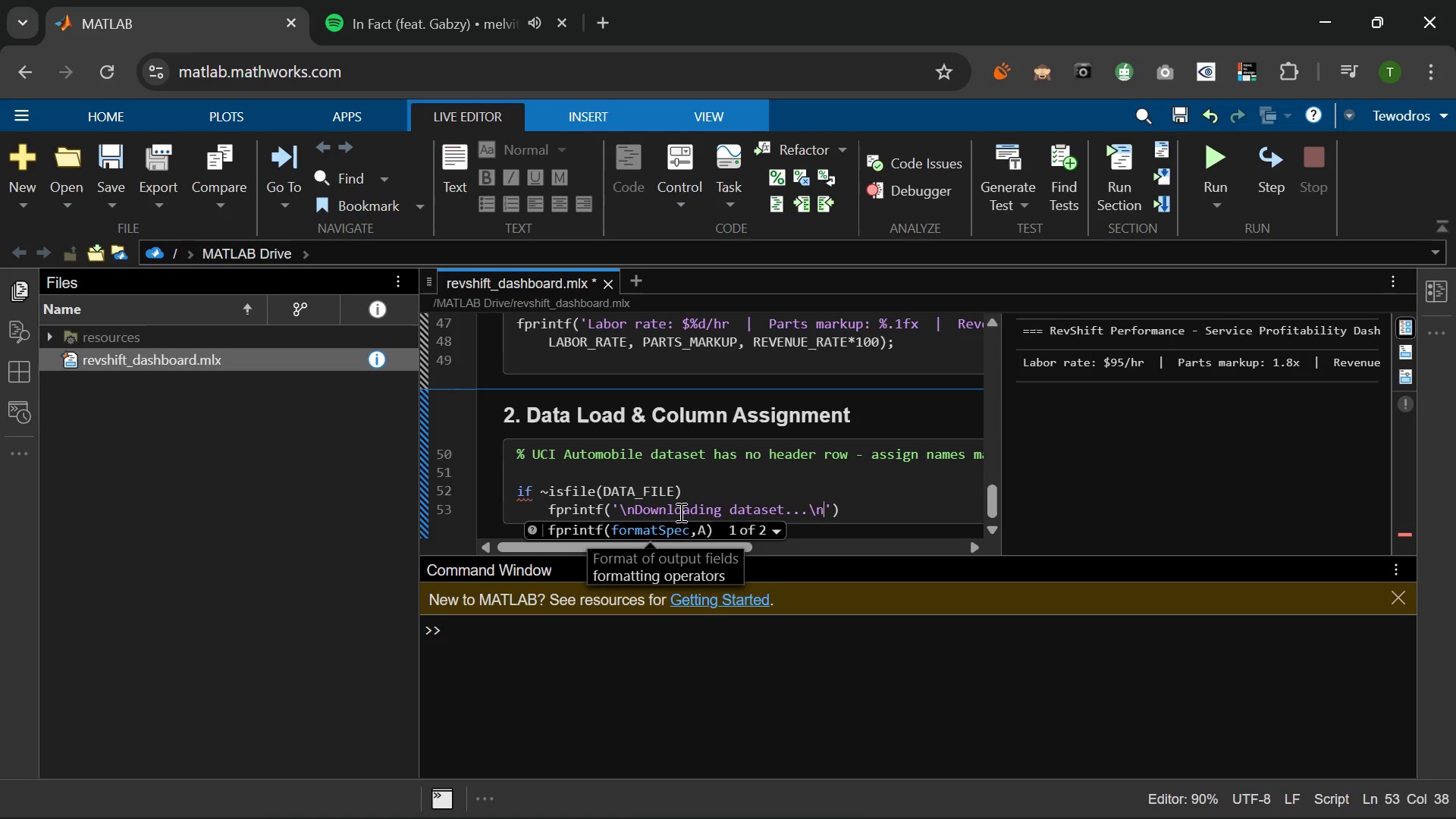 
key(ArrowRight)
 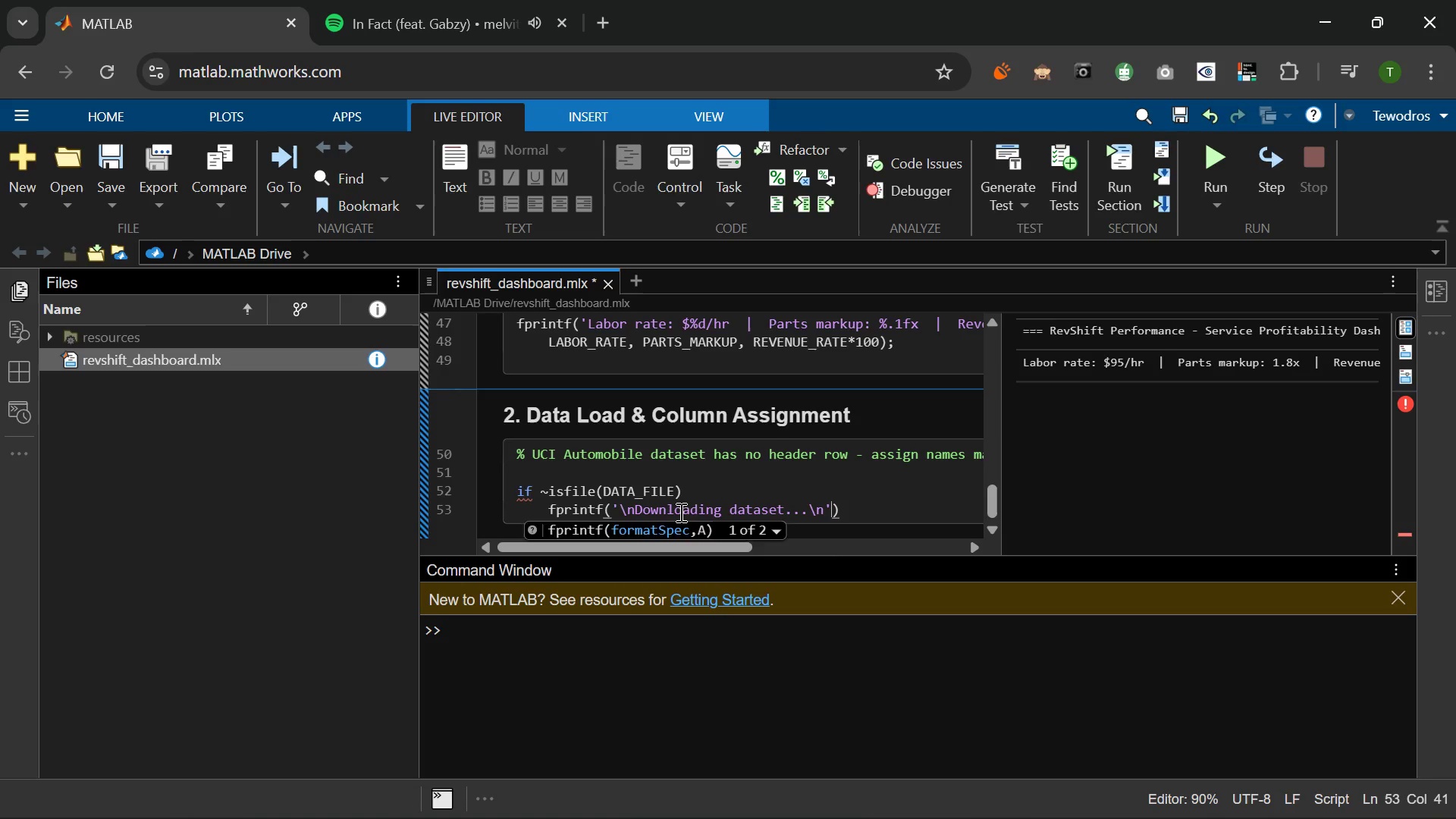 
key(ArrowRight)
 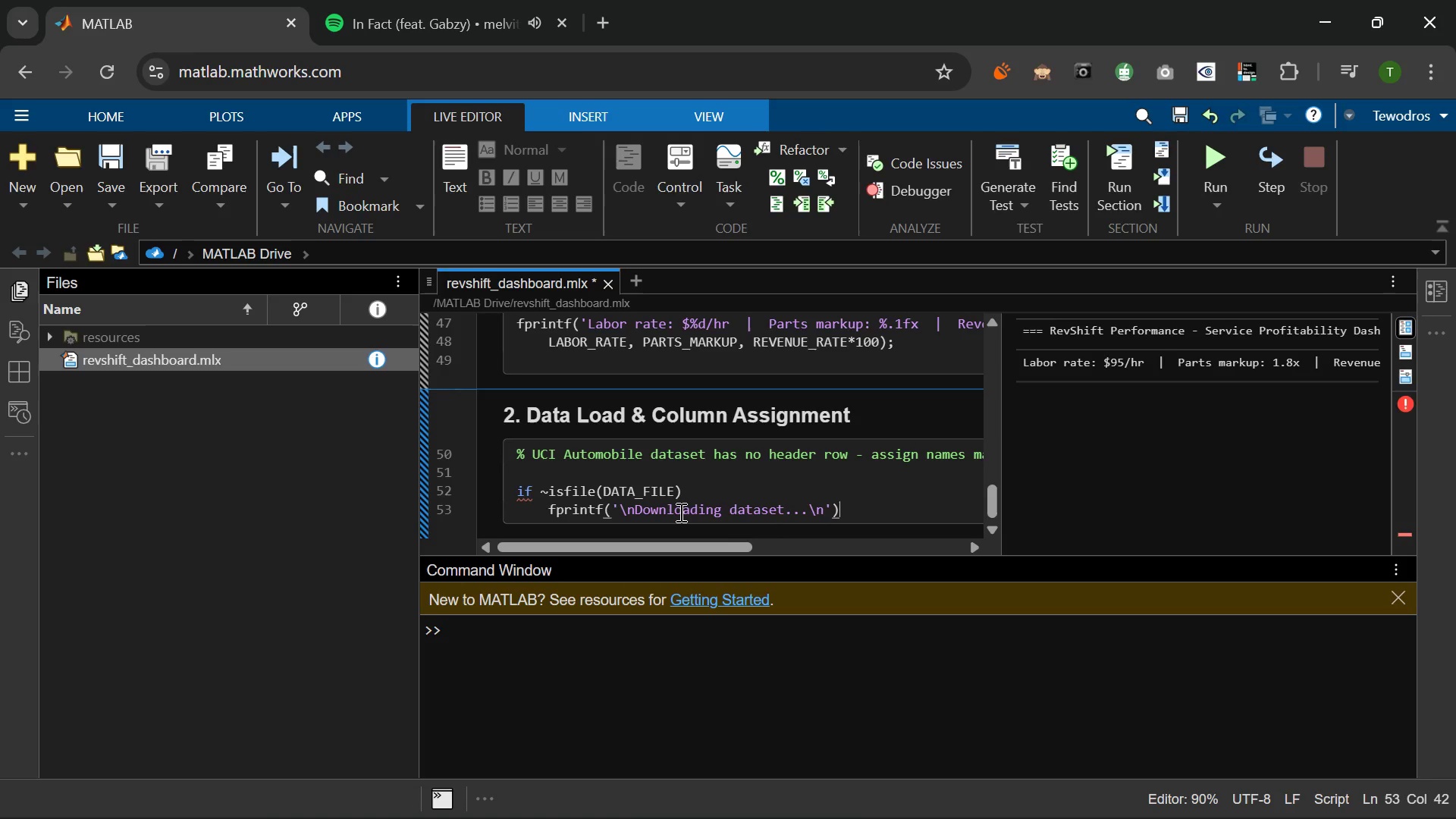 
key(Semicolon)
 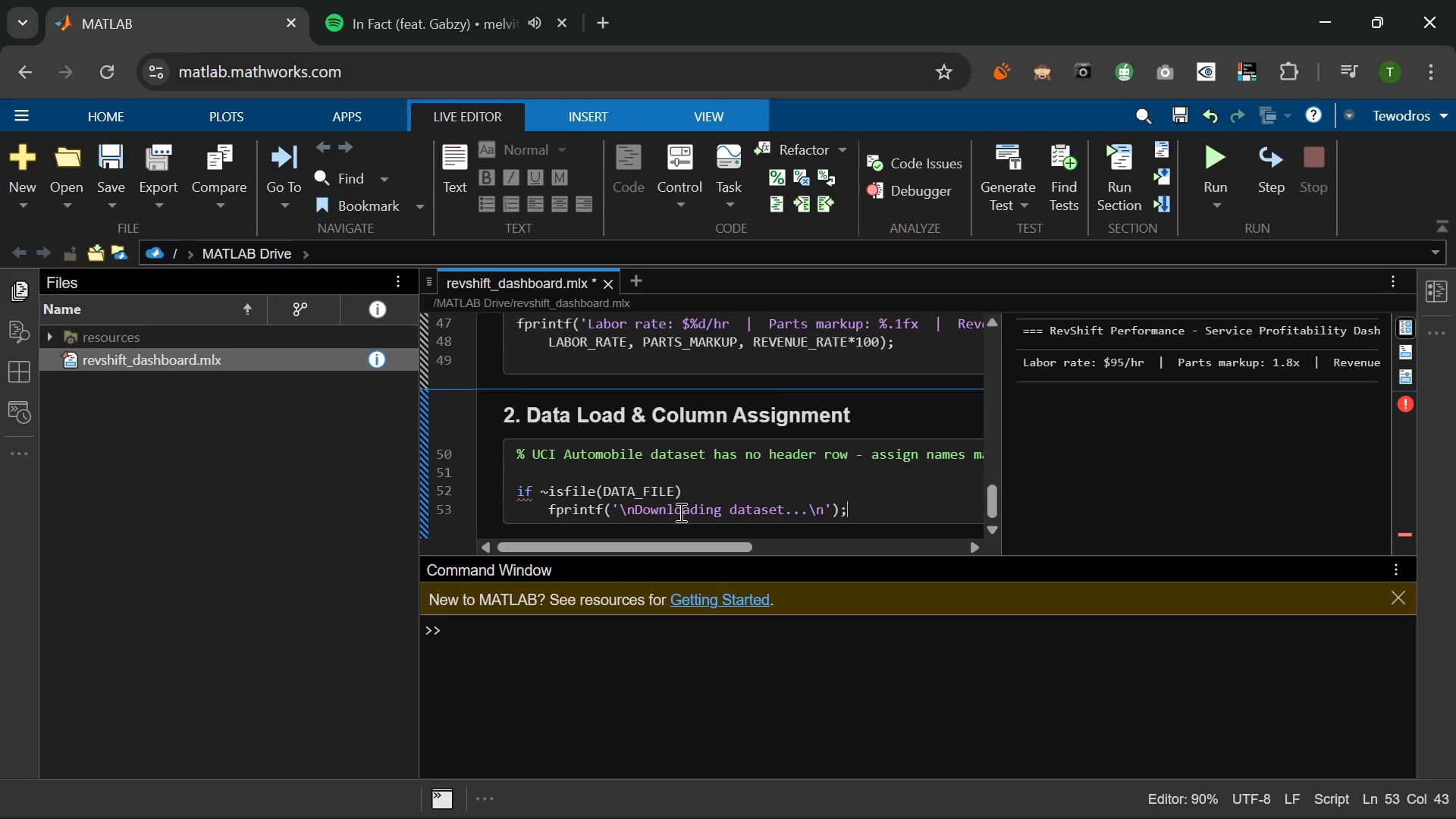 
key(Enter)
 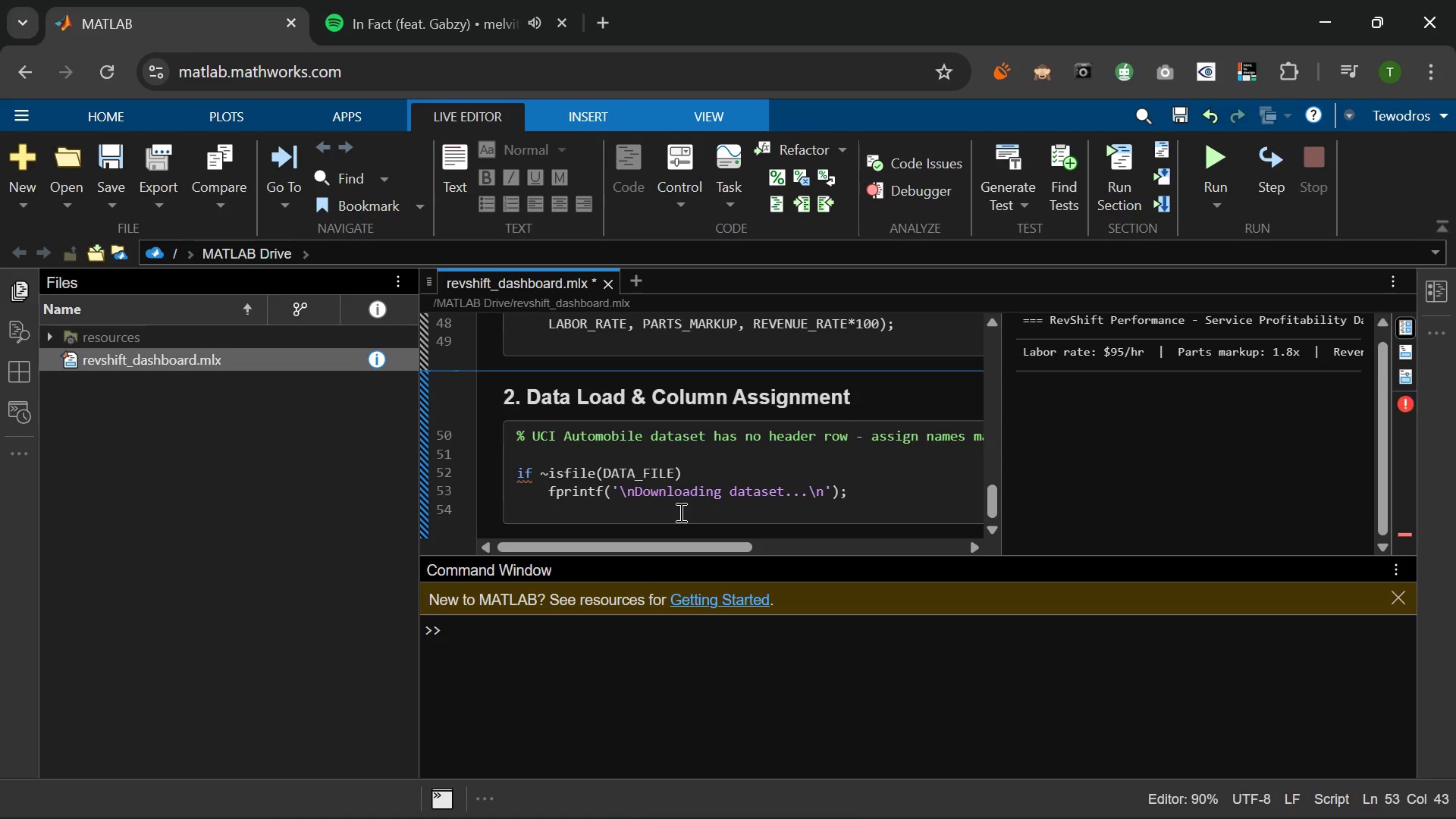 
type(WEBSAVE(da)
key(Backspace)
key(Backspace)
type(DATA_file, data_url)
 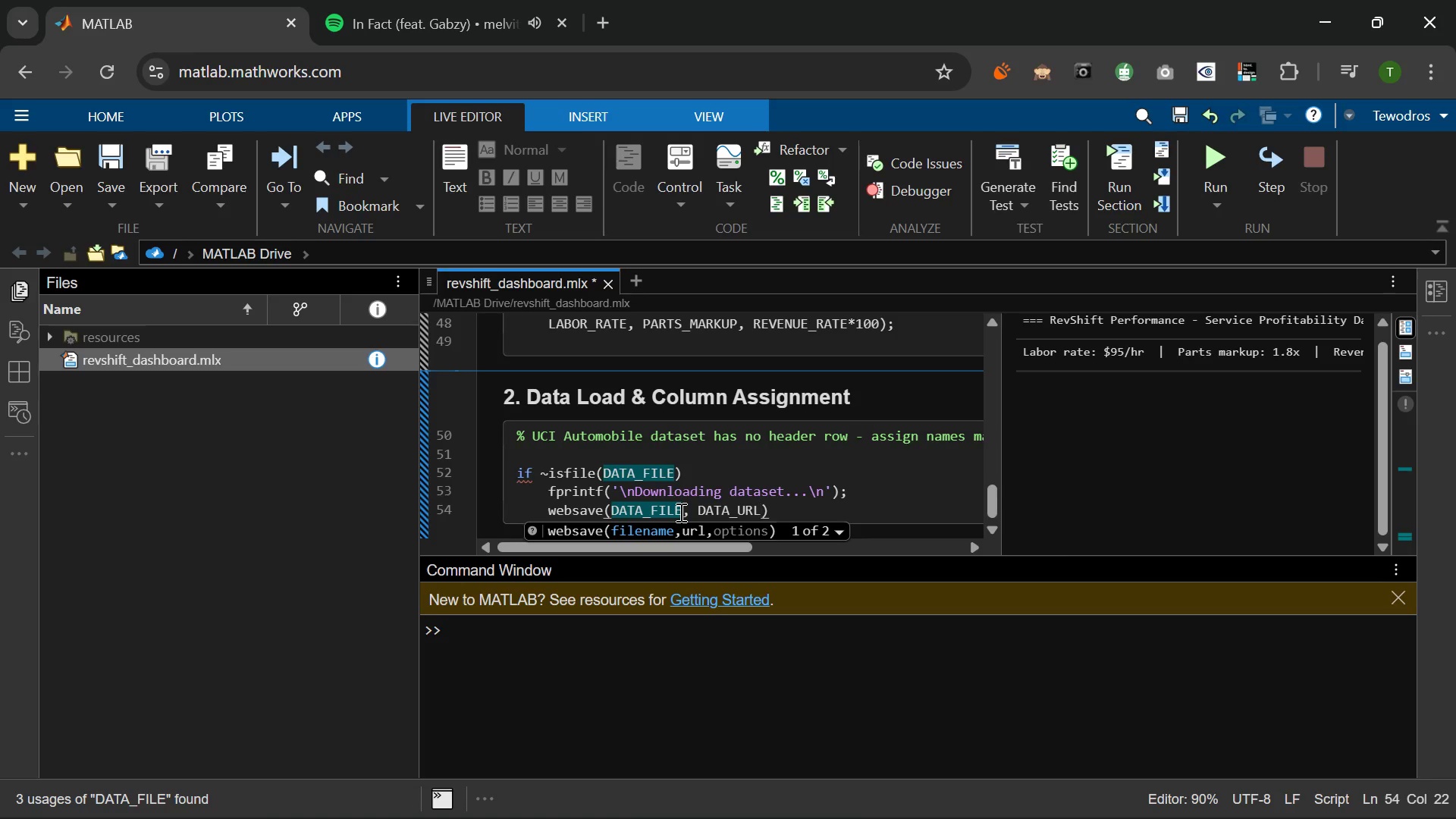 
key(ArrowRight)
 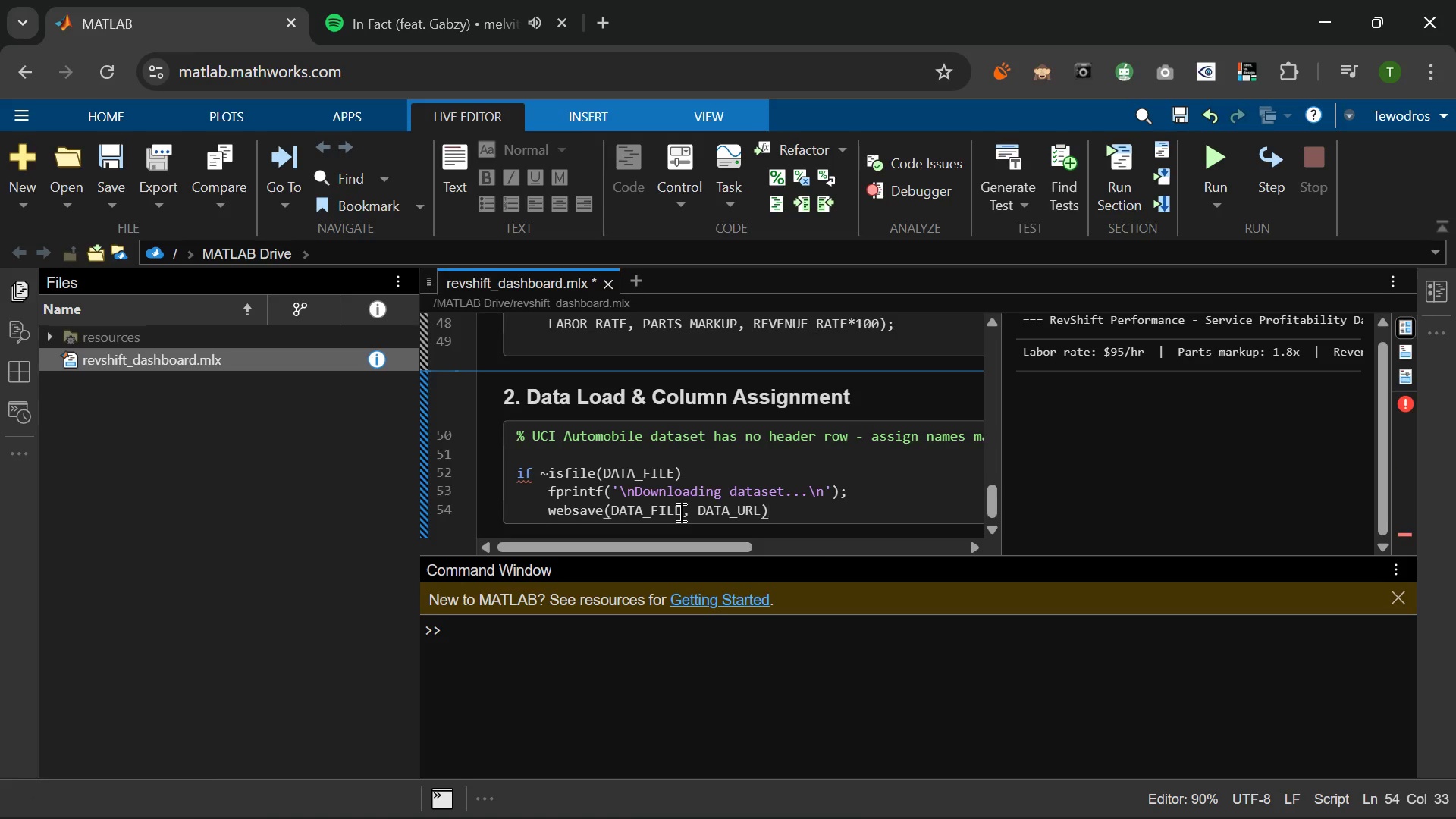 
key(Semicolon)
 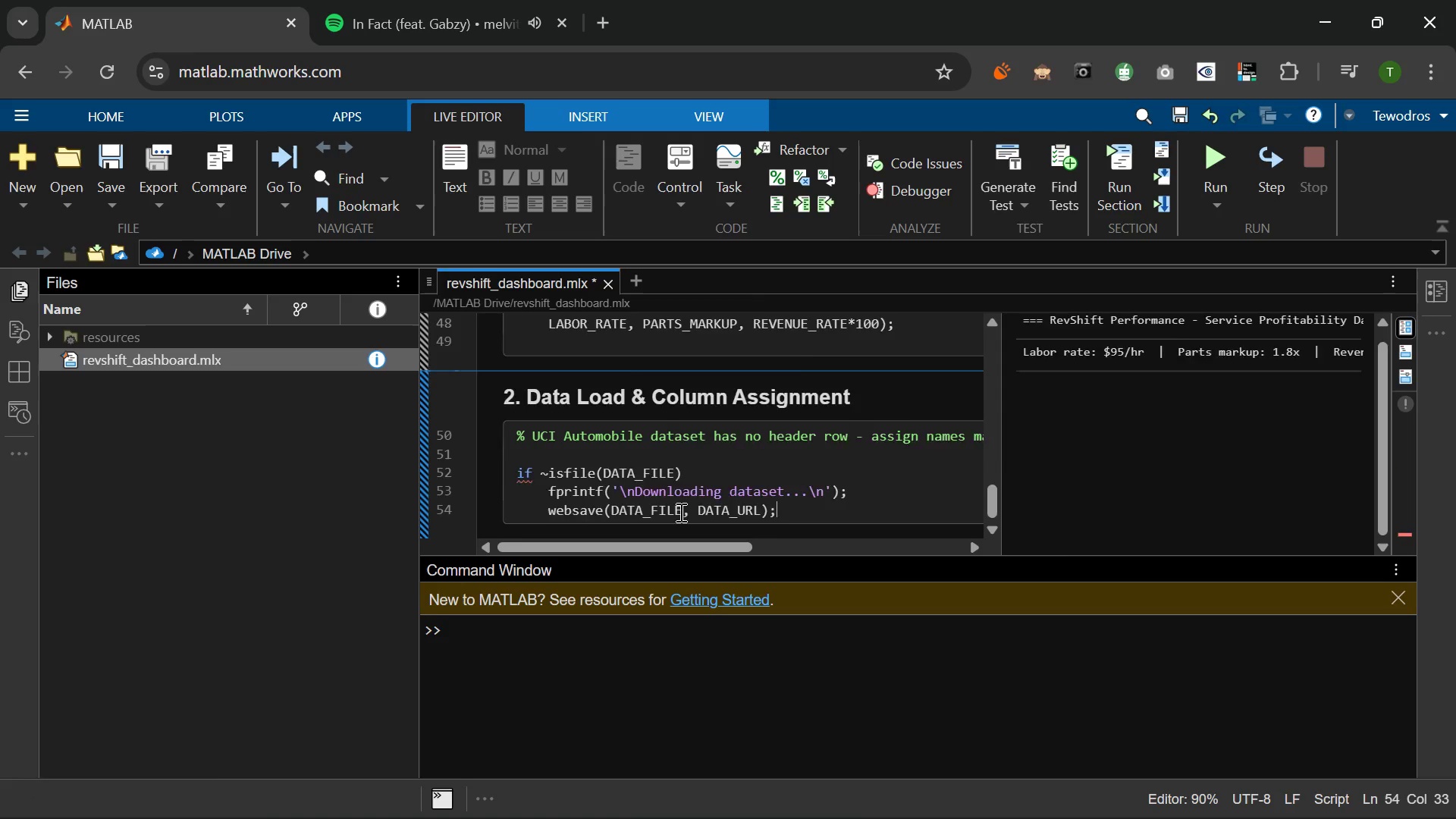 
key(Enter)
 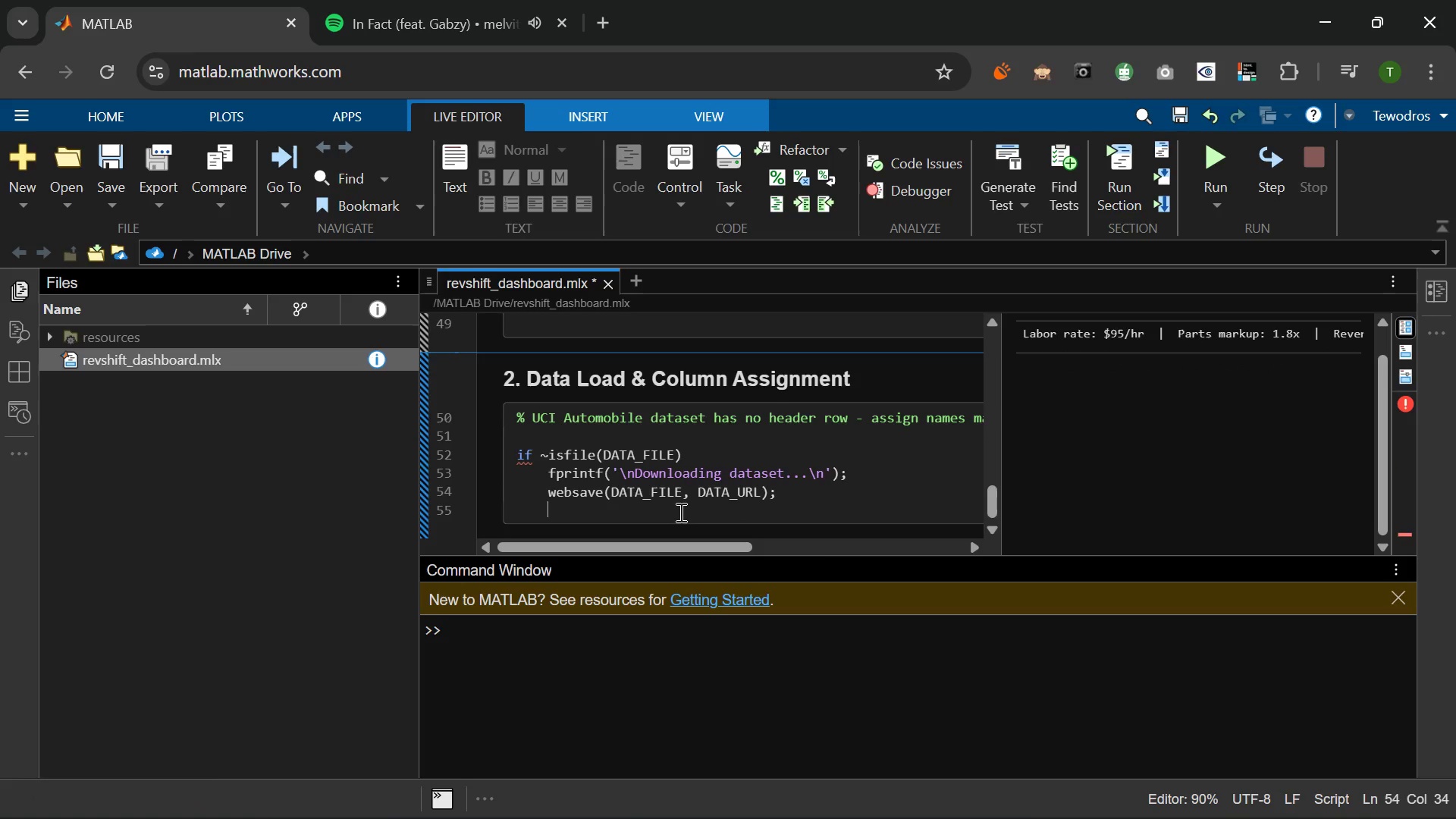 
type(fprintf('Download complete.)
 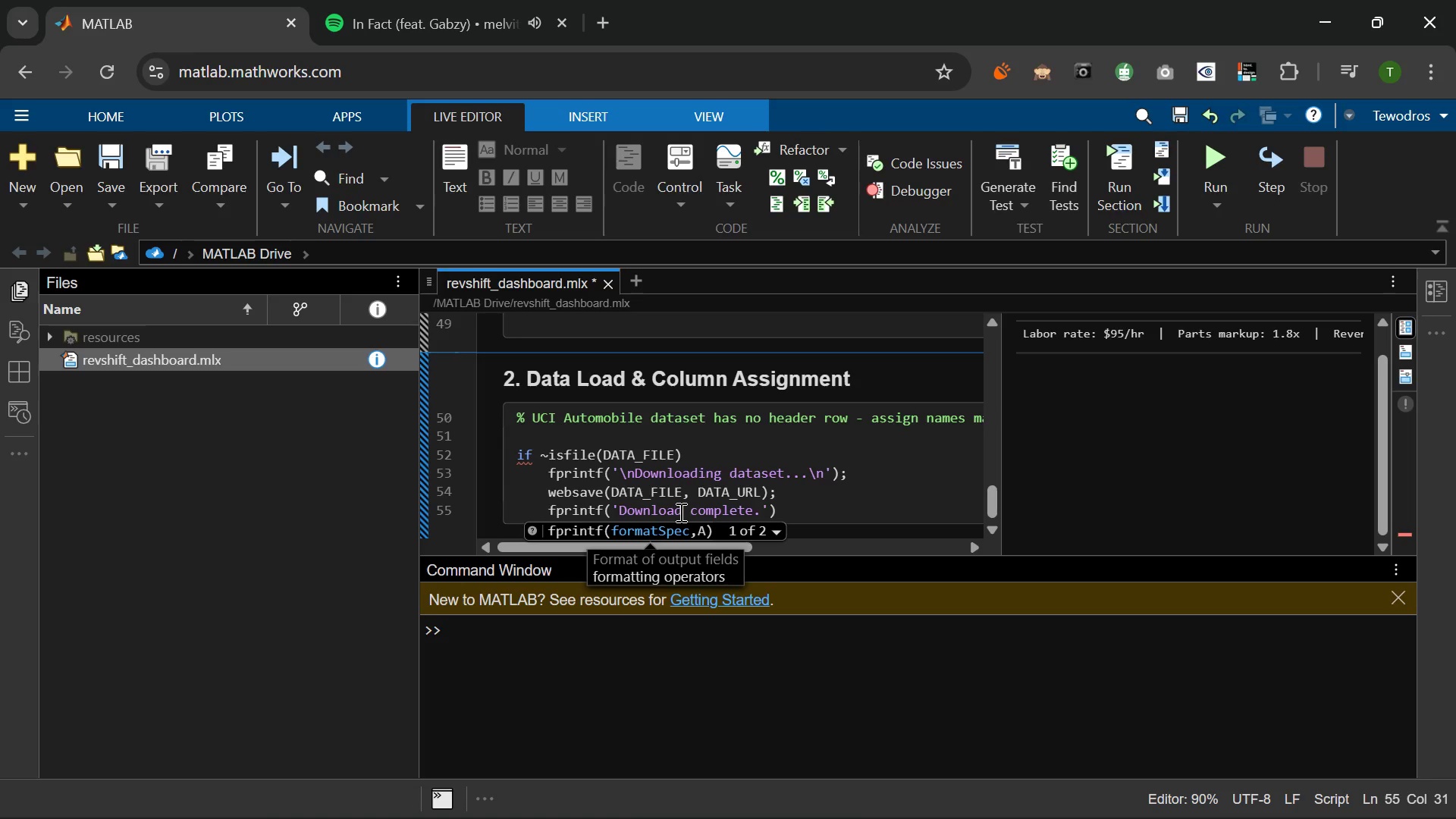 
key(Backslash)
 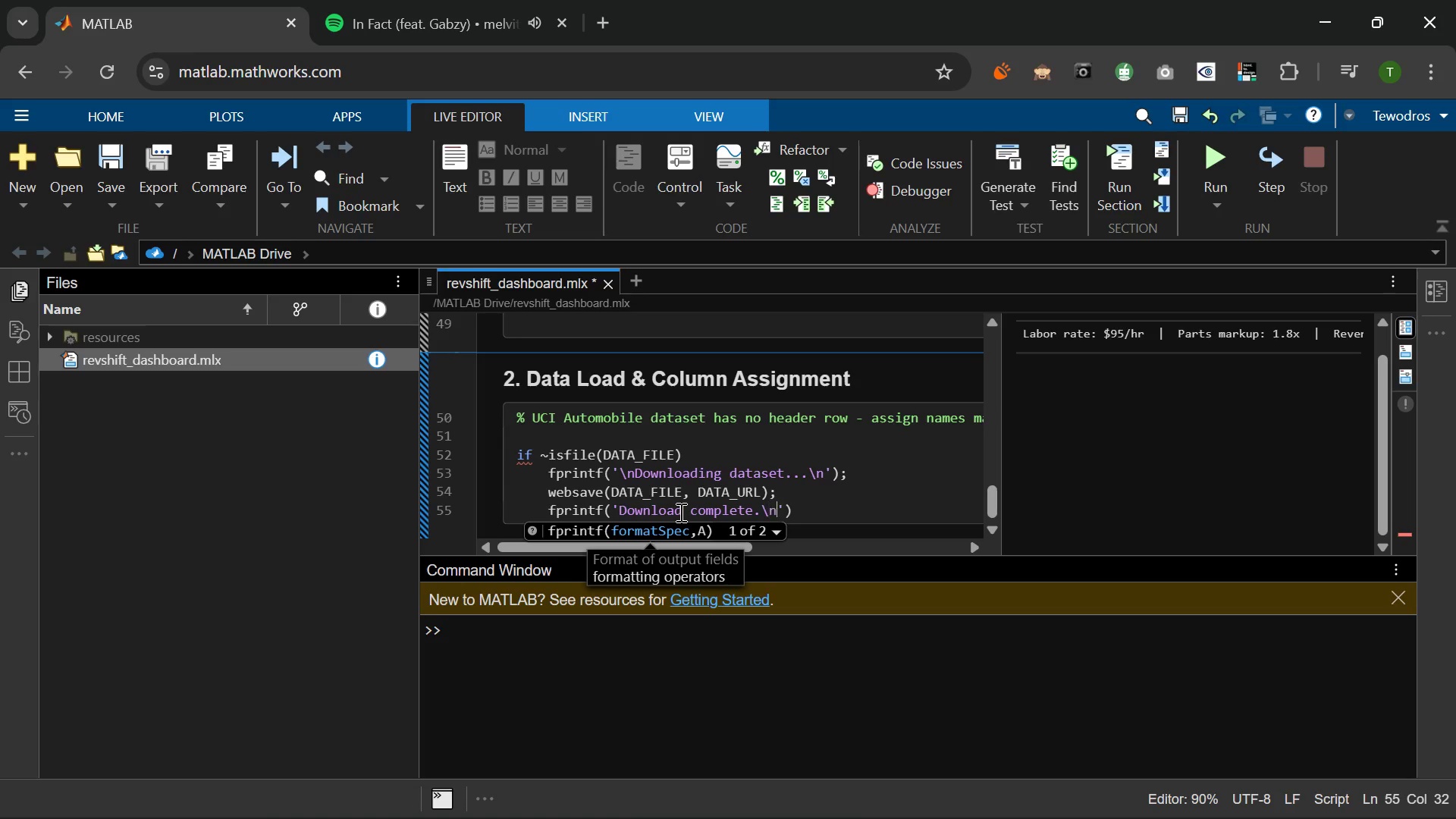 
key(N)
 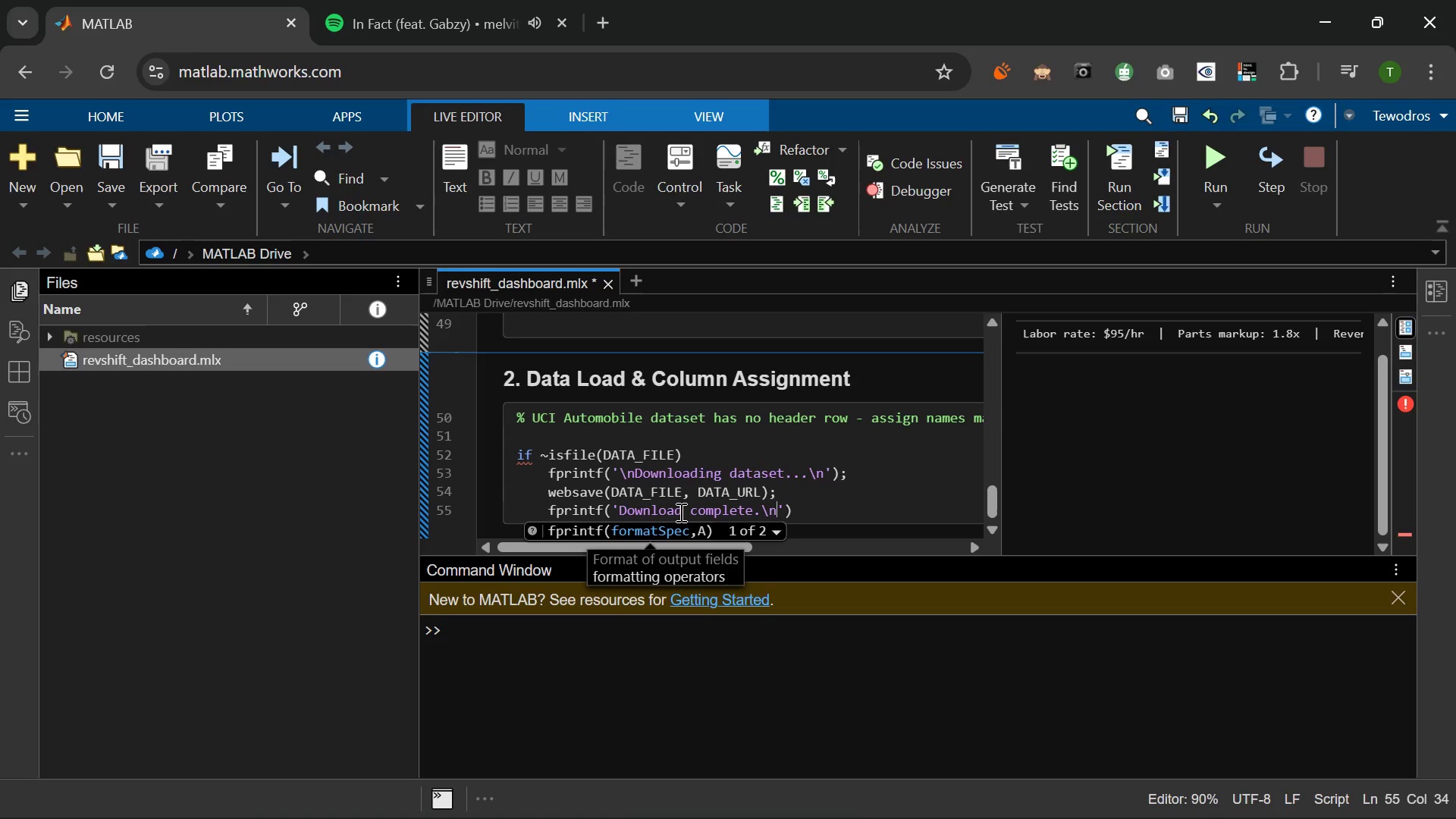 
key(ArrowRight)
 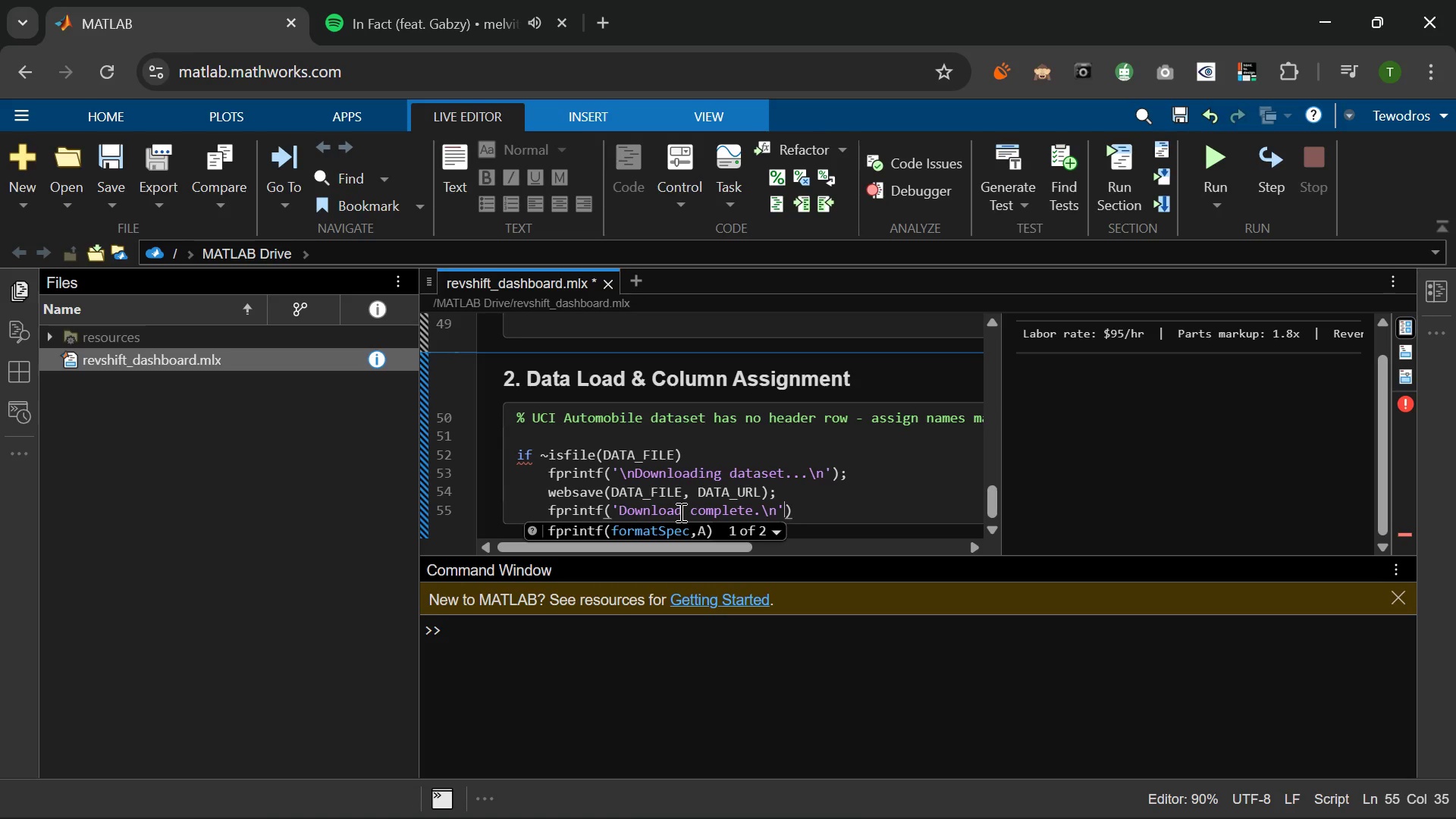 
key(ArrowRight)
 